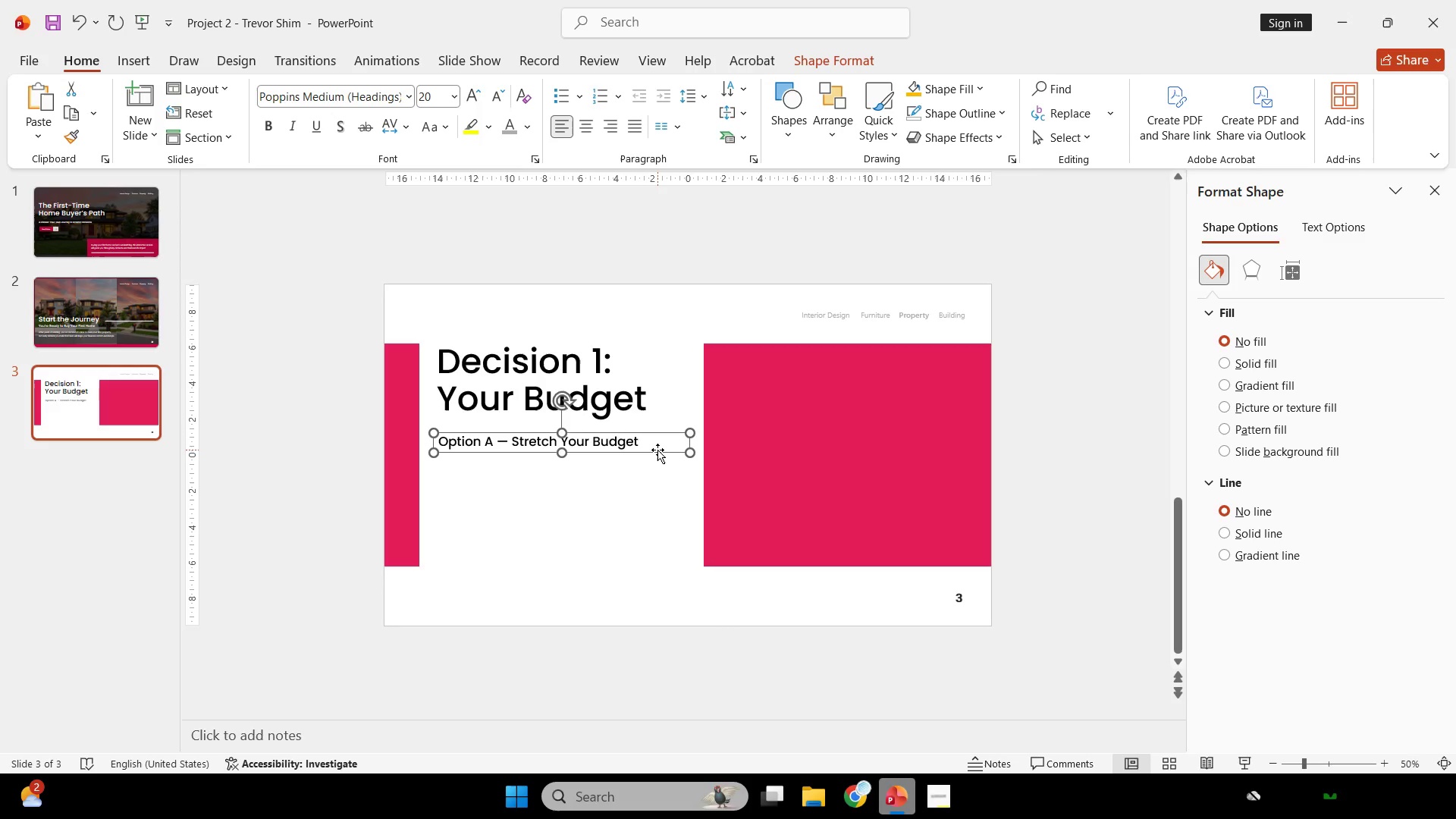 
left_click([604, 444])
 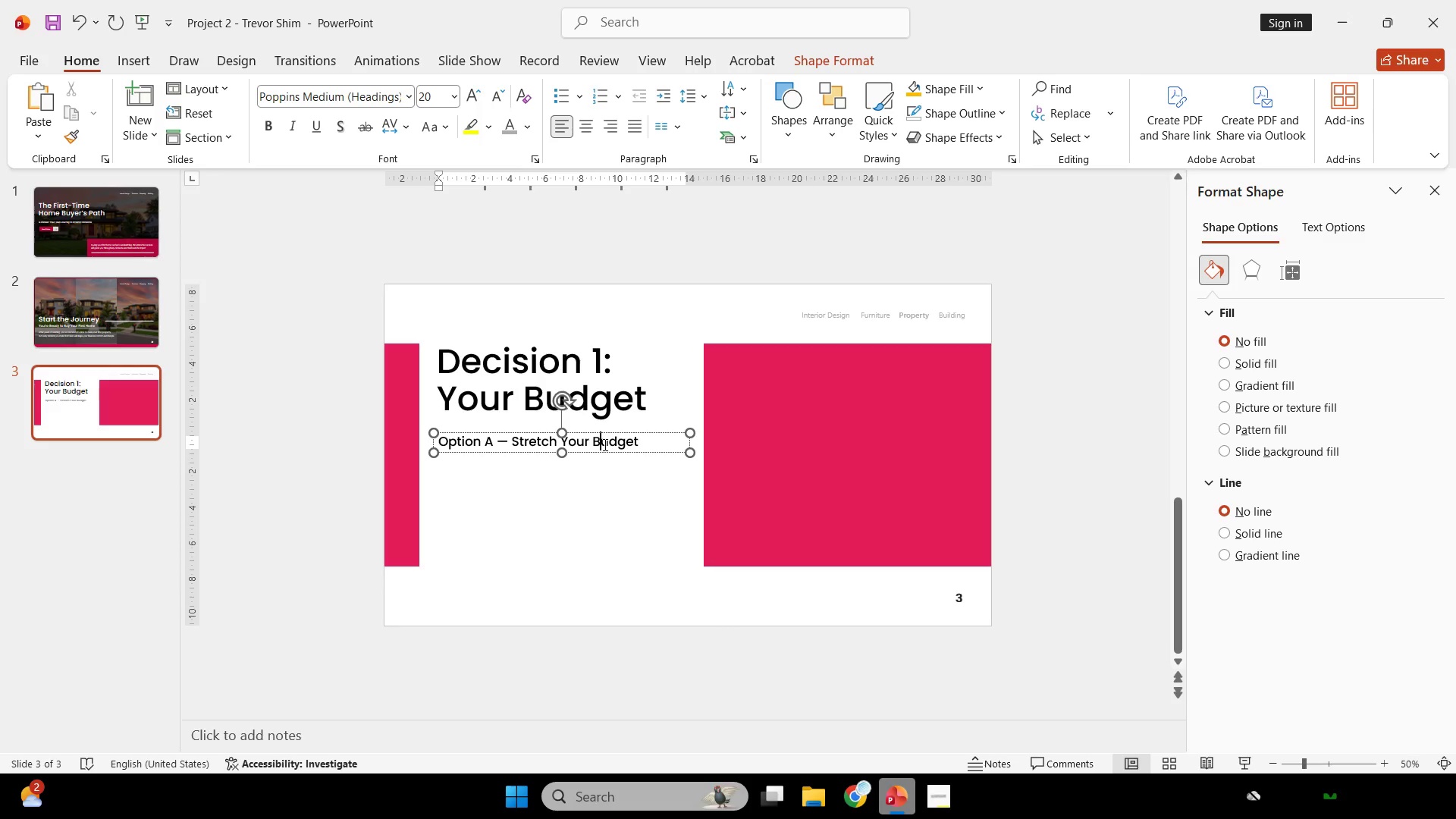 
key(Control+A)
 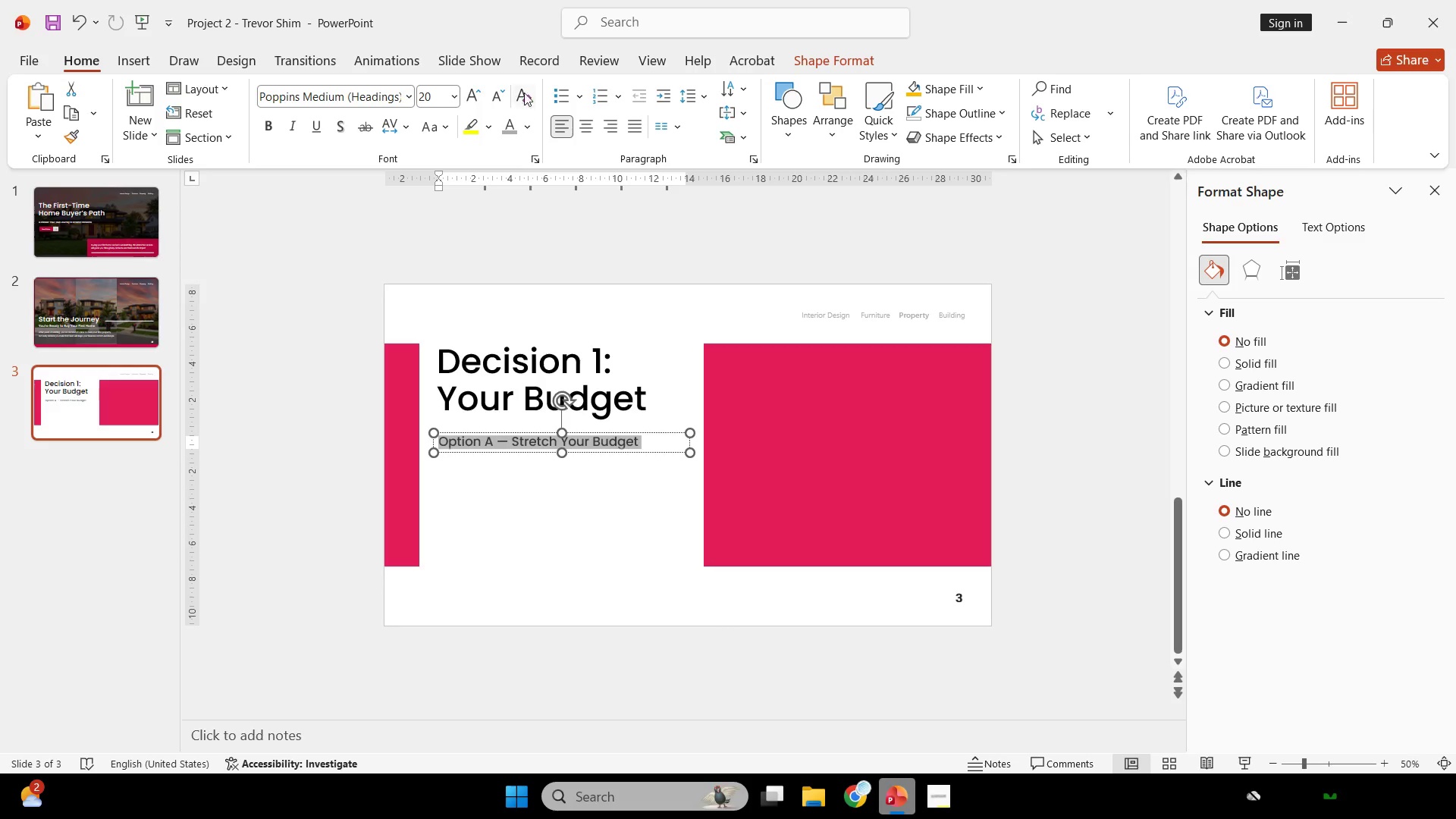 
left_click([499, 90])
 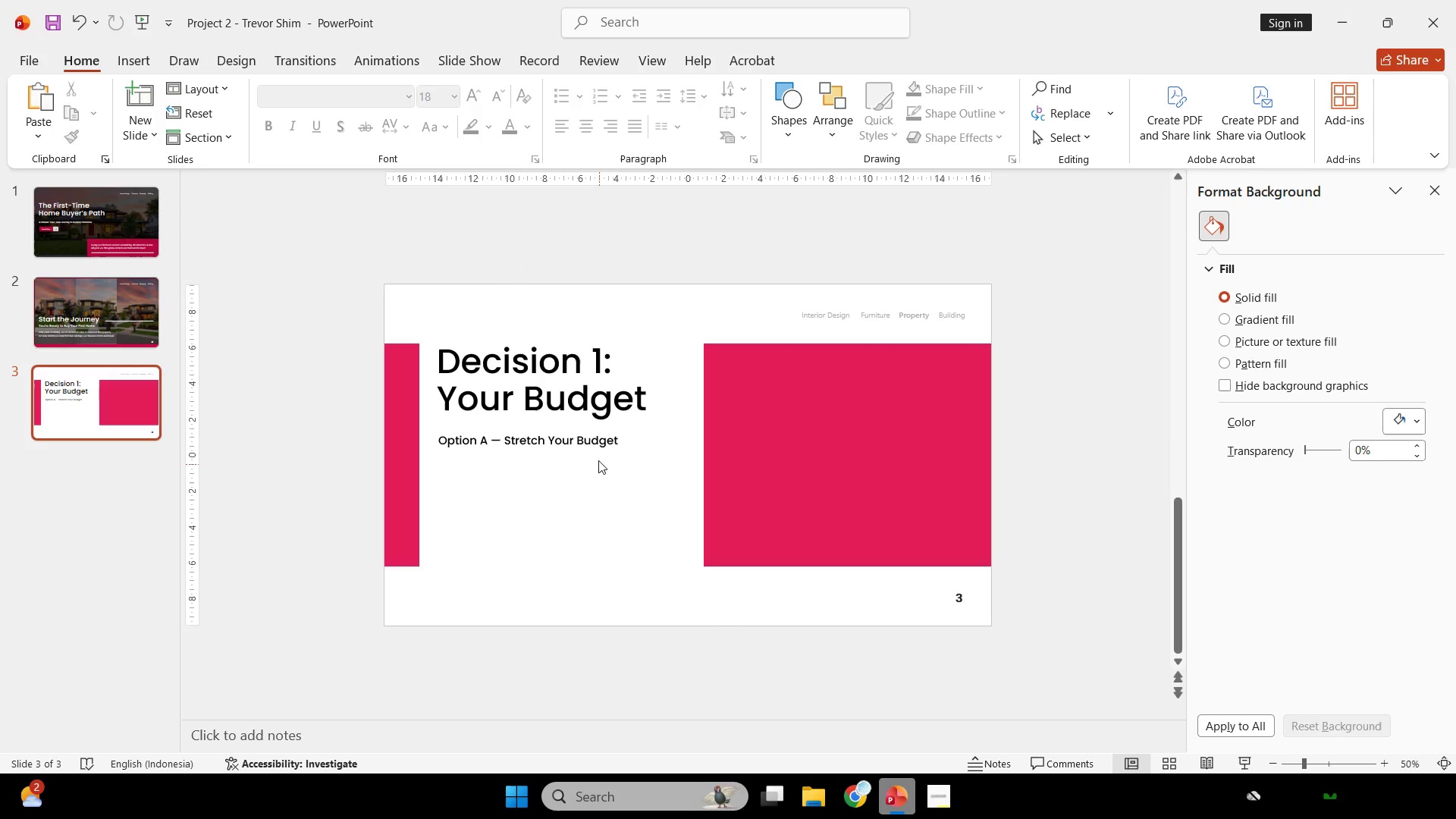 
left_click([598, 449])
 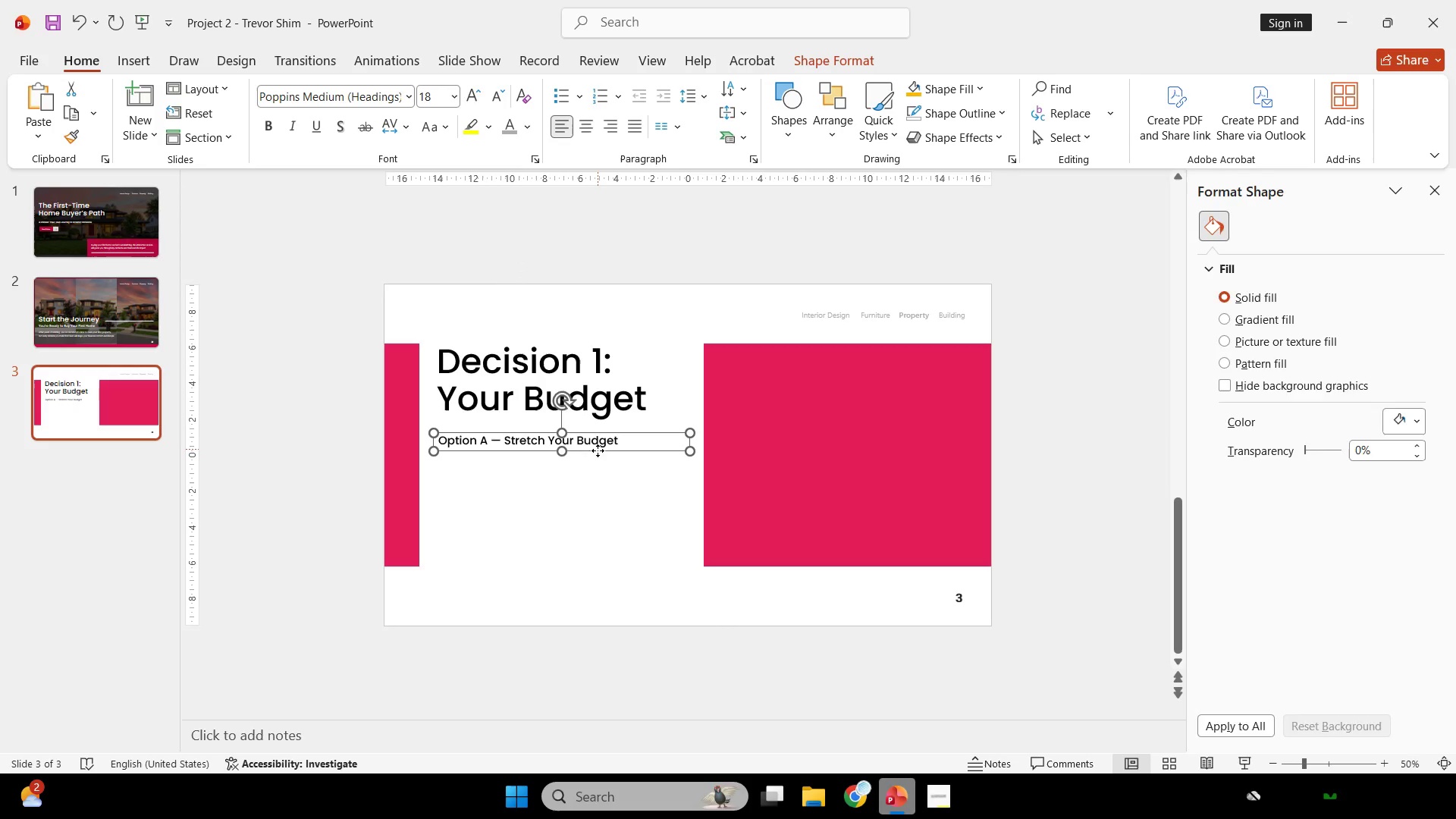 
hold_key(key=ShiftLeft, duration=2.78)
left_click_drag(start_coordinate=[601, 452], to_coordinate=[601, 447])
 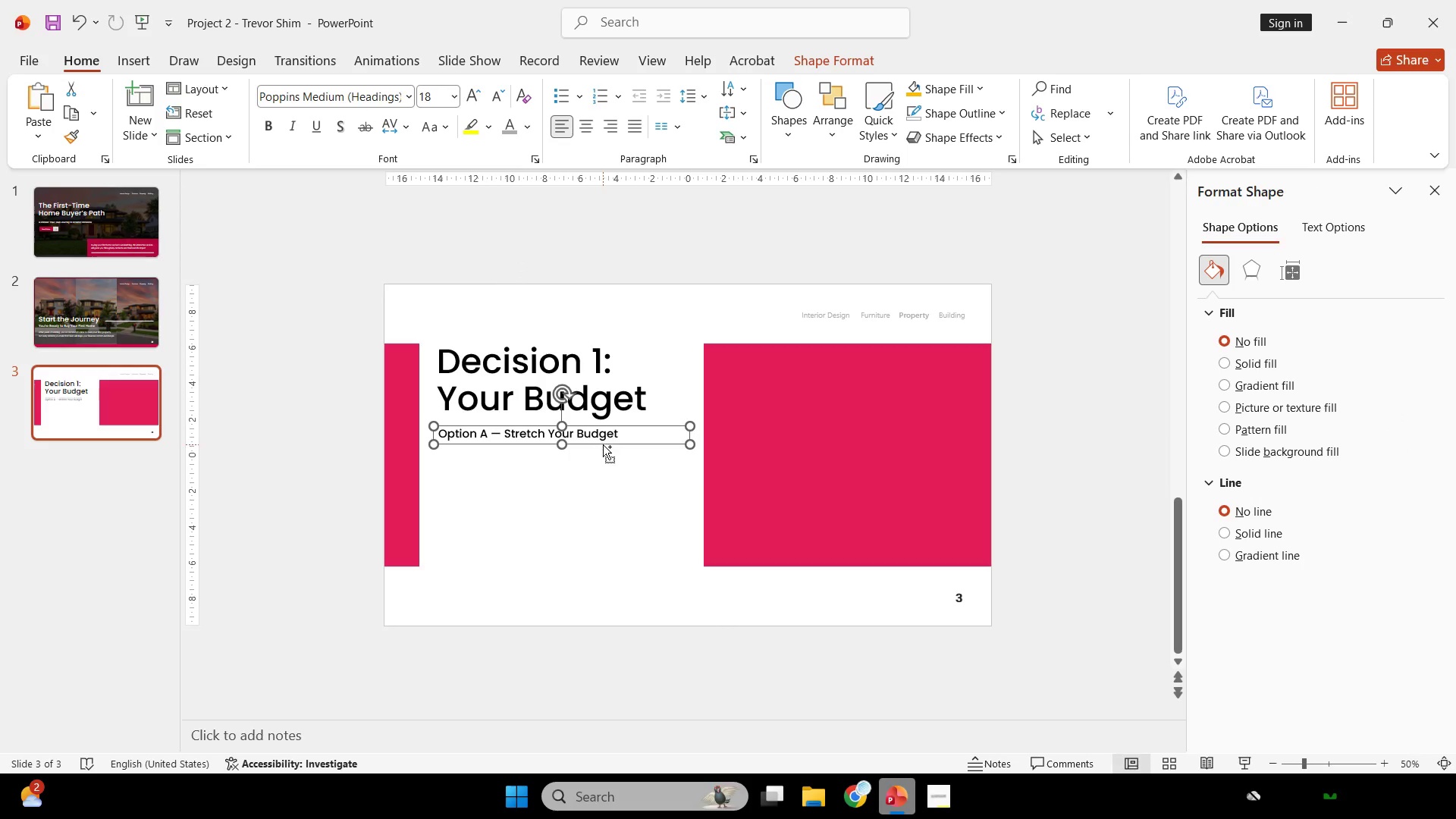 
hold_key(key=ControlLeft, duration=0.94)
hold_key(key=ShiftLeft, duration=0.84)
left_click_drag(start_coordinate=[603, 444], to_coordinate=[603, 469])
 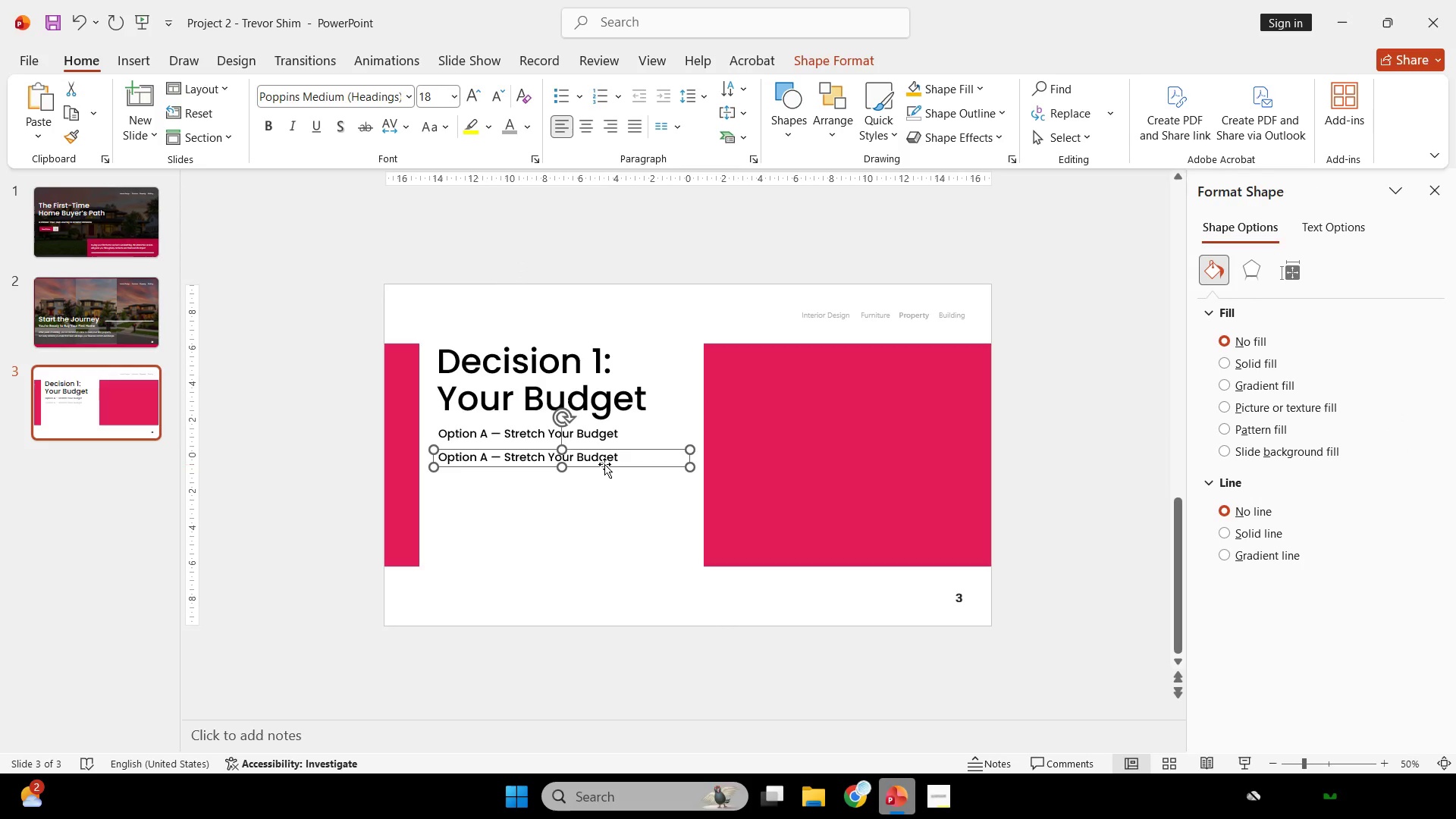 
scroll: coordinate [604, 464], scroll_direction: up, amount: 1.0
 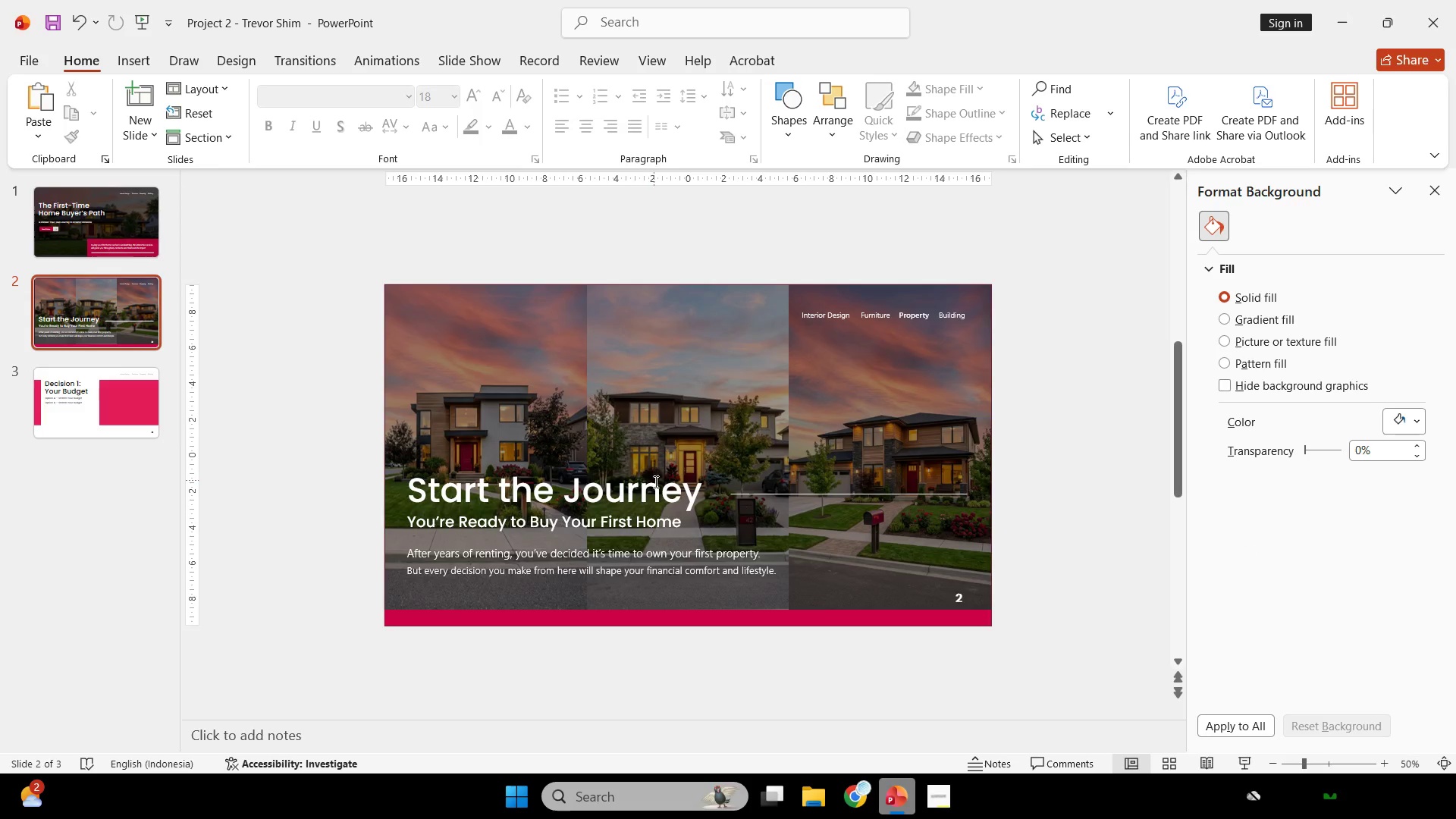 
scroll: coordinate [676, 497], scroll_direction: down, amount: 1.0
 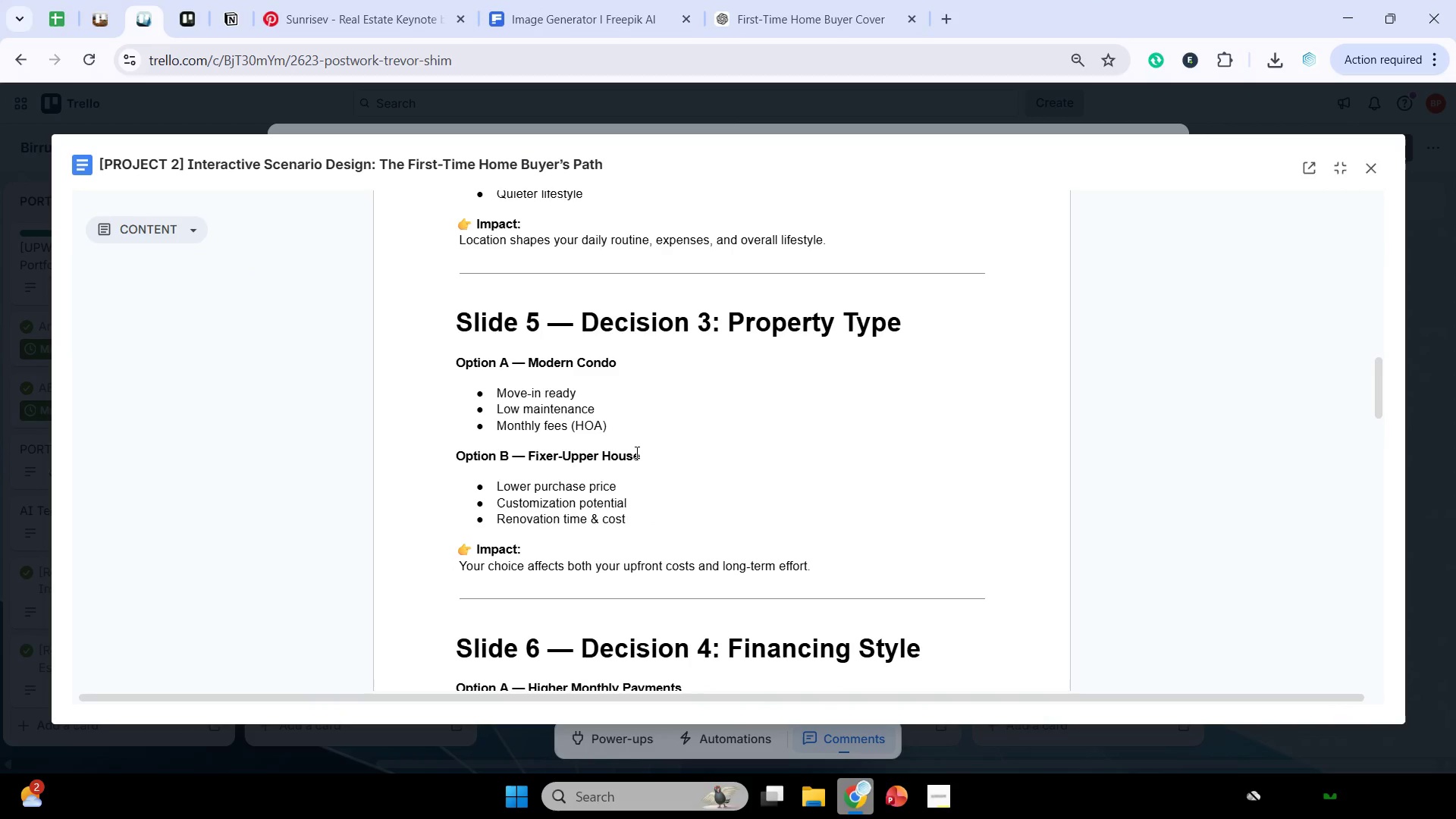 
left_click_drag(start_coordinate=[626, 427], to_coordinate=[451, 372])
 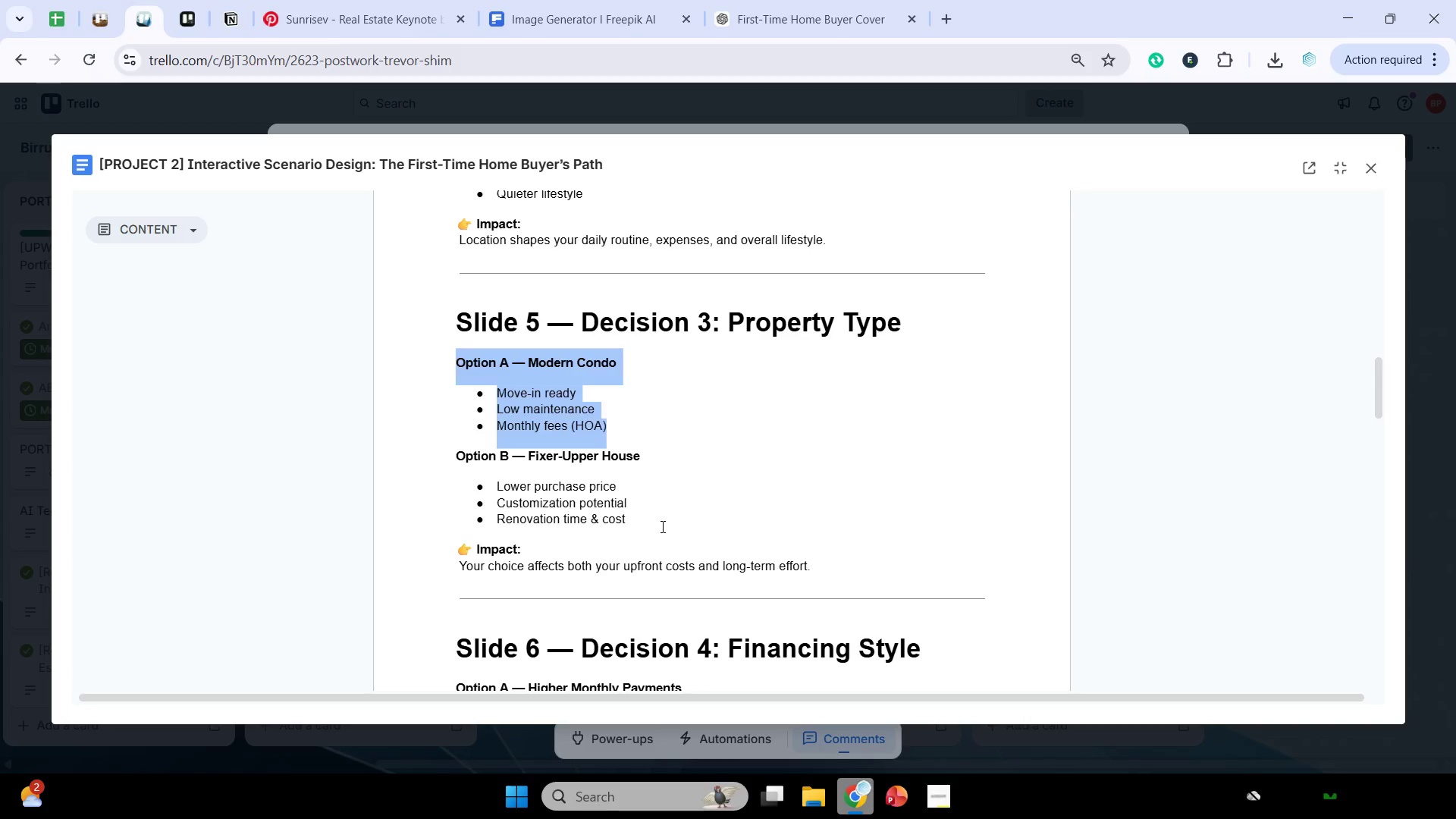 
left_click_drag(start_coordinate=[660, 526], to_coordinate=[456, 366])
 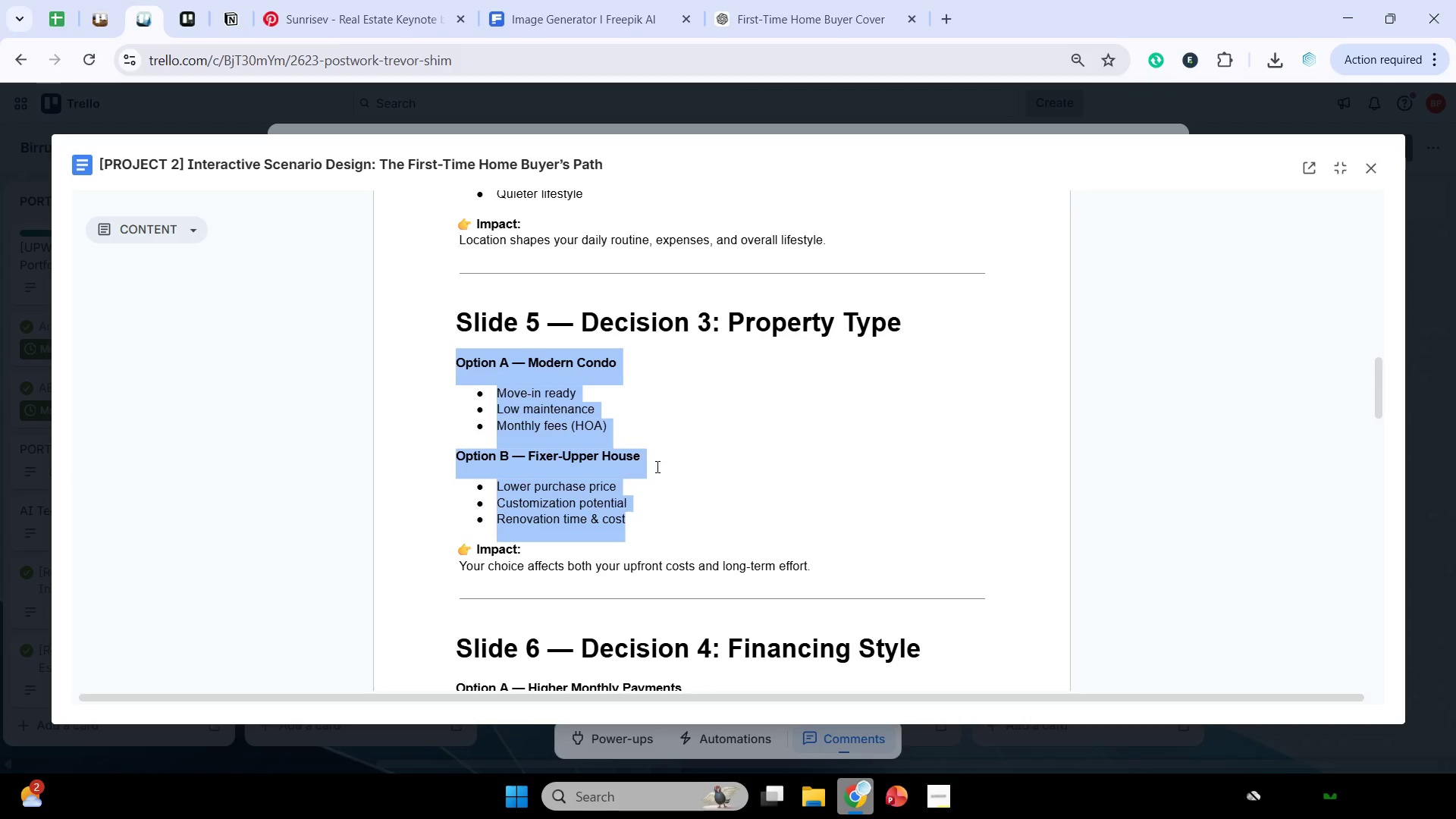 
key(Control+C)
 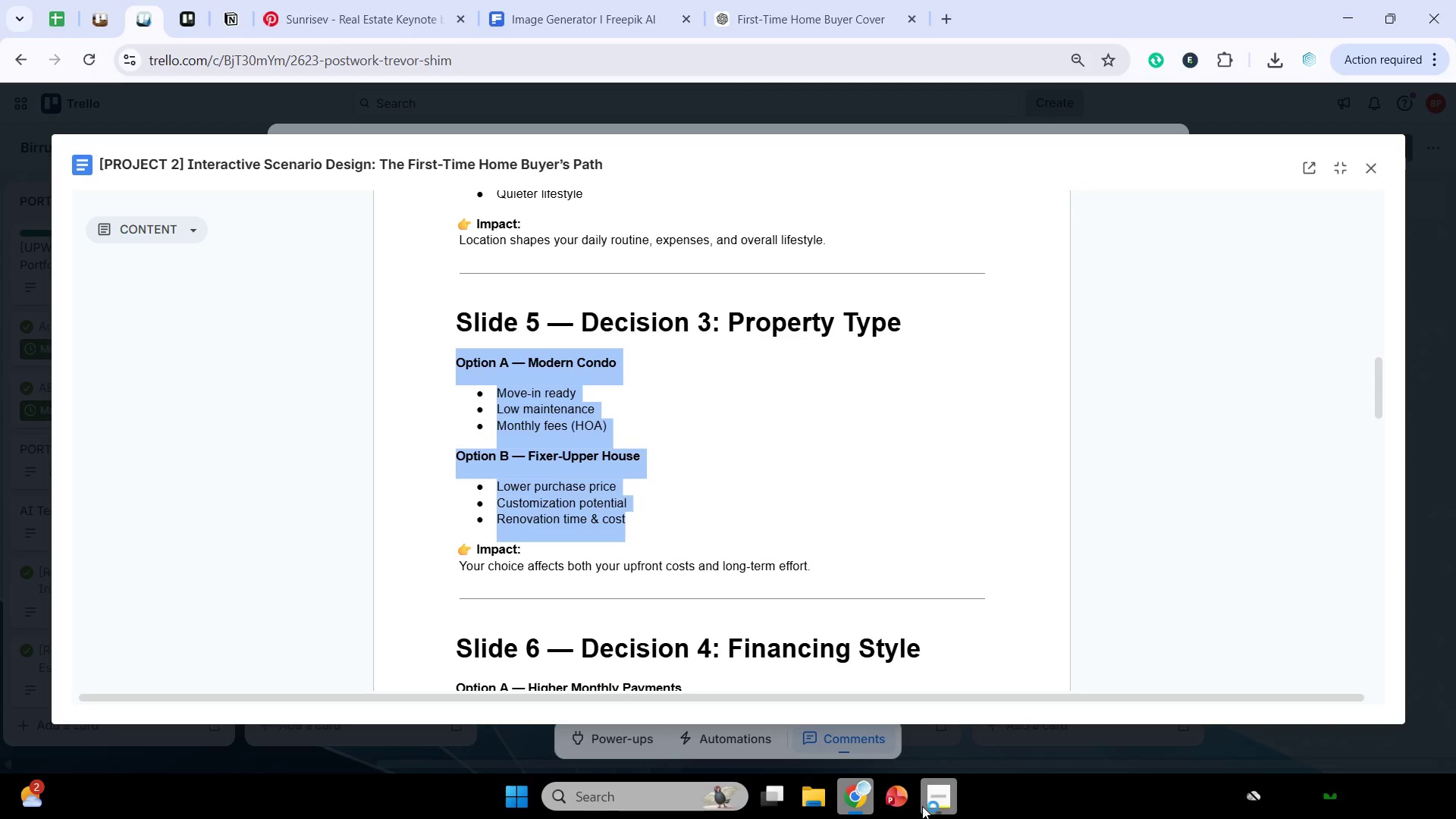 
left_click([916, 802])
 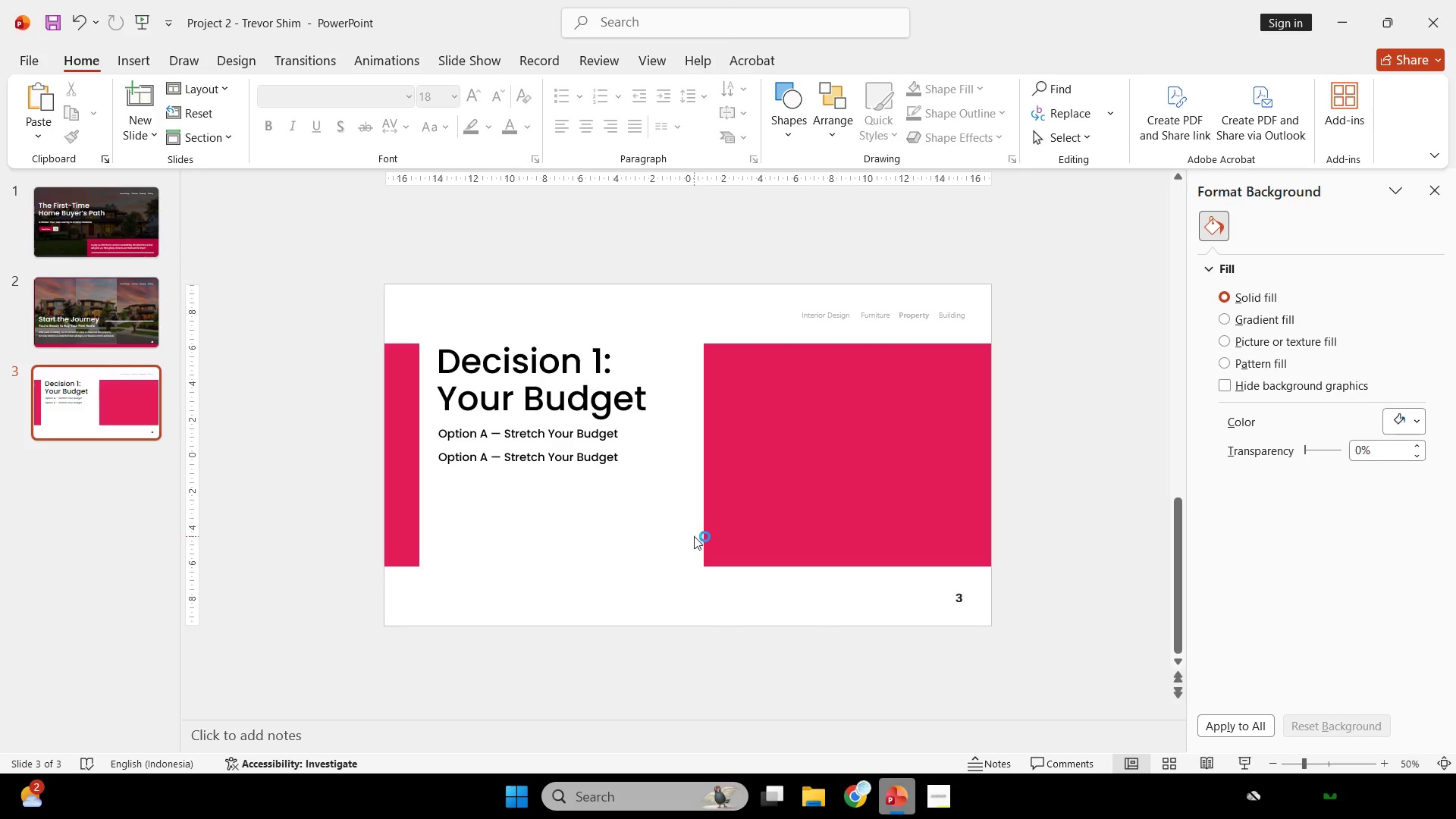 
key(Control+V)
 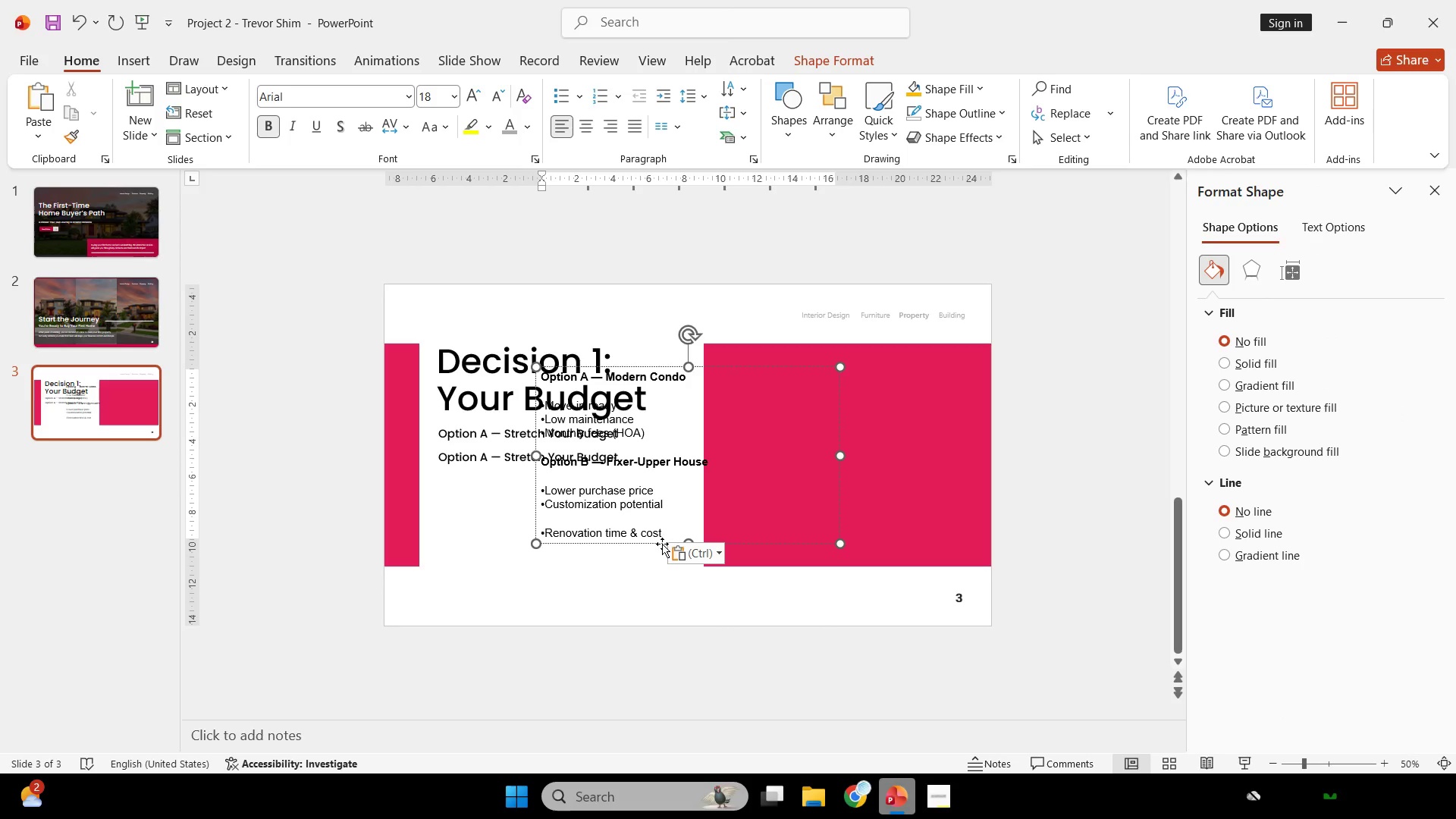 
left_click_drag(start_coordinate=[662, 544], to_coordinate=[727, 346])
 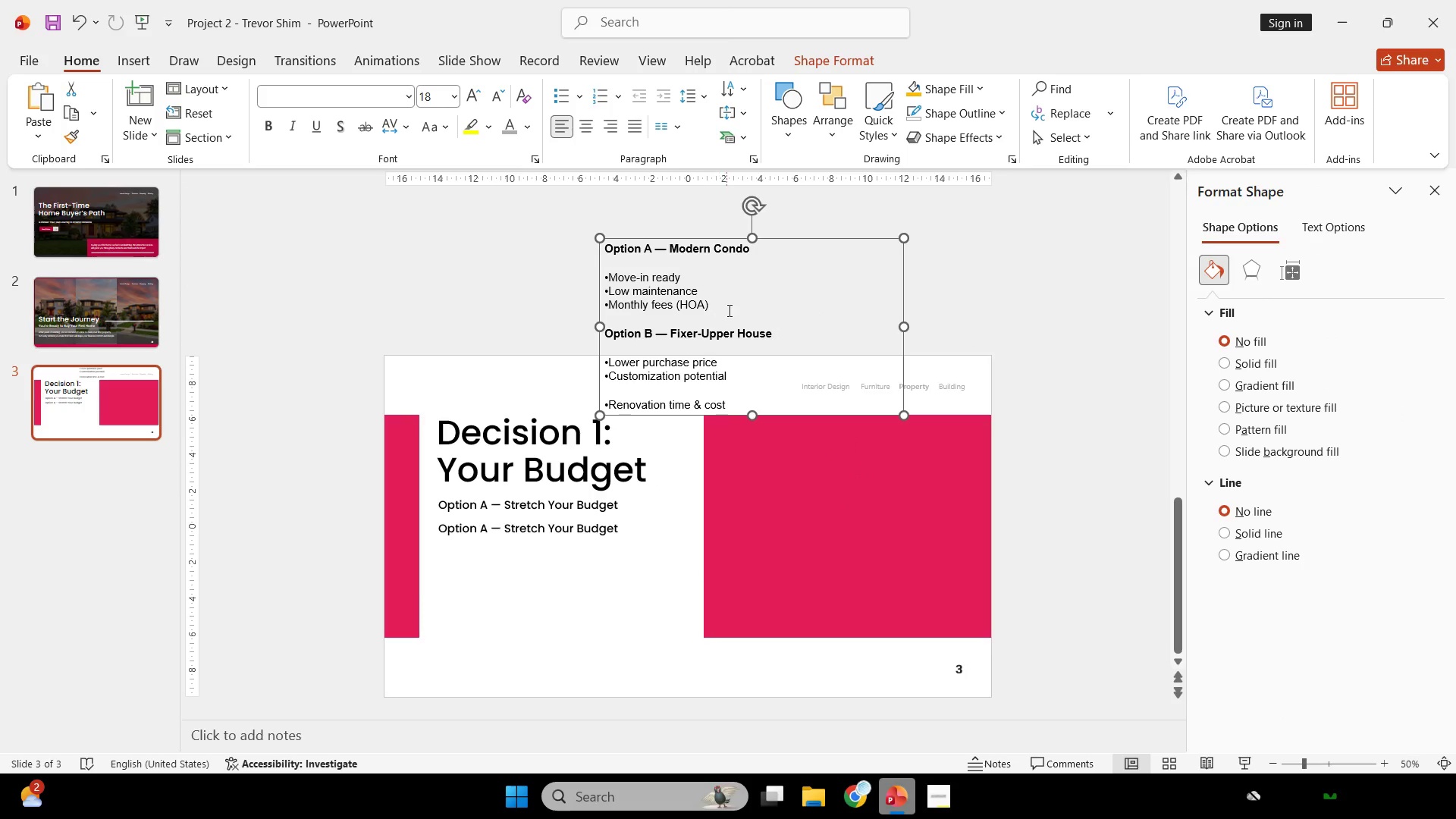 
left_click_drag(start_coordinate=[728, 309], to_coordinate=[610, 281])
 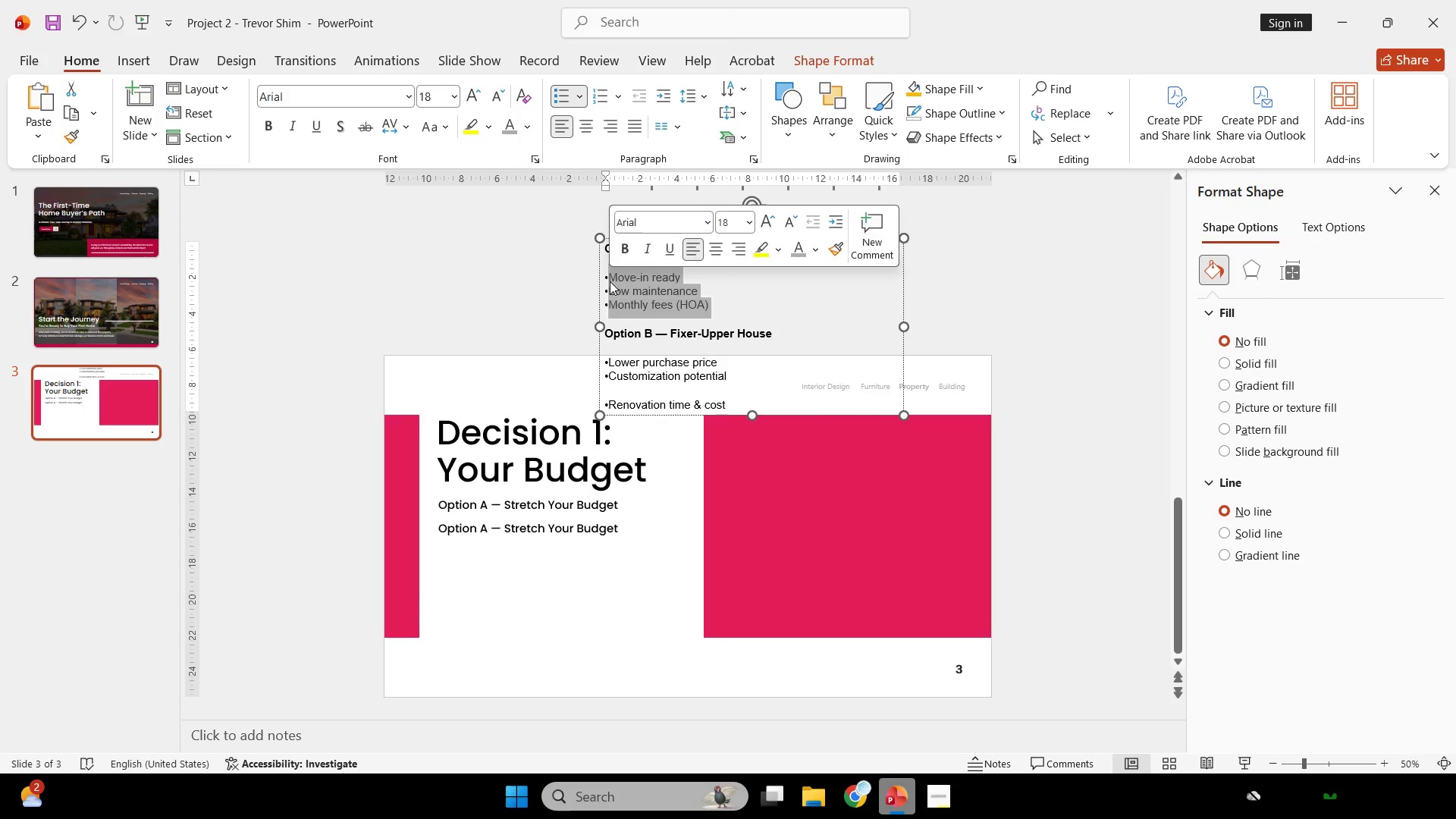 
key(Control+C)
 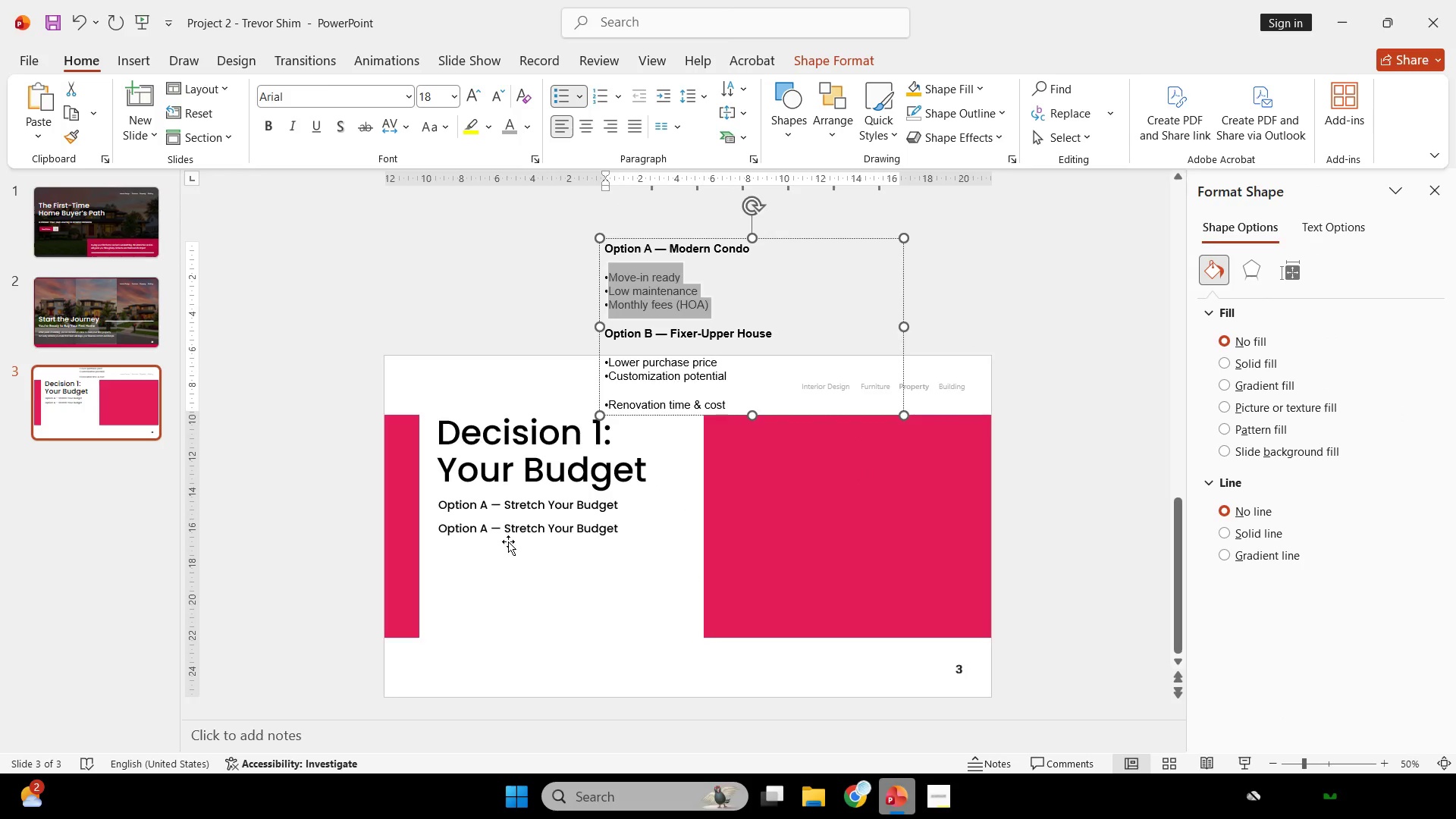 
left_click([508, 541])
 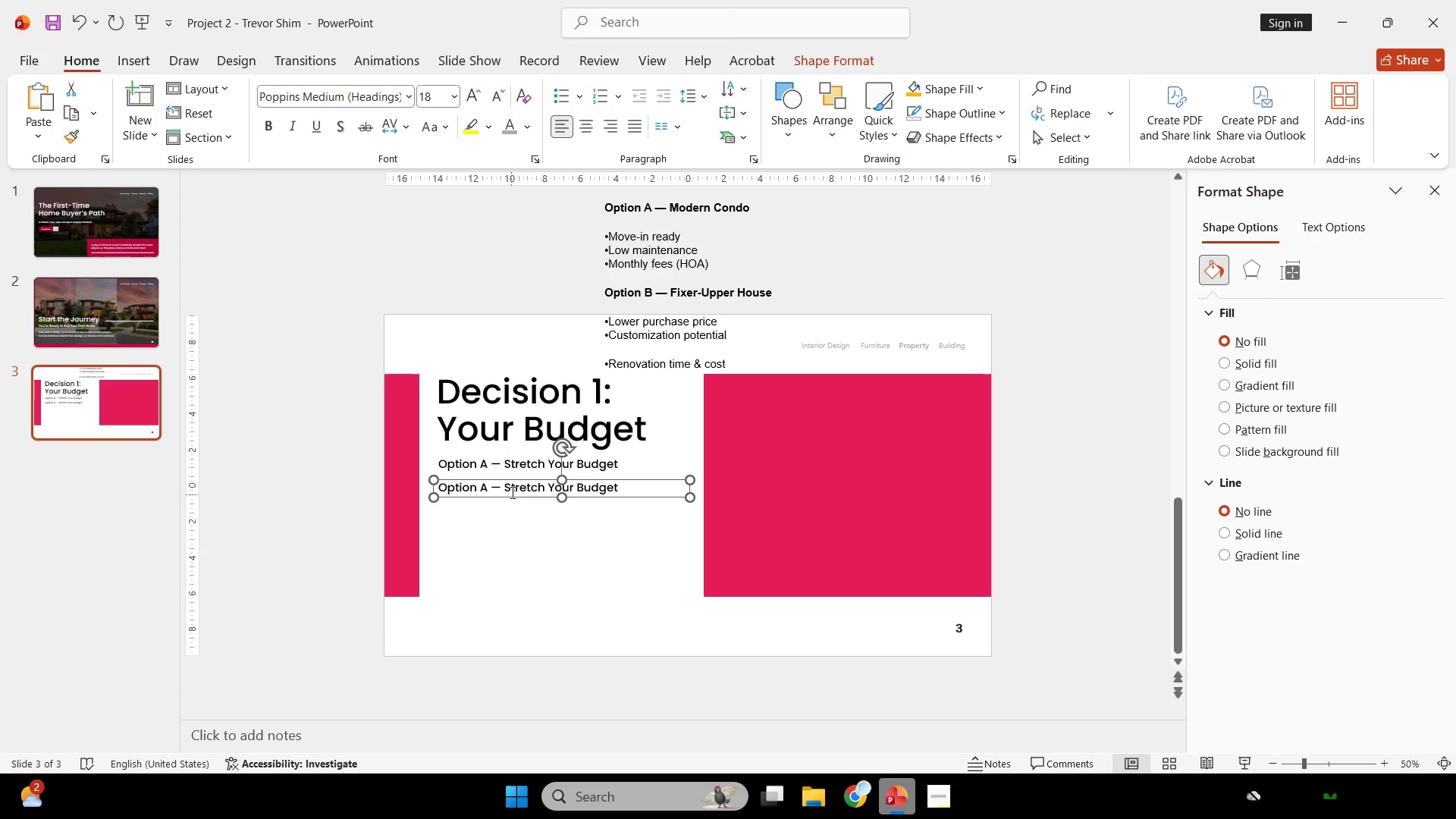 
left_click([510, 488])
 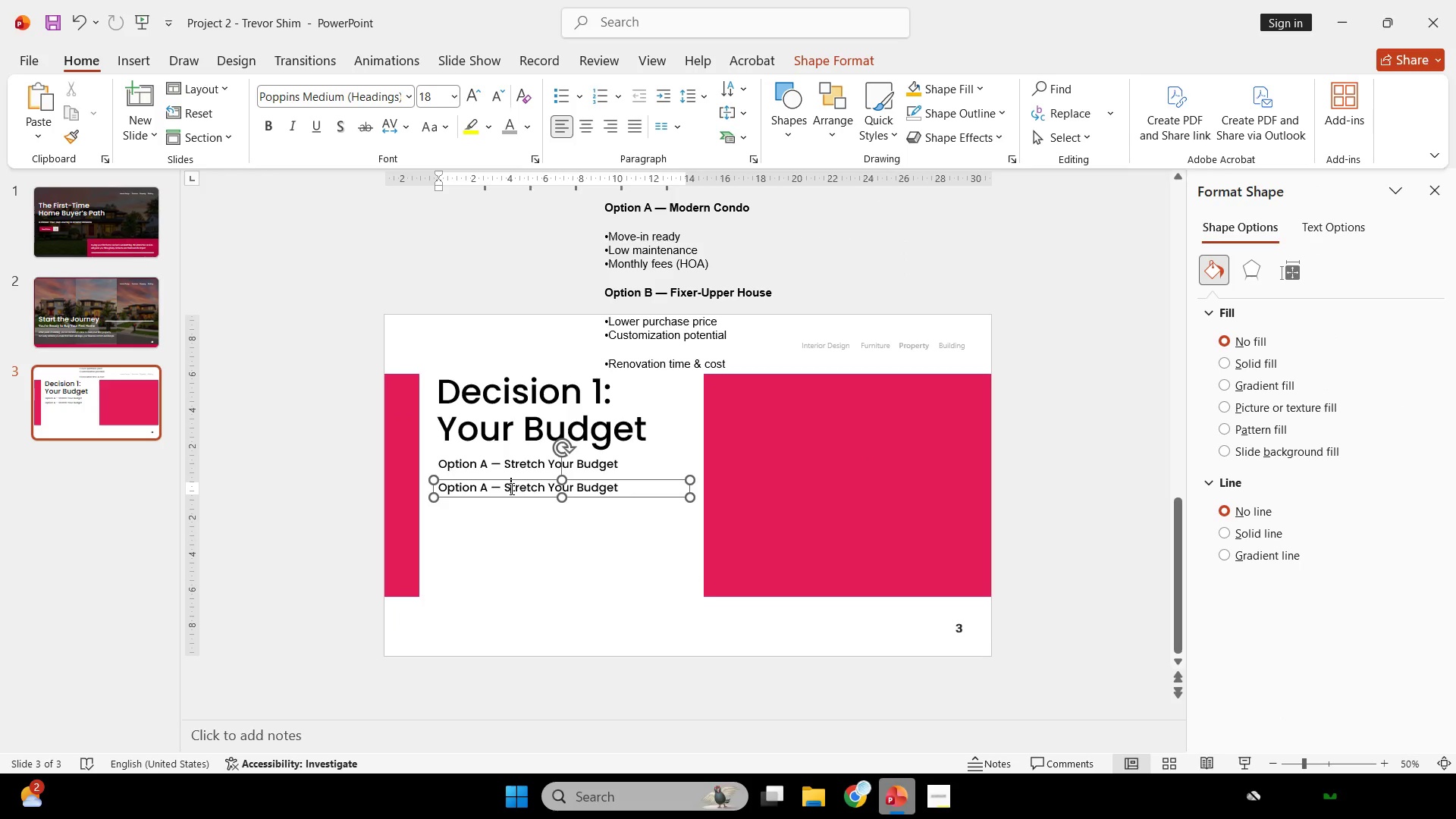 
key(Control+ControlLeft)
 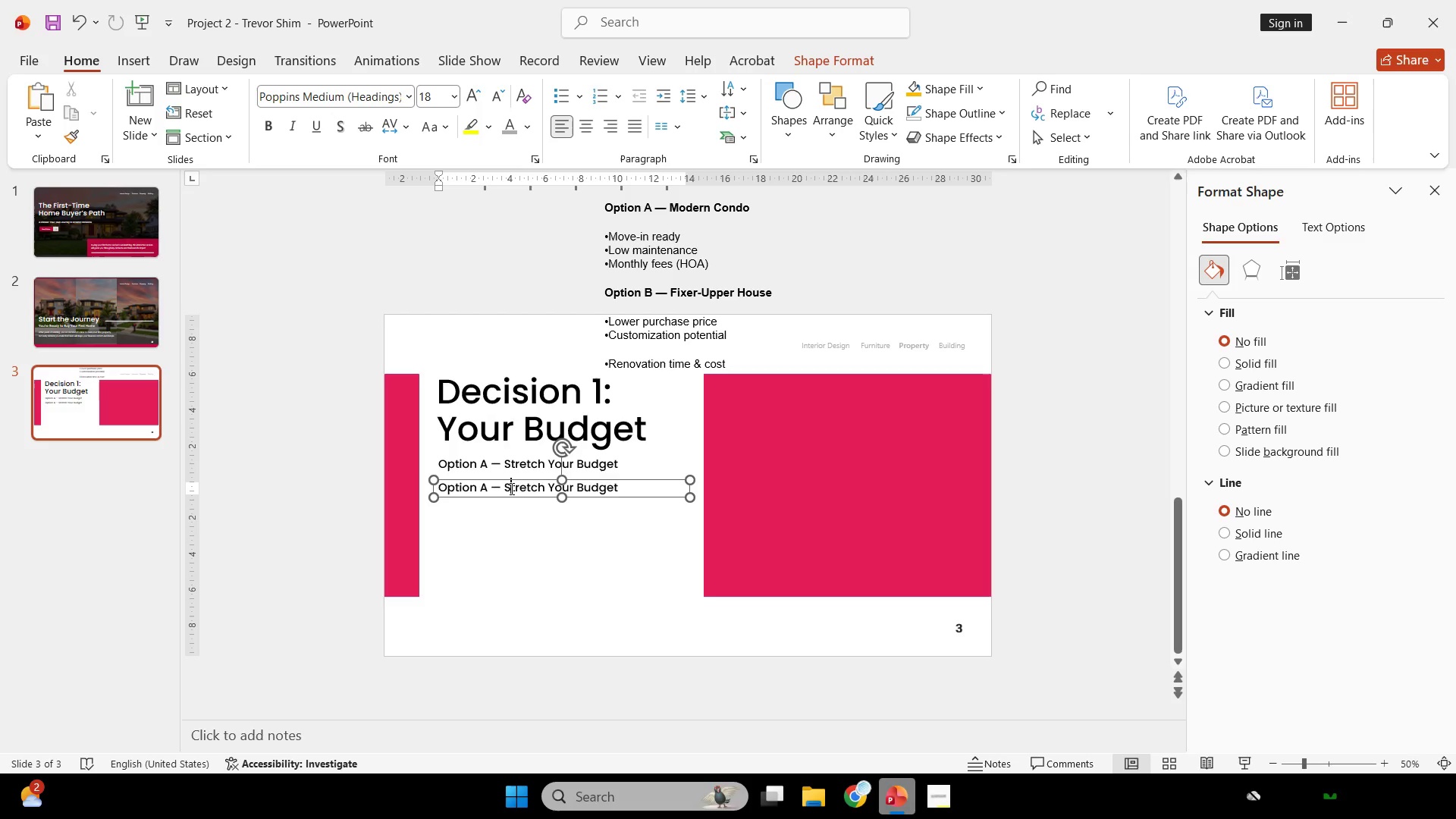 
key(Control+A)
 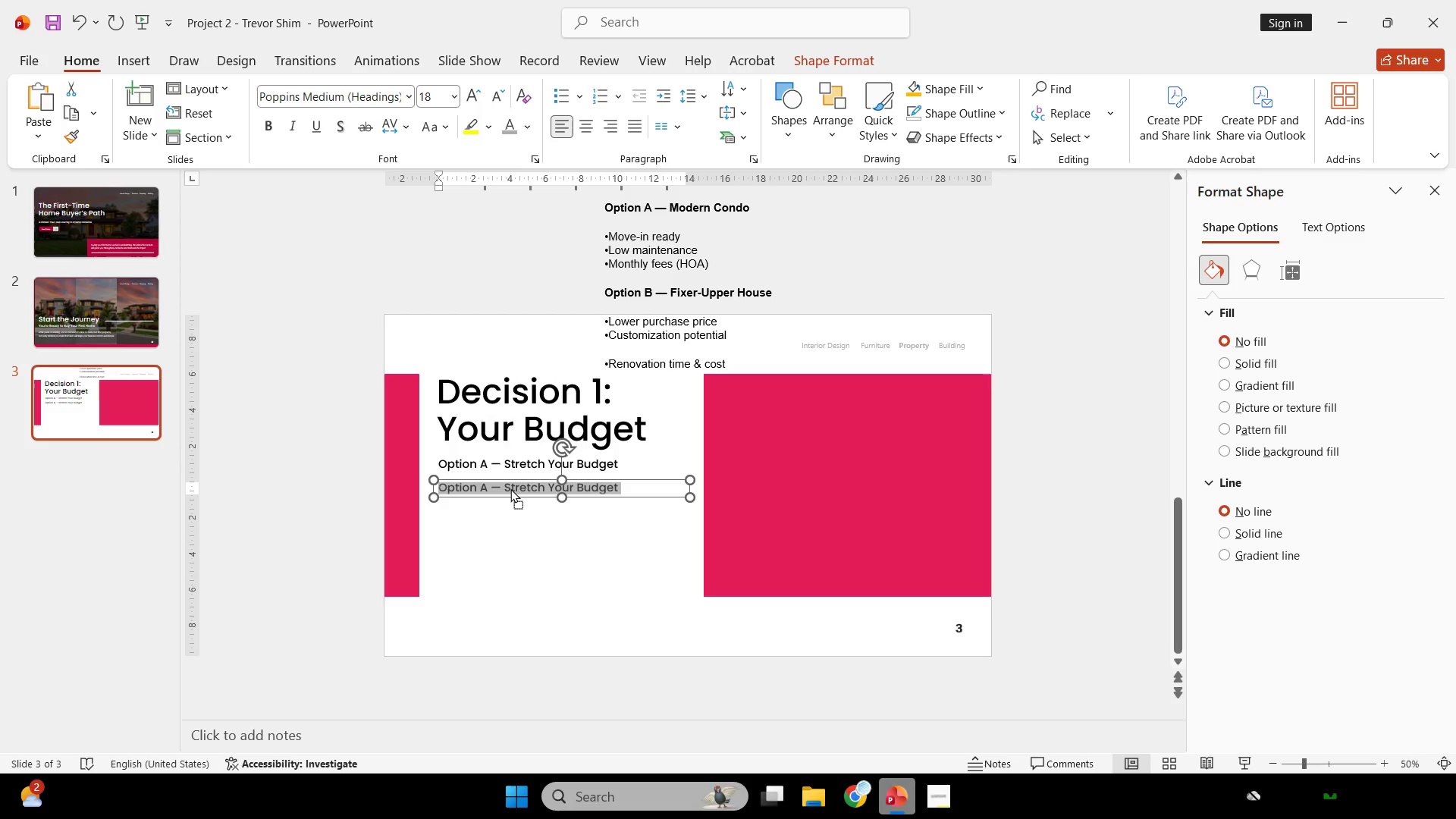 
right_click([510, 488])
 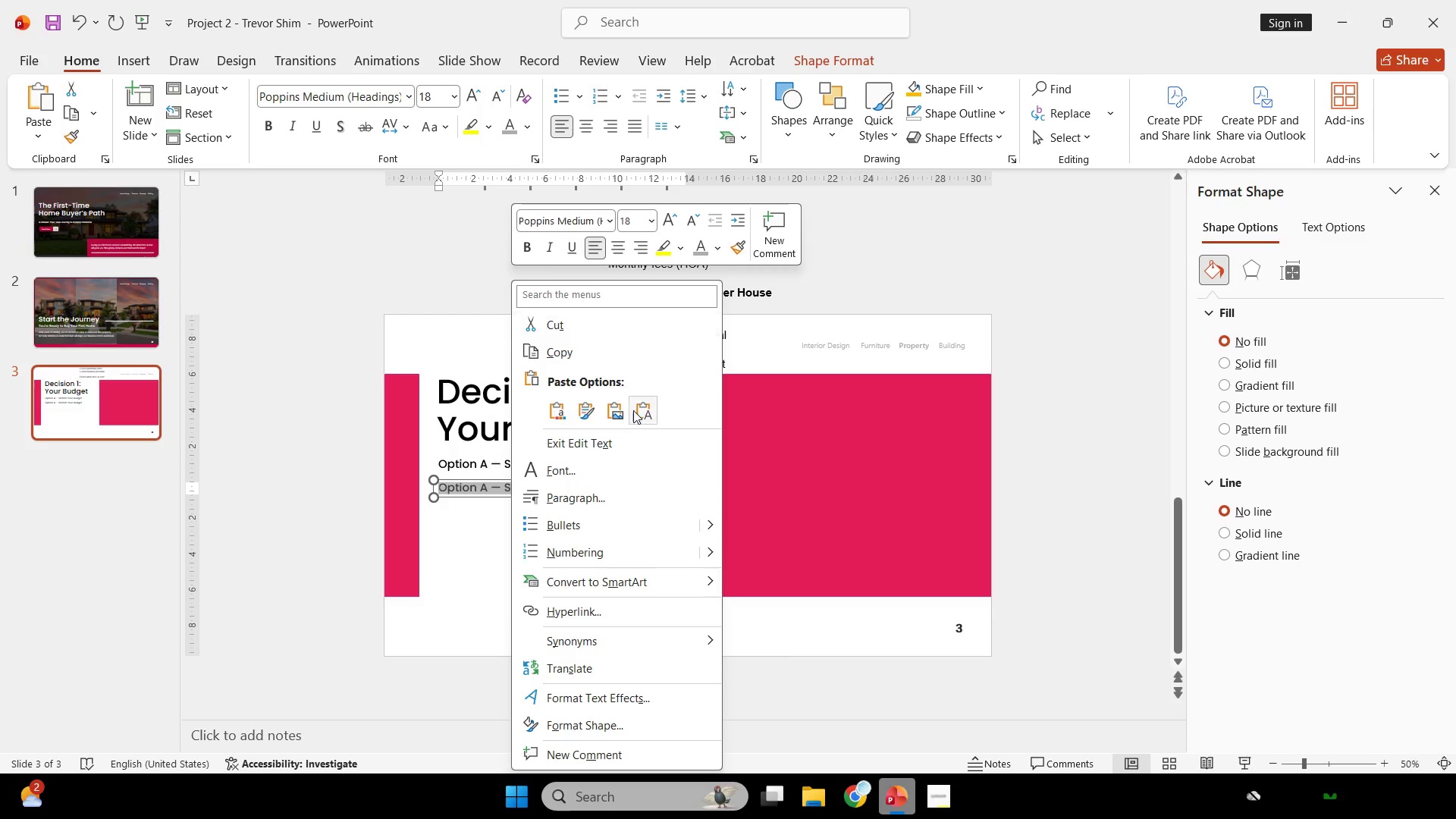 
left_click([637, 415])
 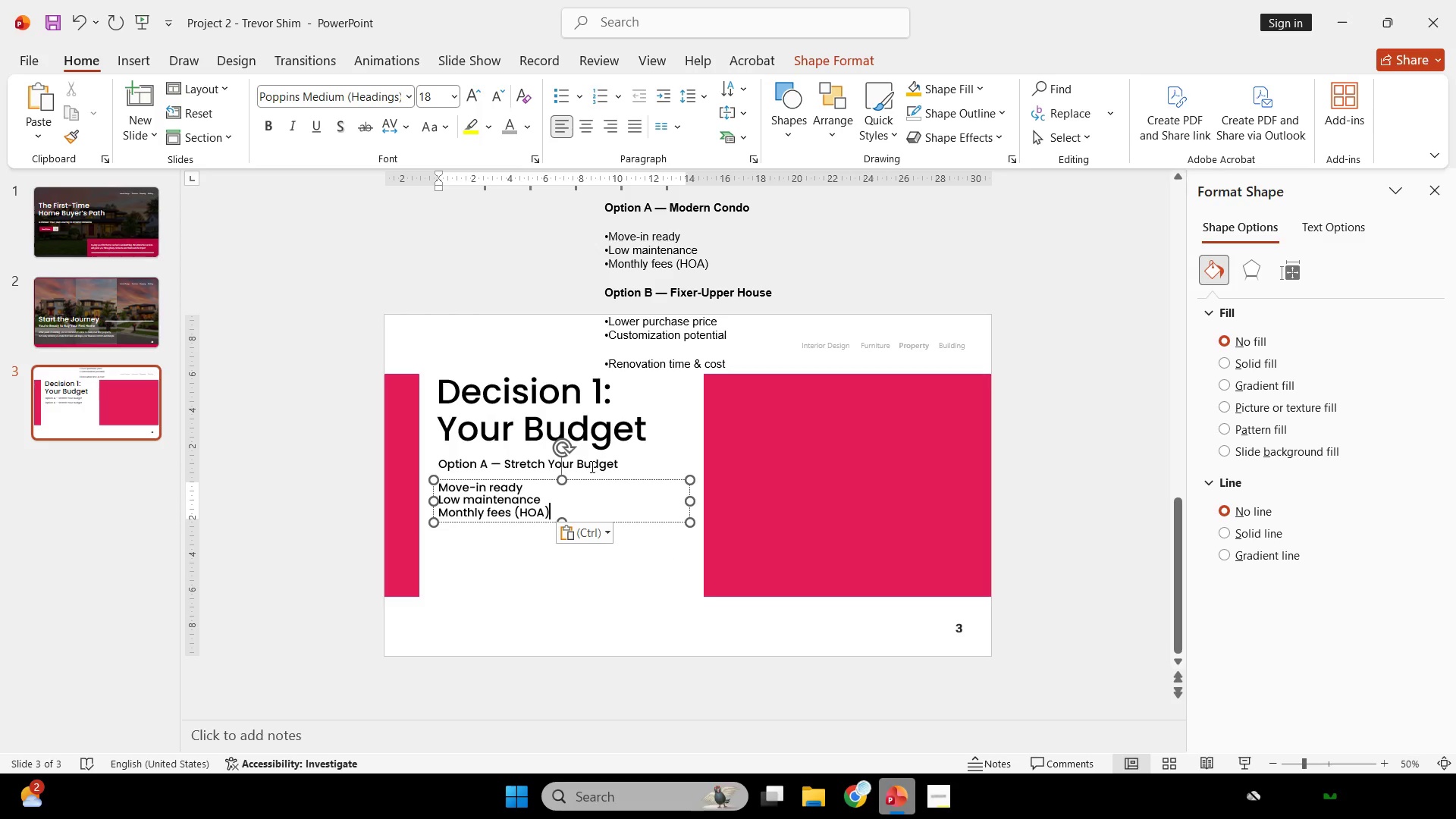 
hold_key(key=ControlLeft, duration=0.33)
 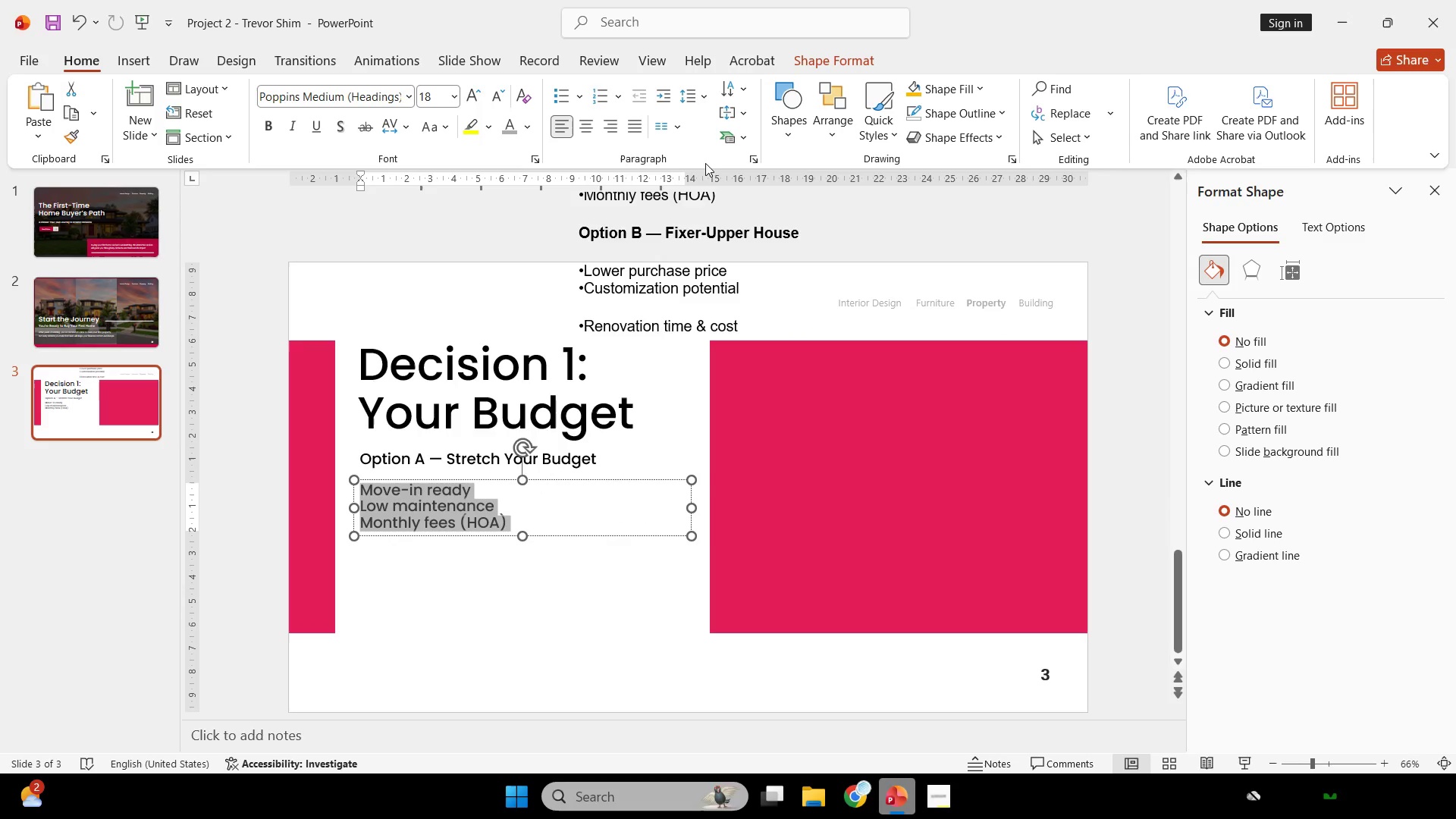 
key(Control+A)
 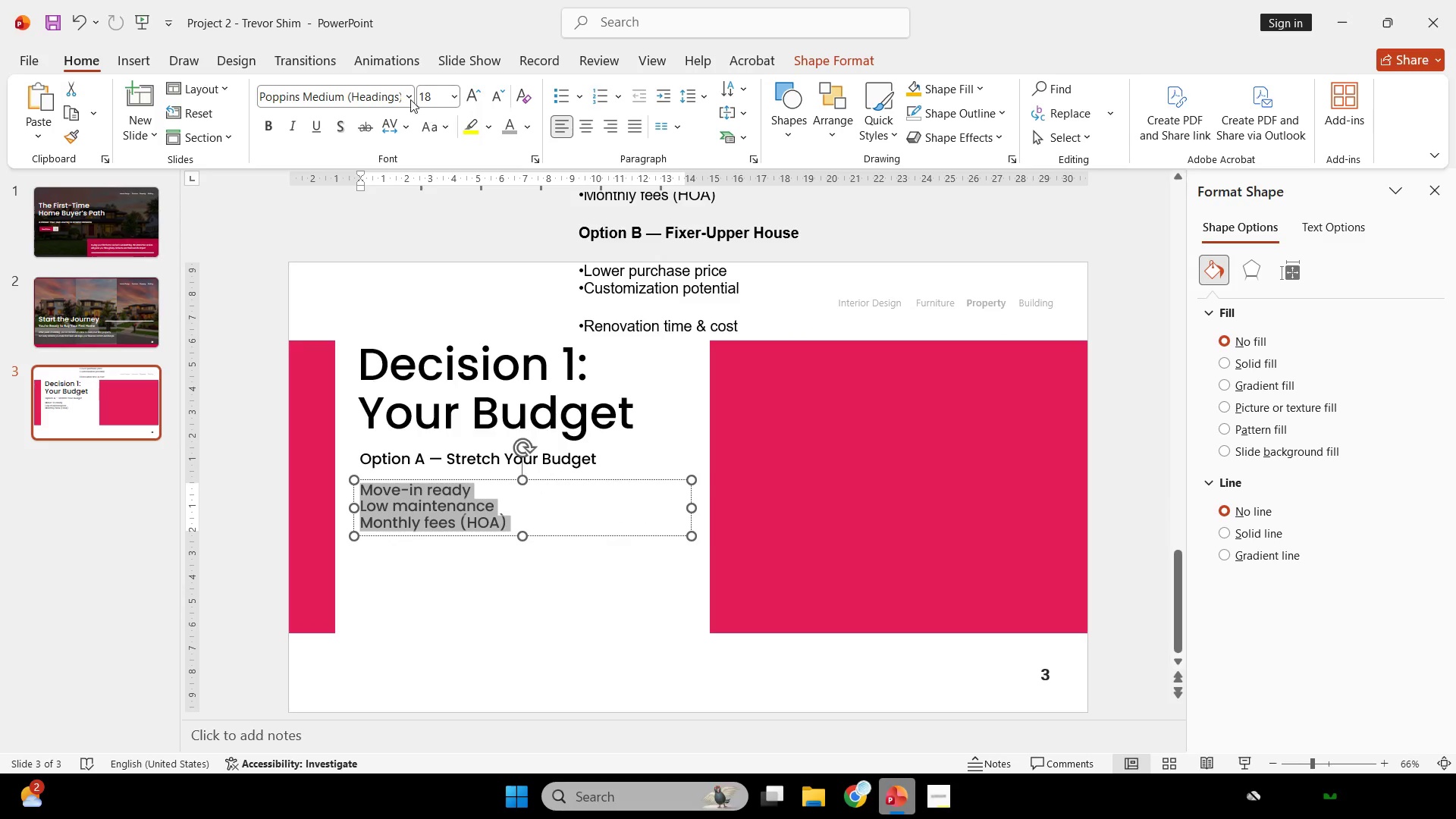 
scroll: coordinate [591, 467], scroll_direction: up, amount: 1.0
 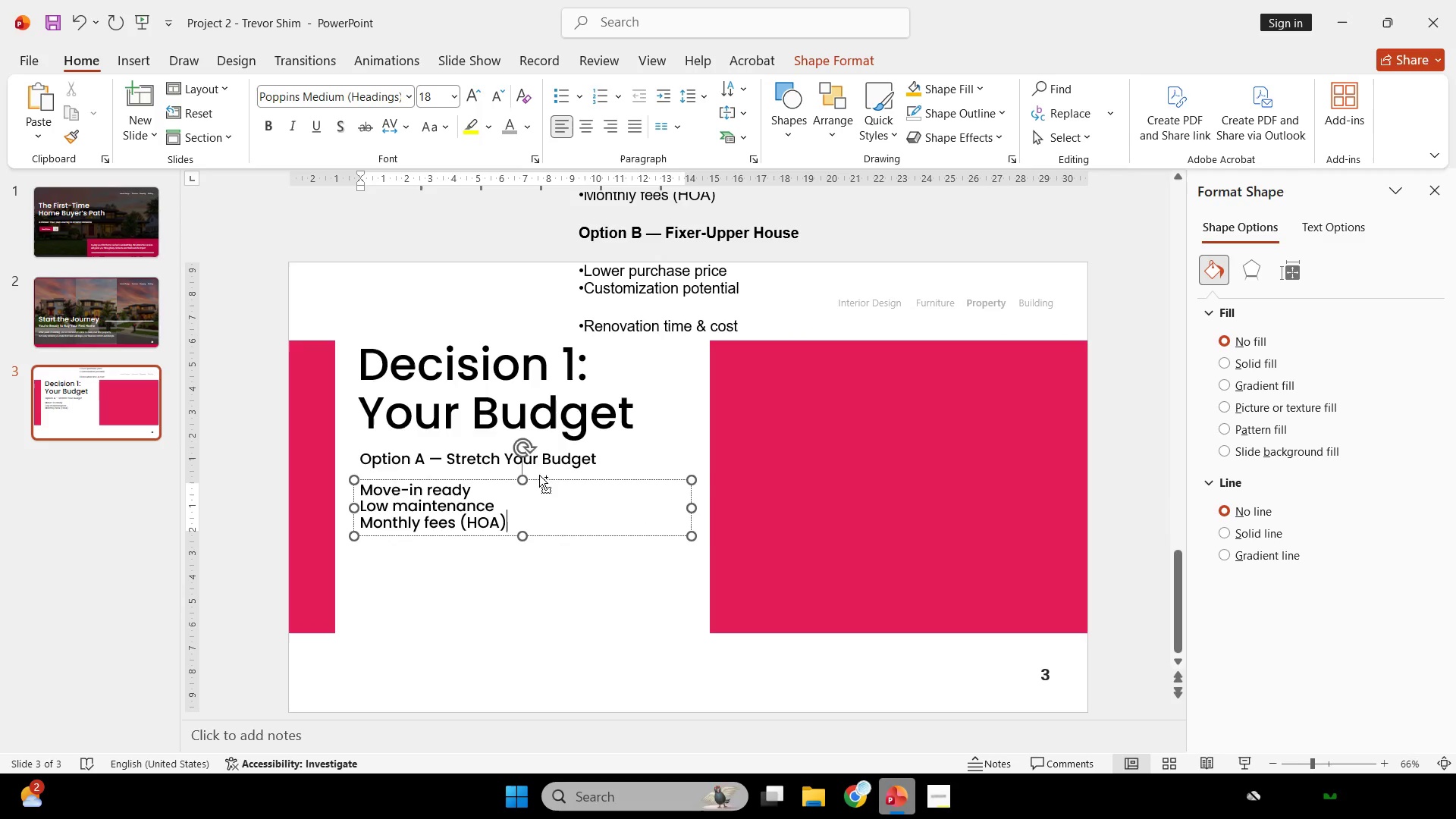 
left_click([391, 85])
 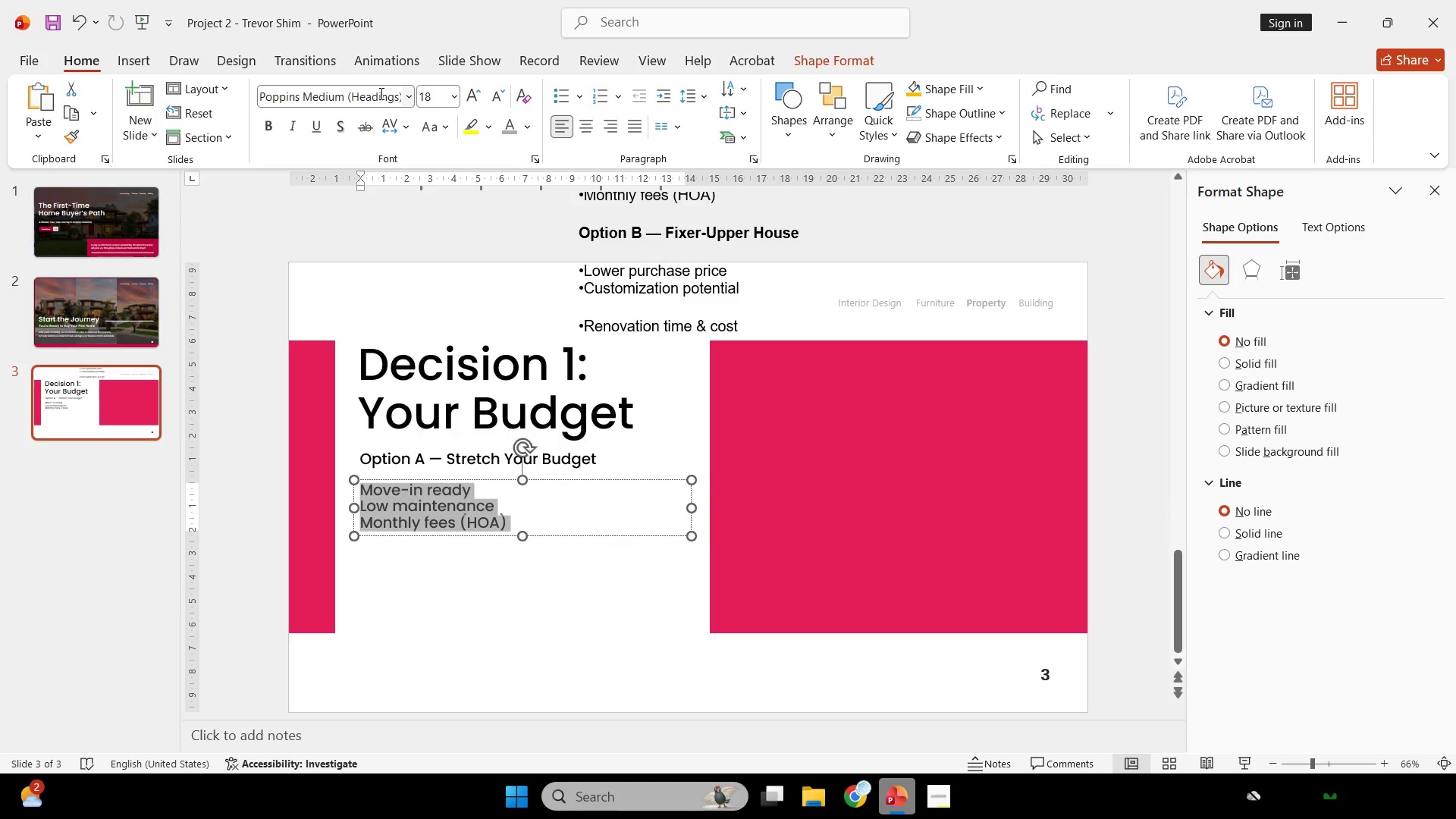 
left_click([380, 93])
 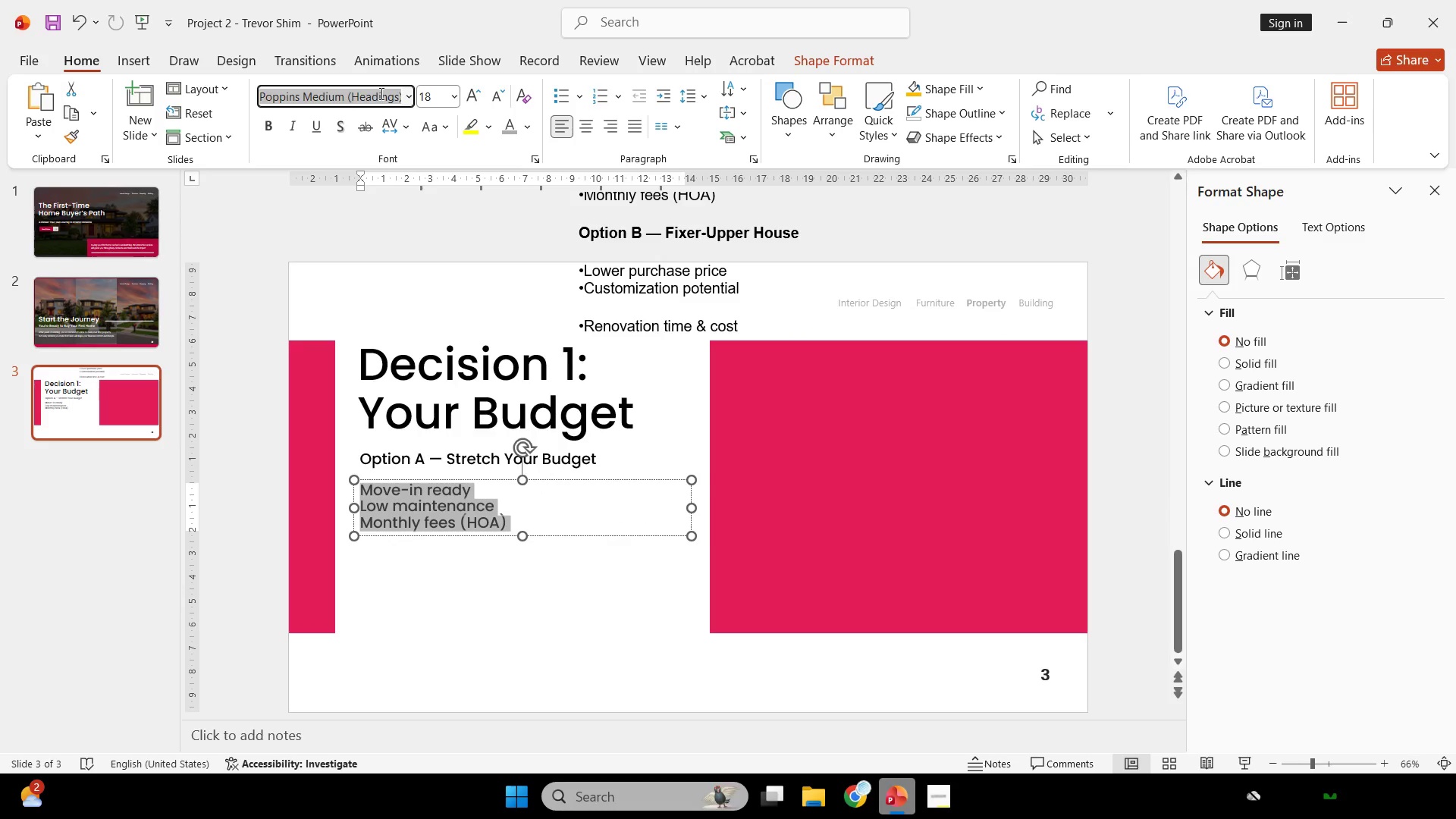 
type(sege)
key(Backspace)
type(oe)
 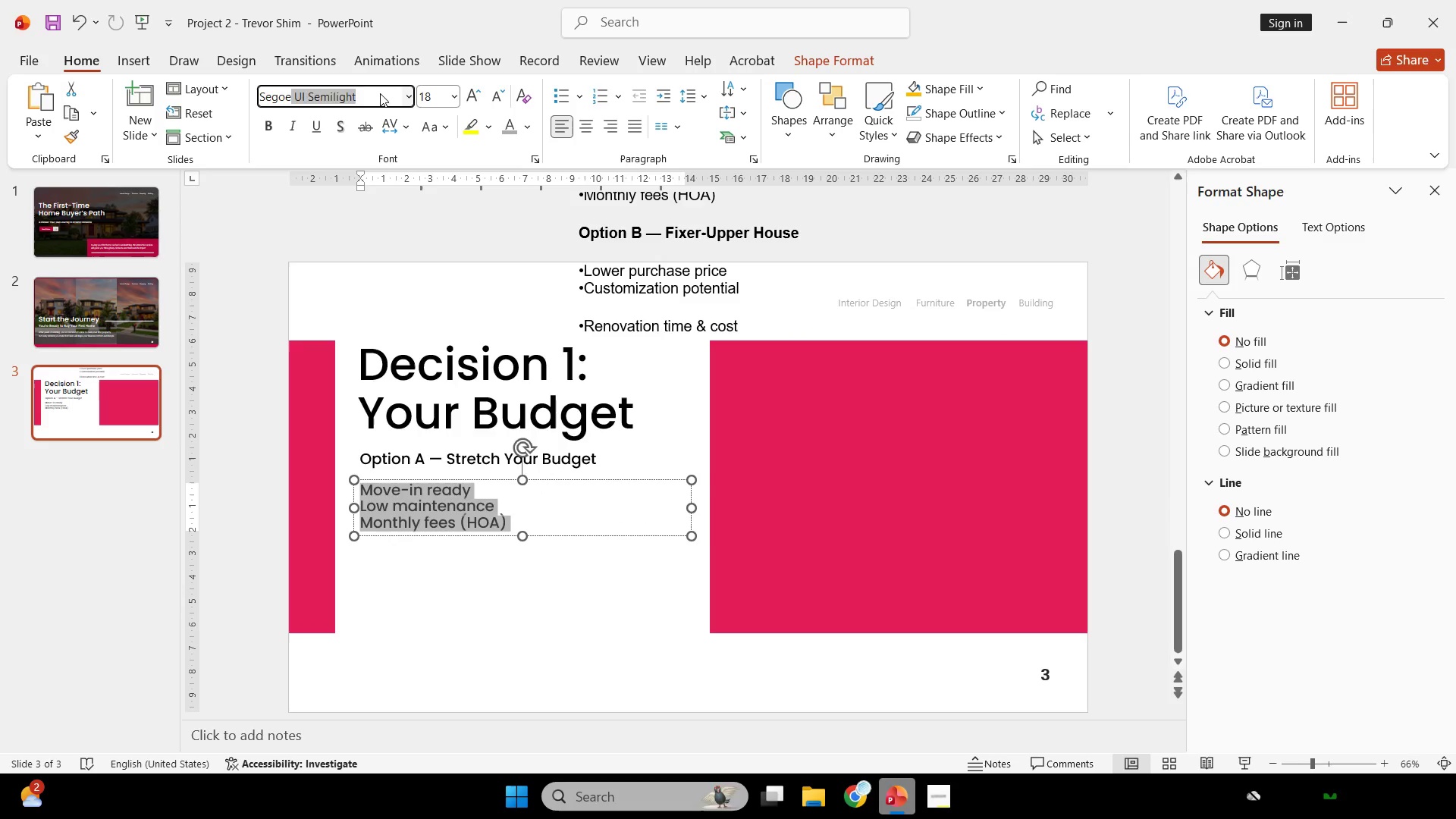 
key(Enter)
 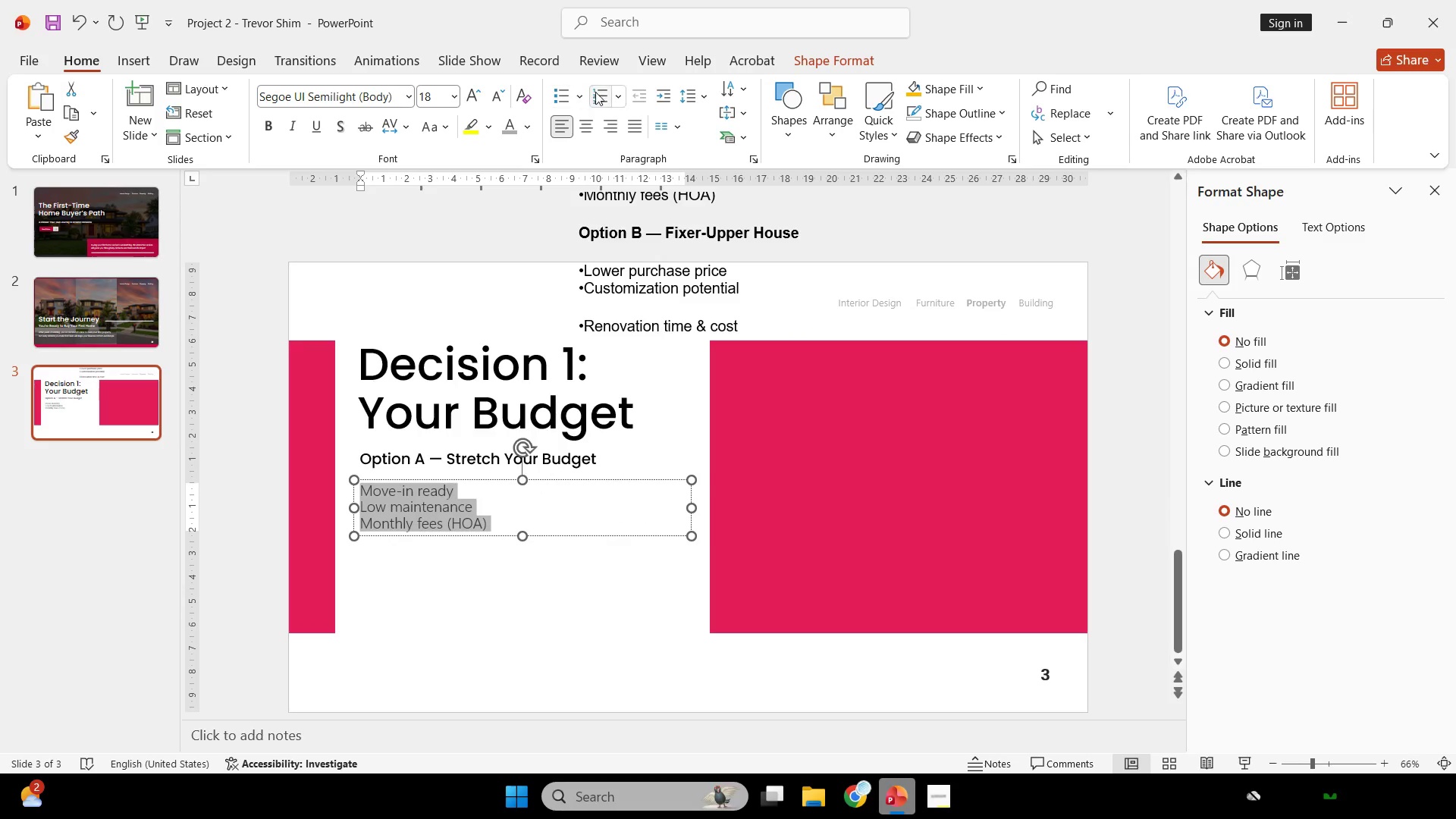 
left_click([588, 98])
 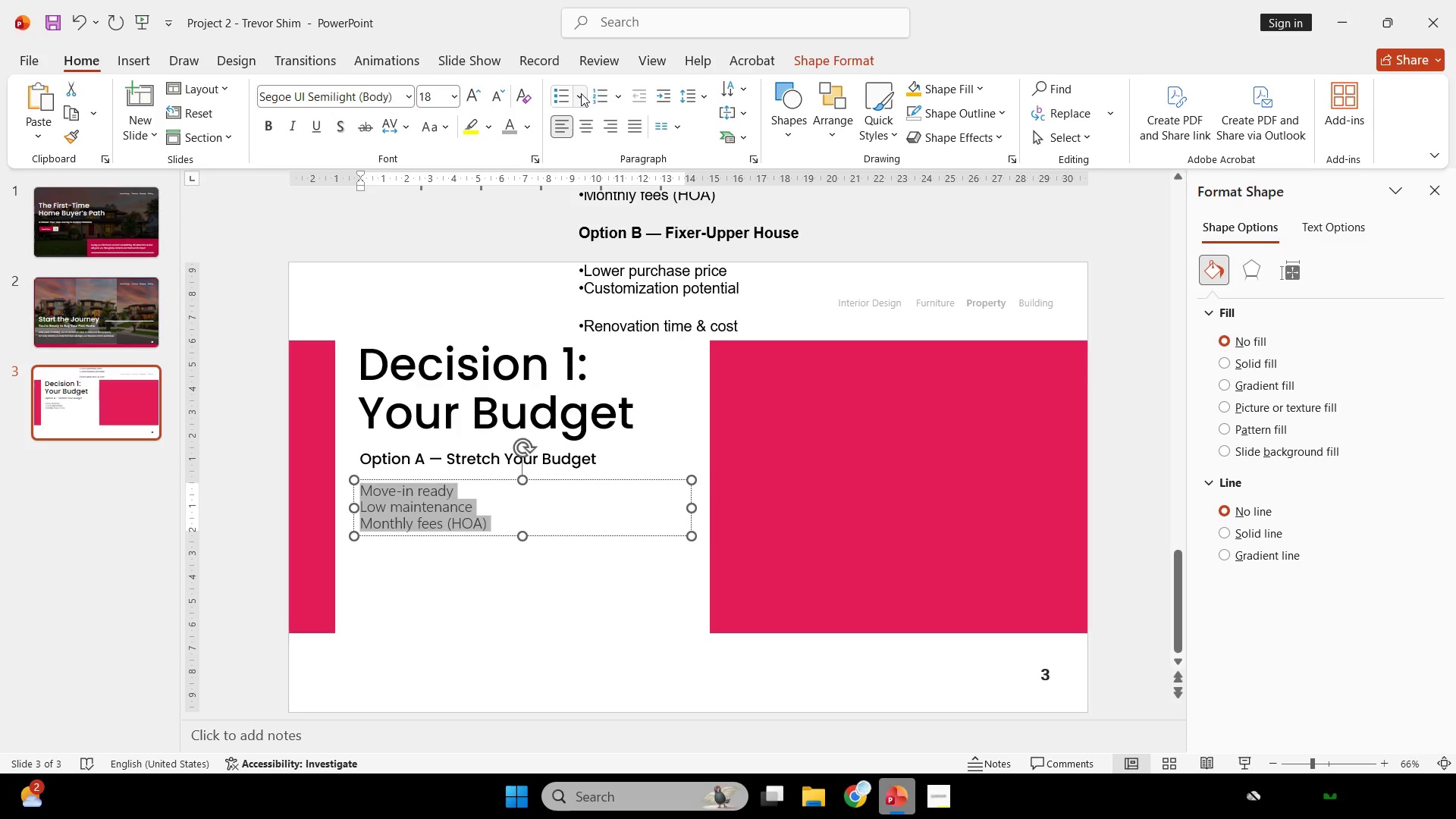 
left_click([580, 93])
 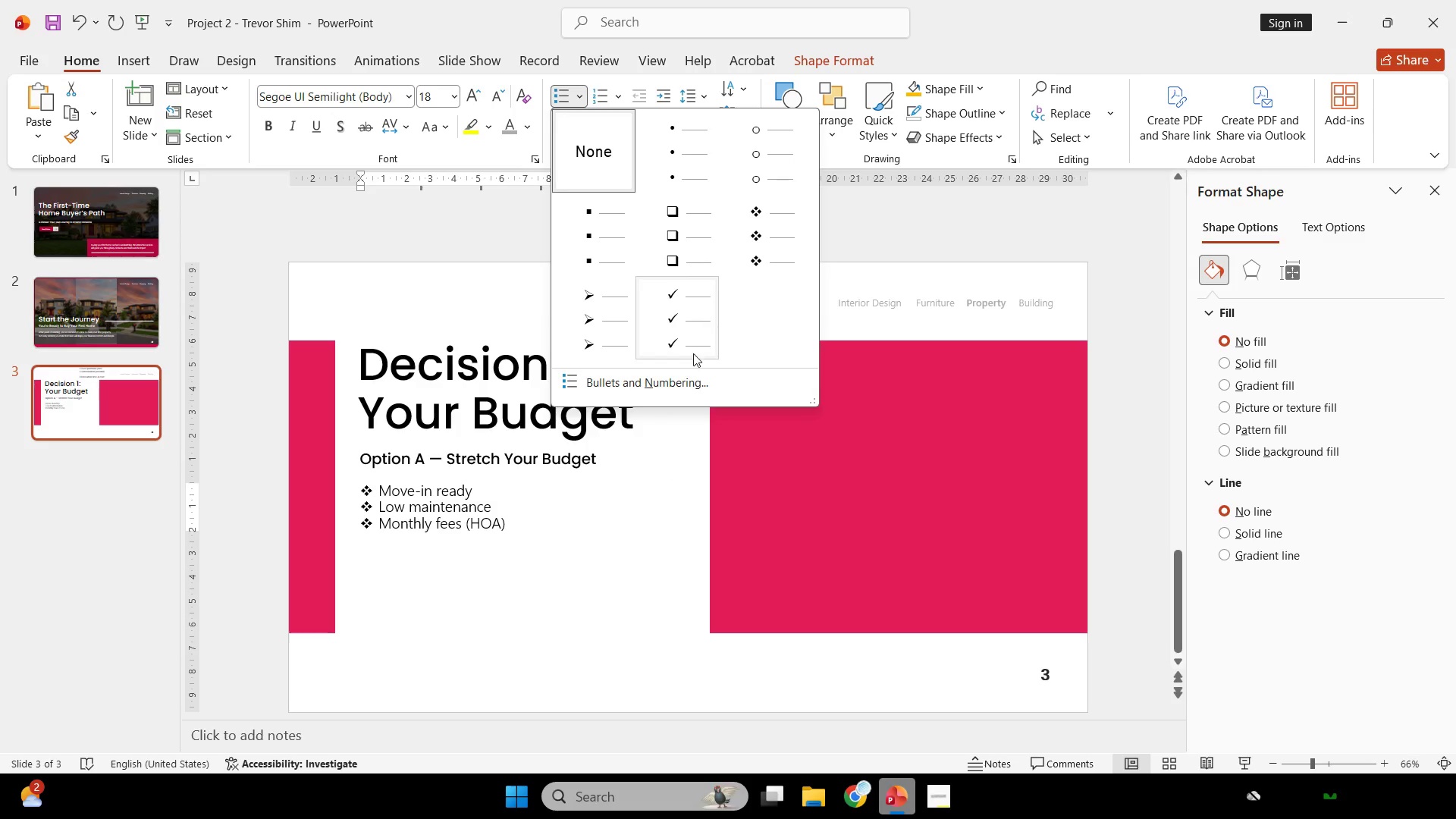 
left_click([693, 376])
 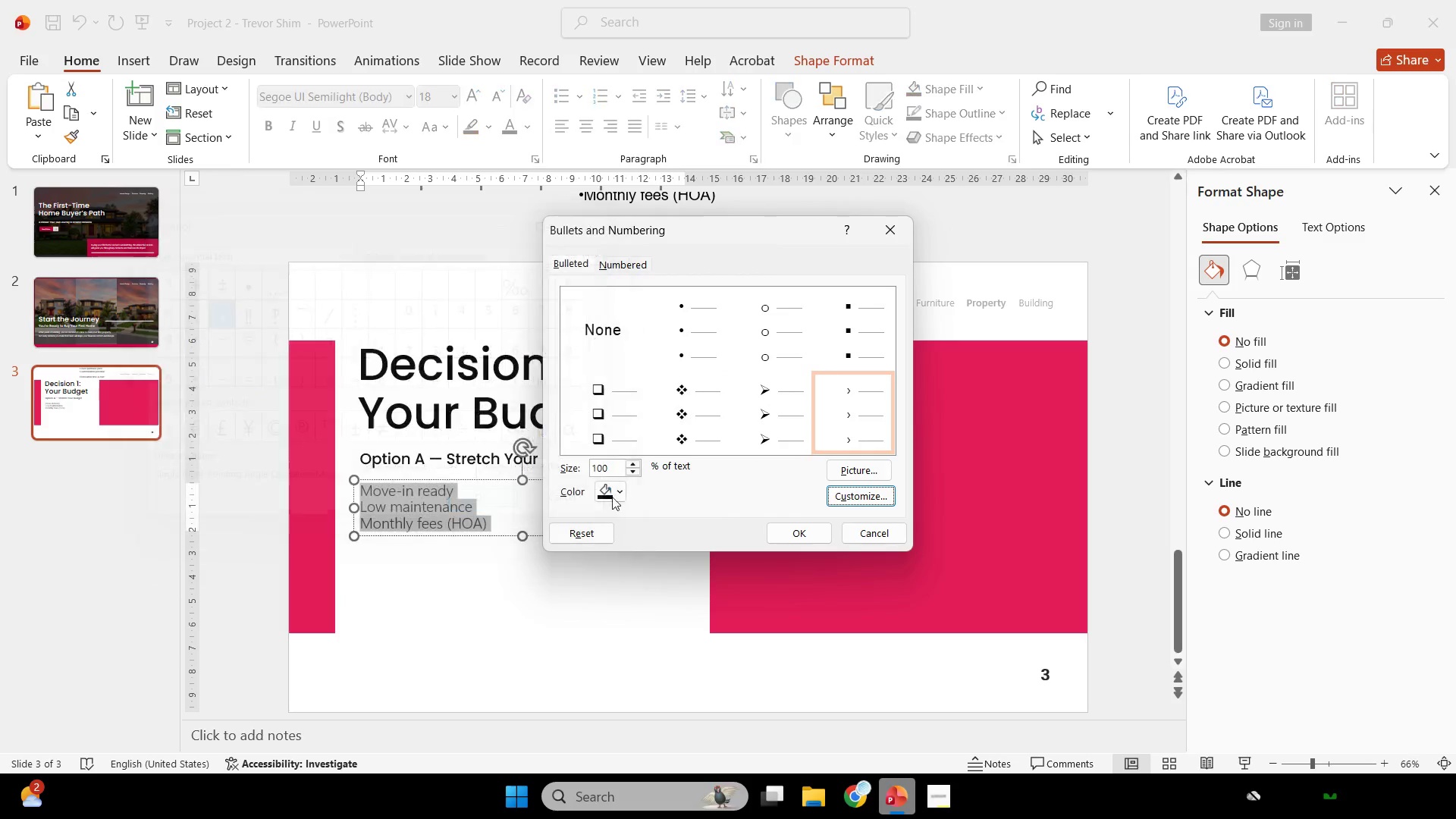 
wait(6.47)
 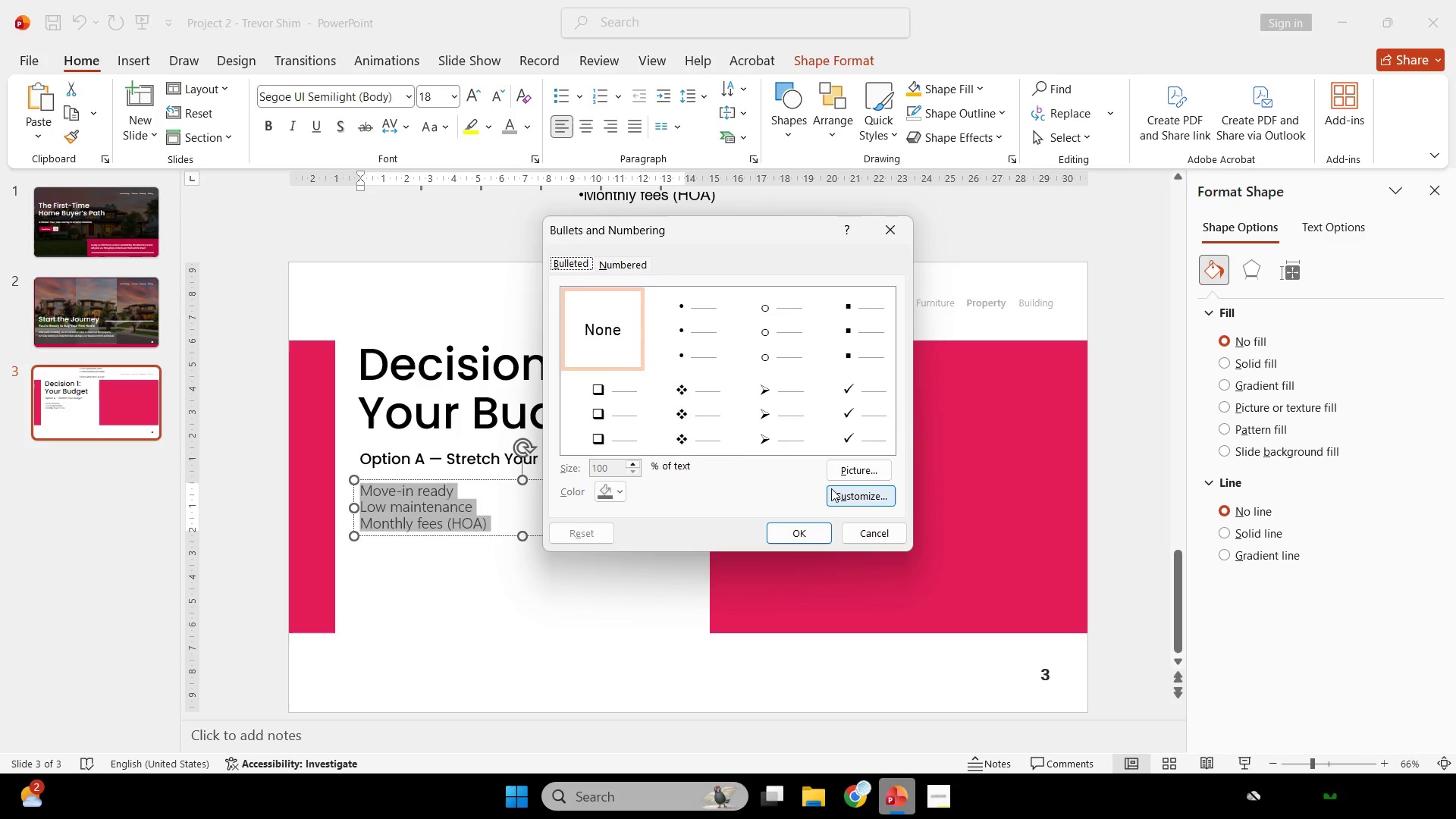 
left_click([708, 176])
 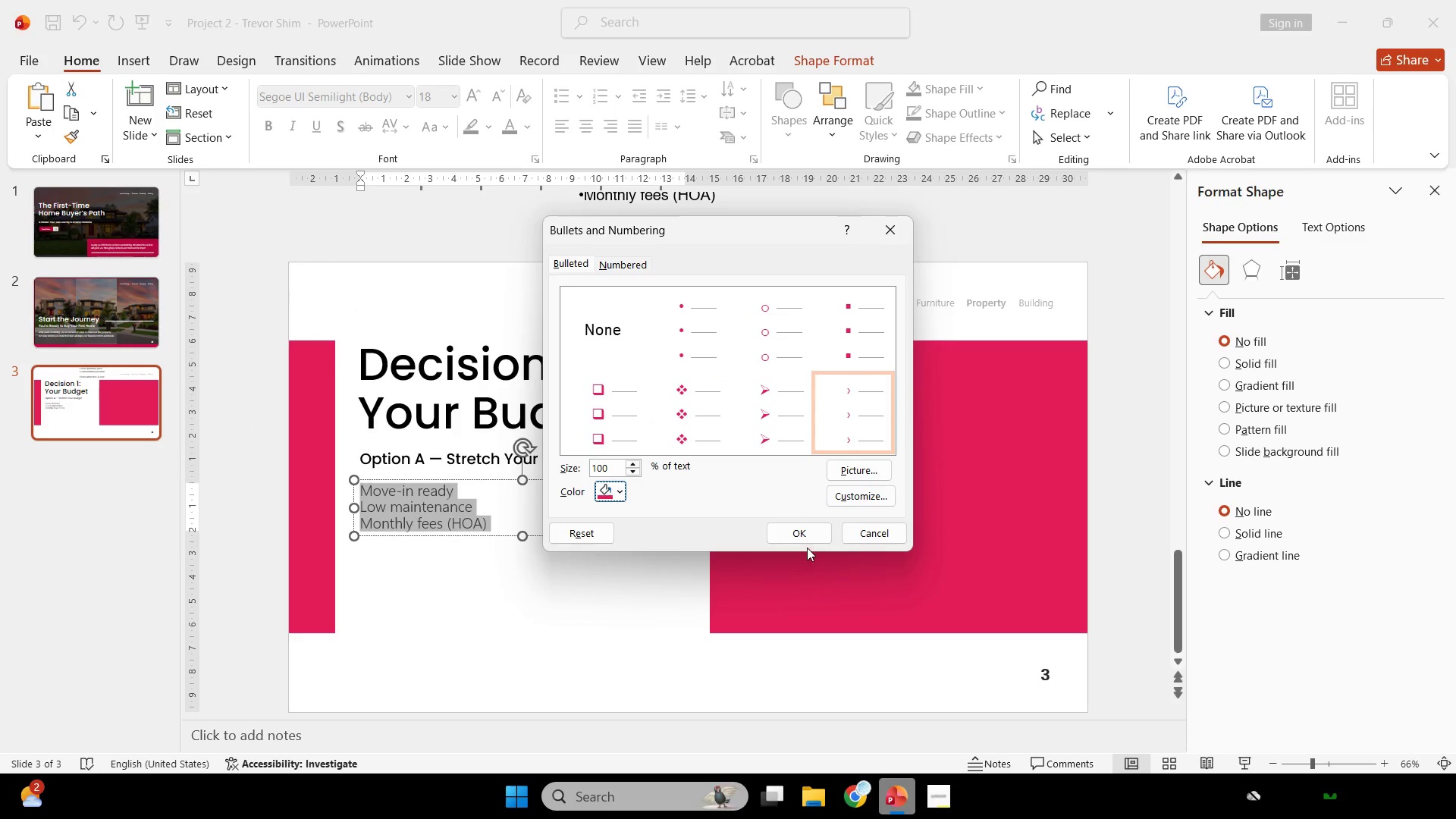 
left_click([803, 532])
 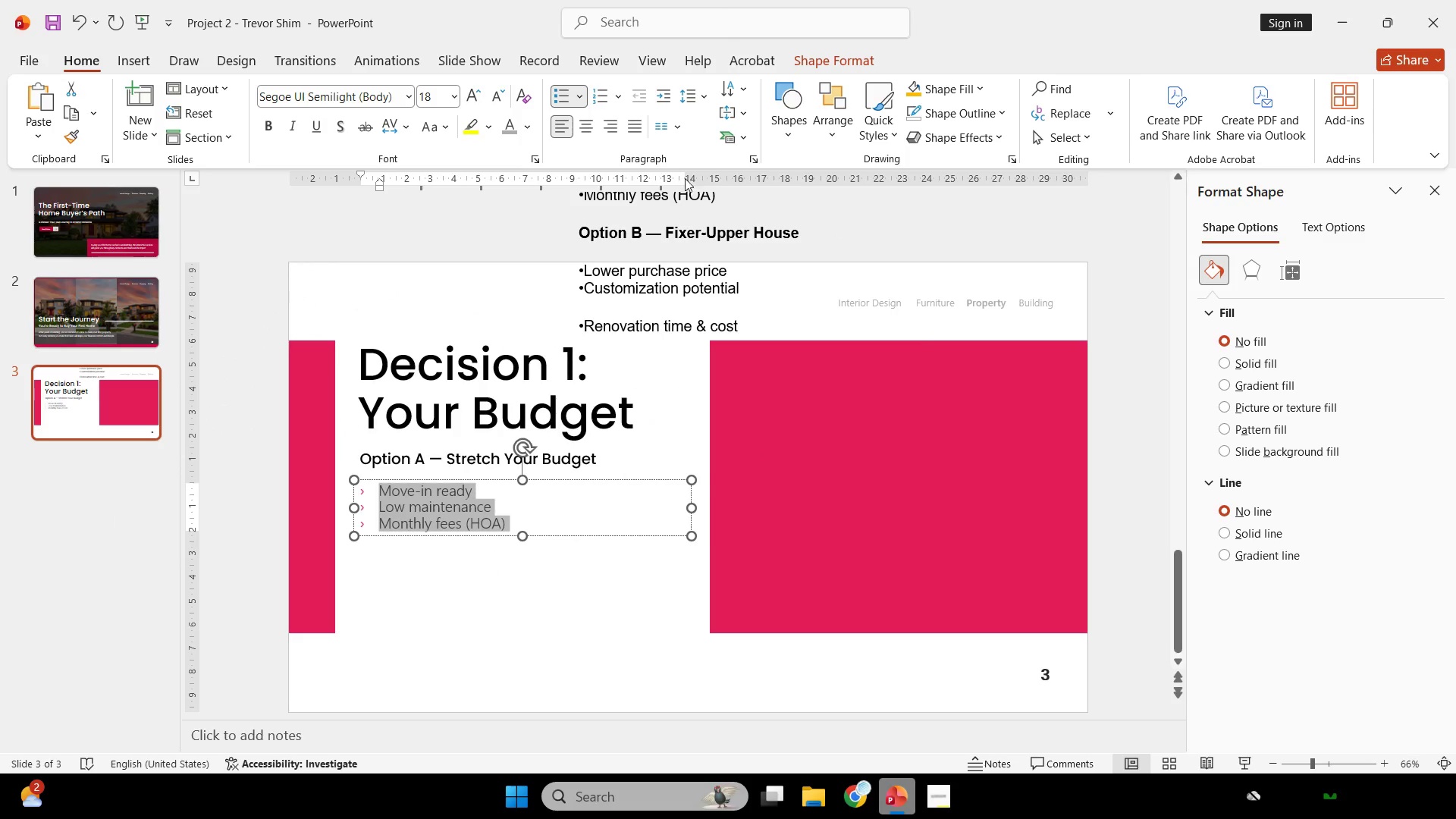 
left_click([707, 97])
 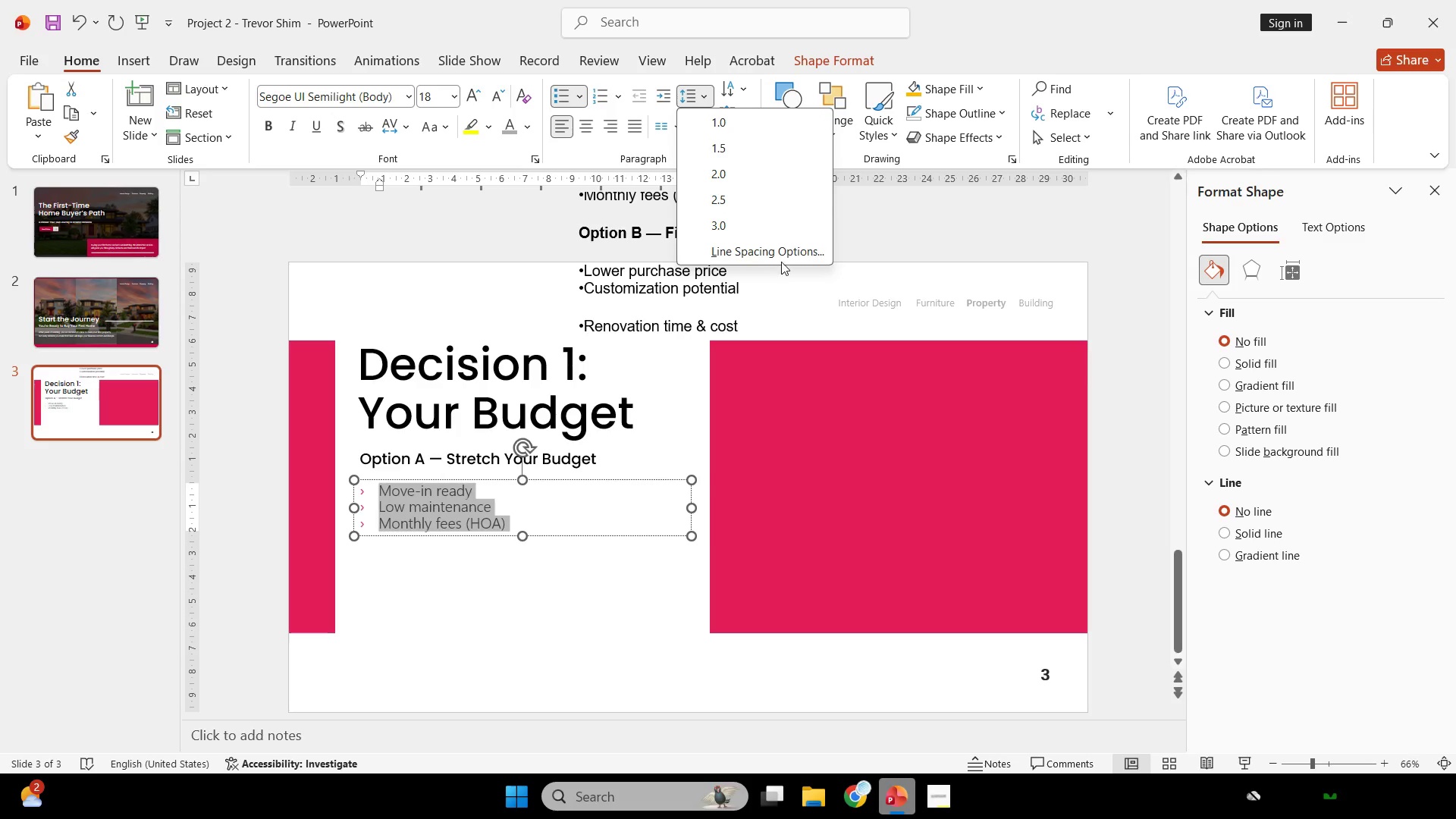 
left_click([781, 251])
 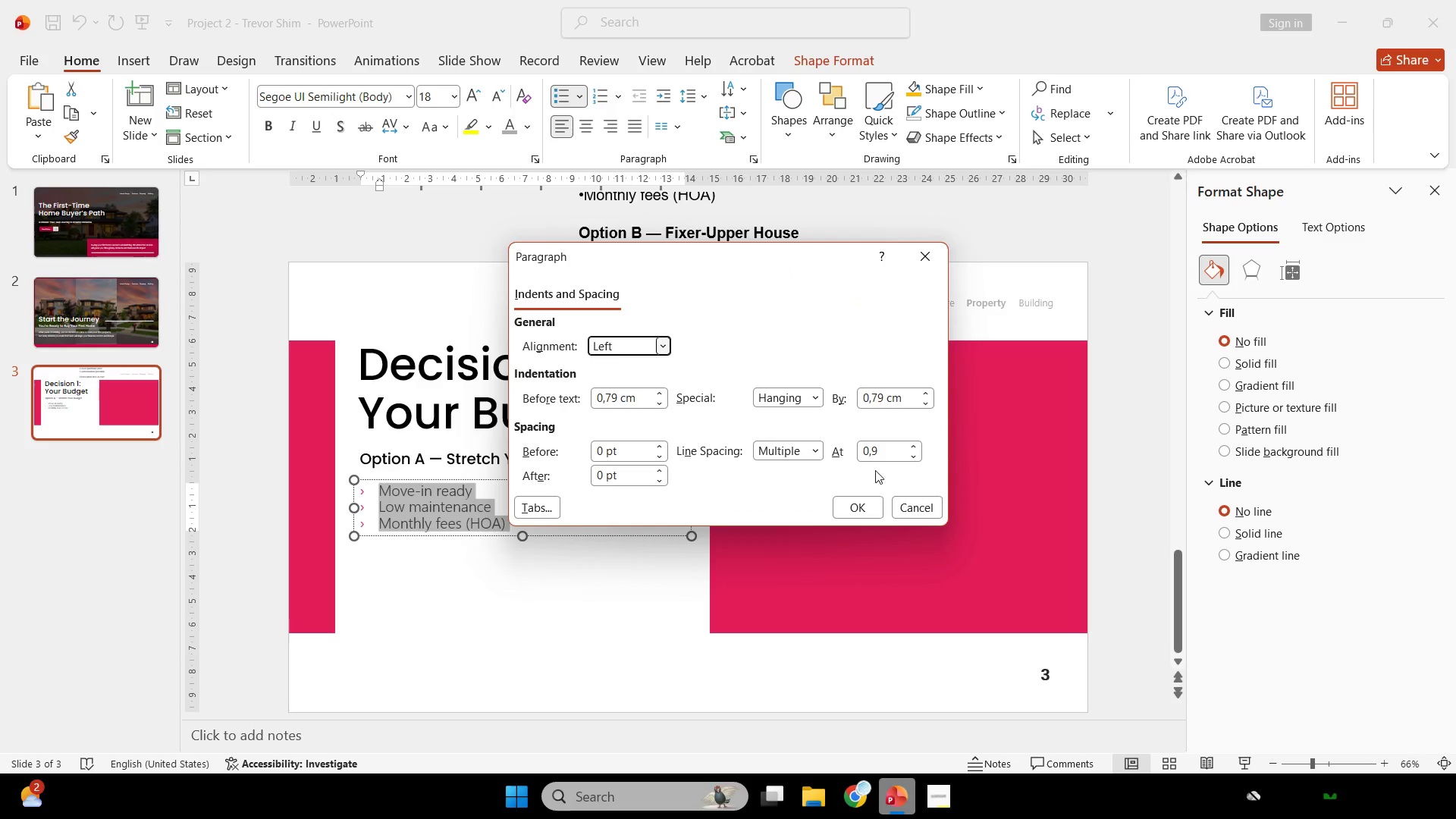 
left_click_drag(start_coordinate=[882, 457], to_coordinate=[774, 451])
 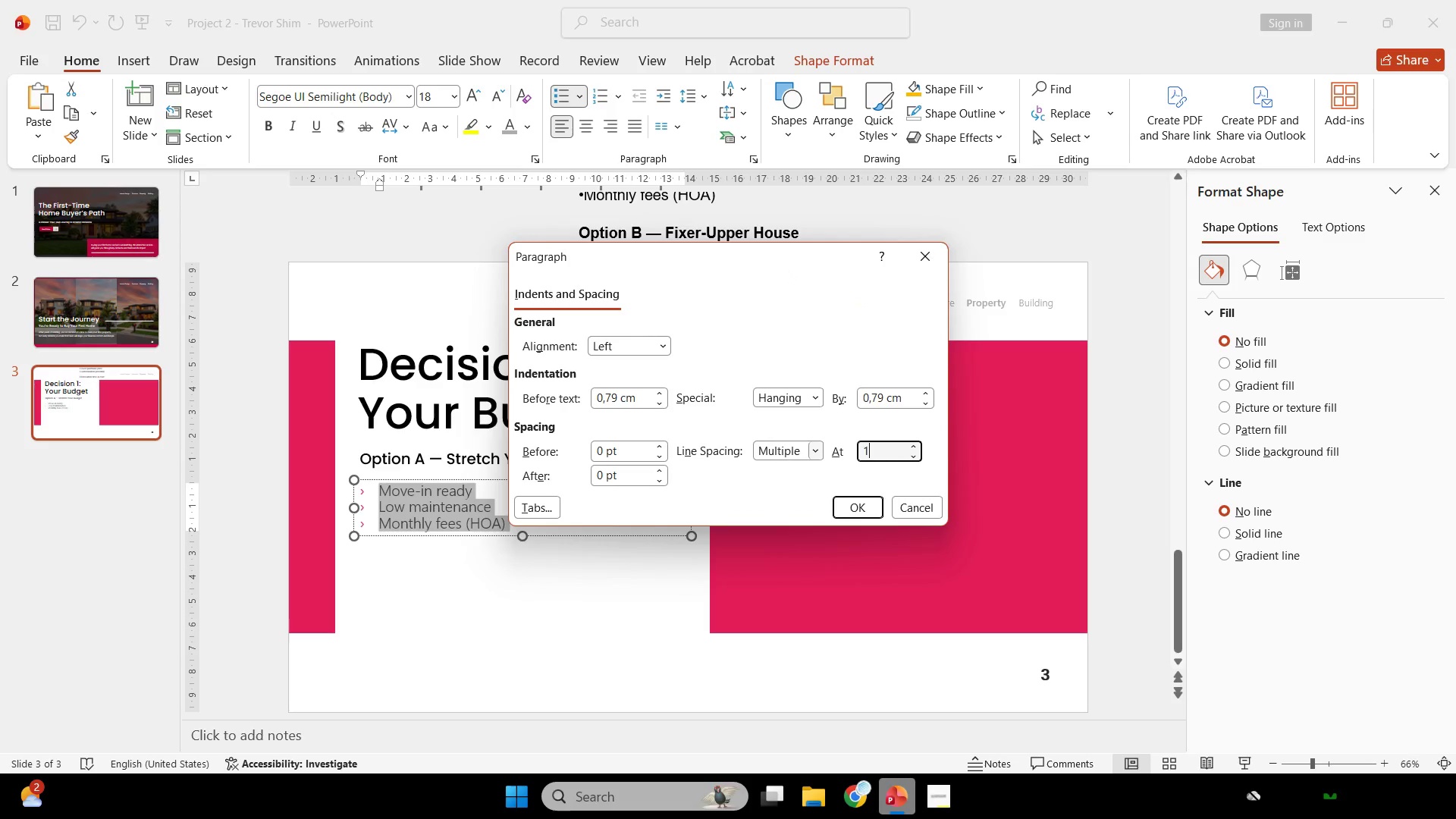 
key(1)
 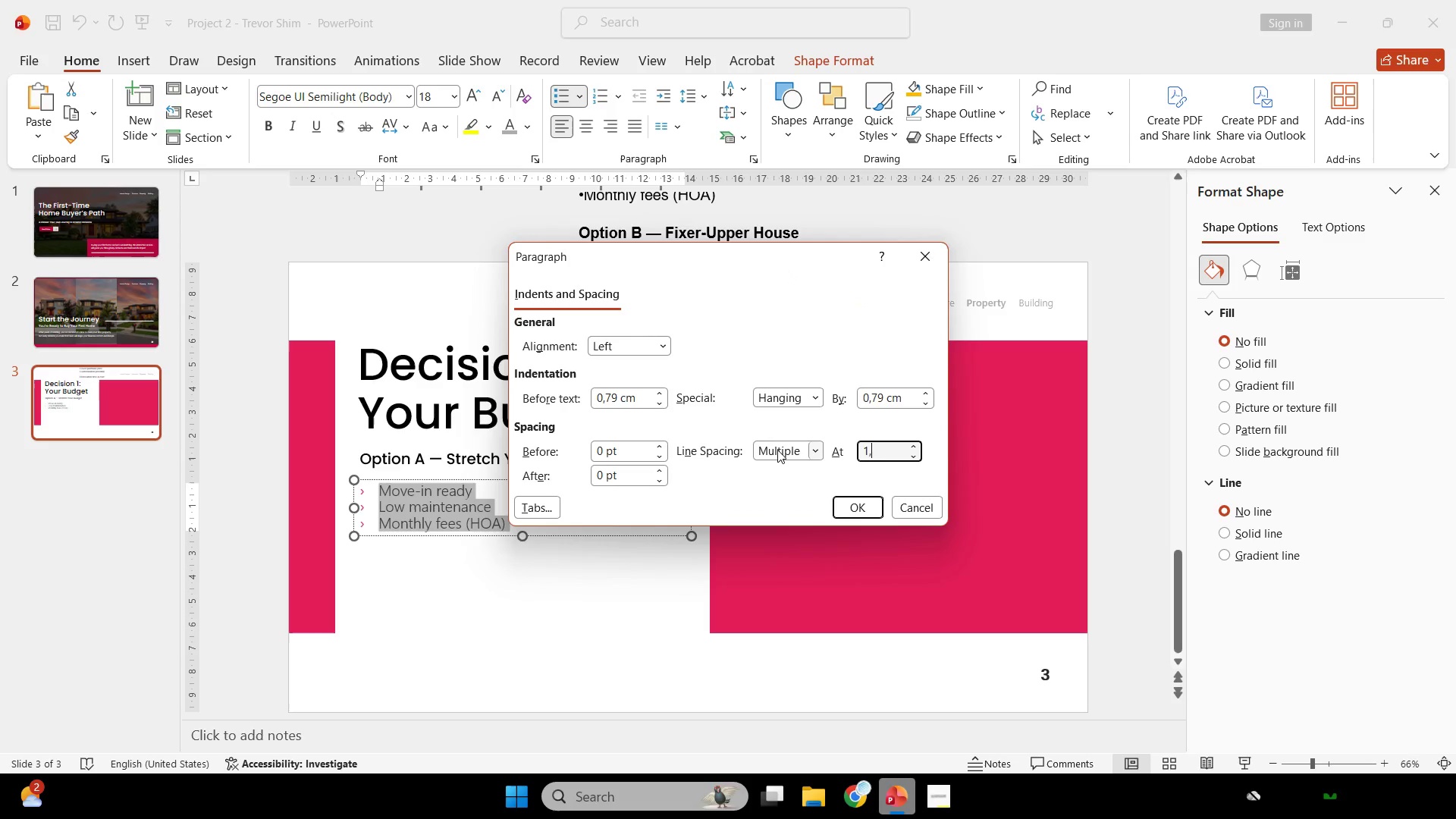 
key(Comma)
 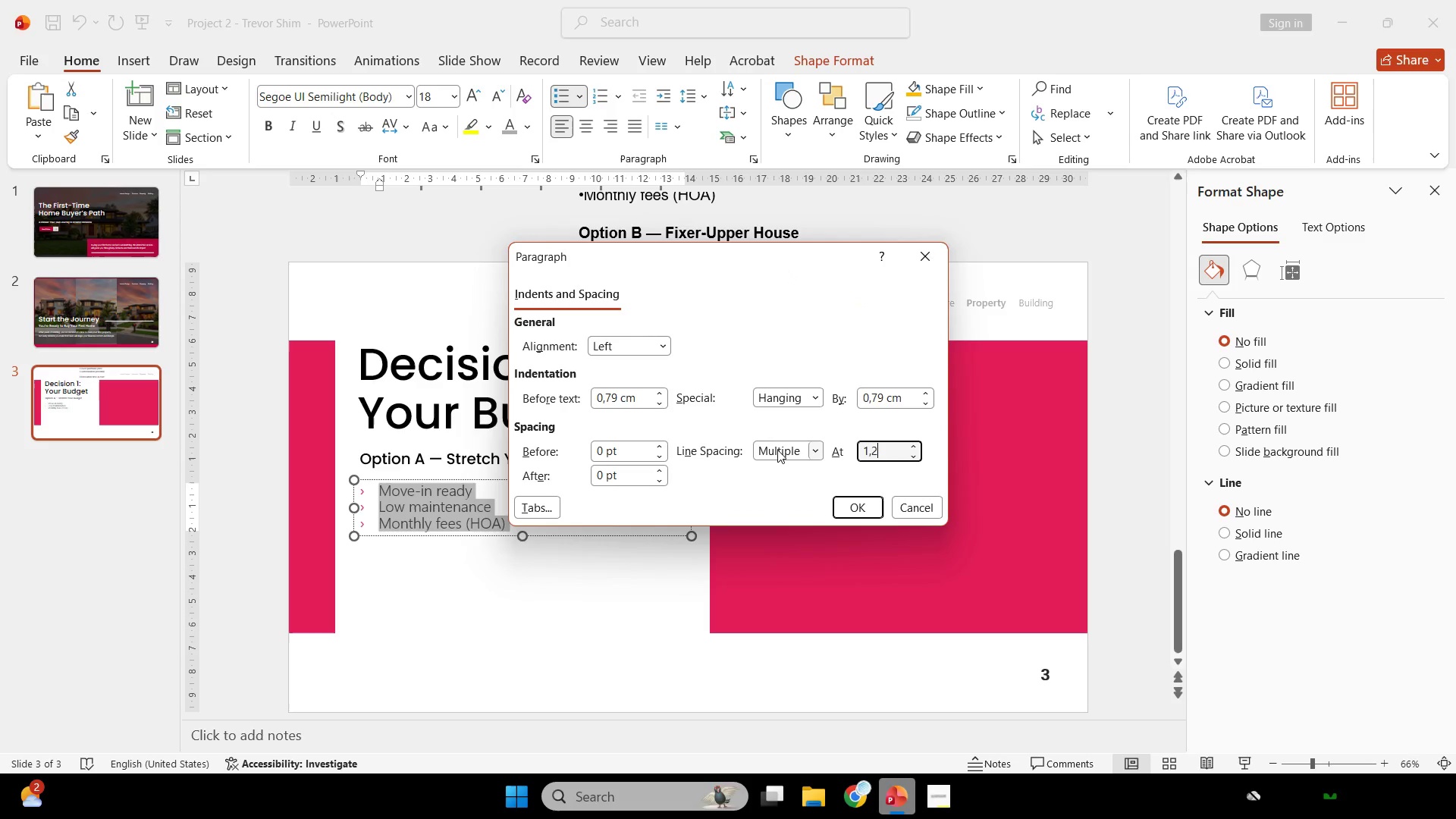 
key(2)
 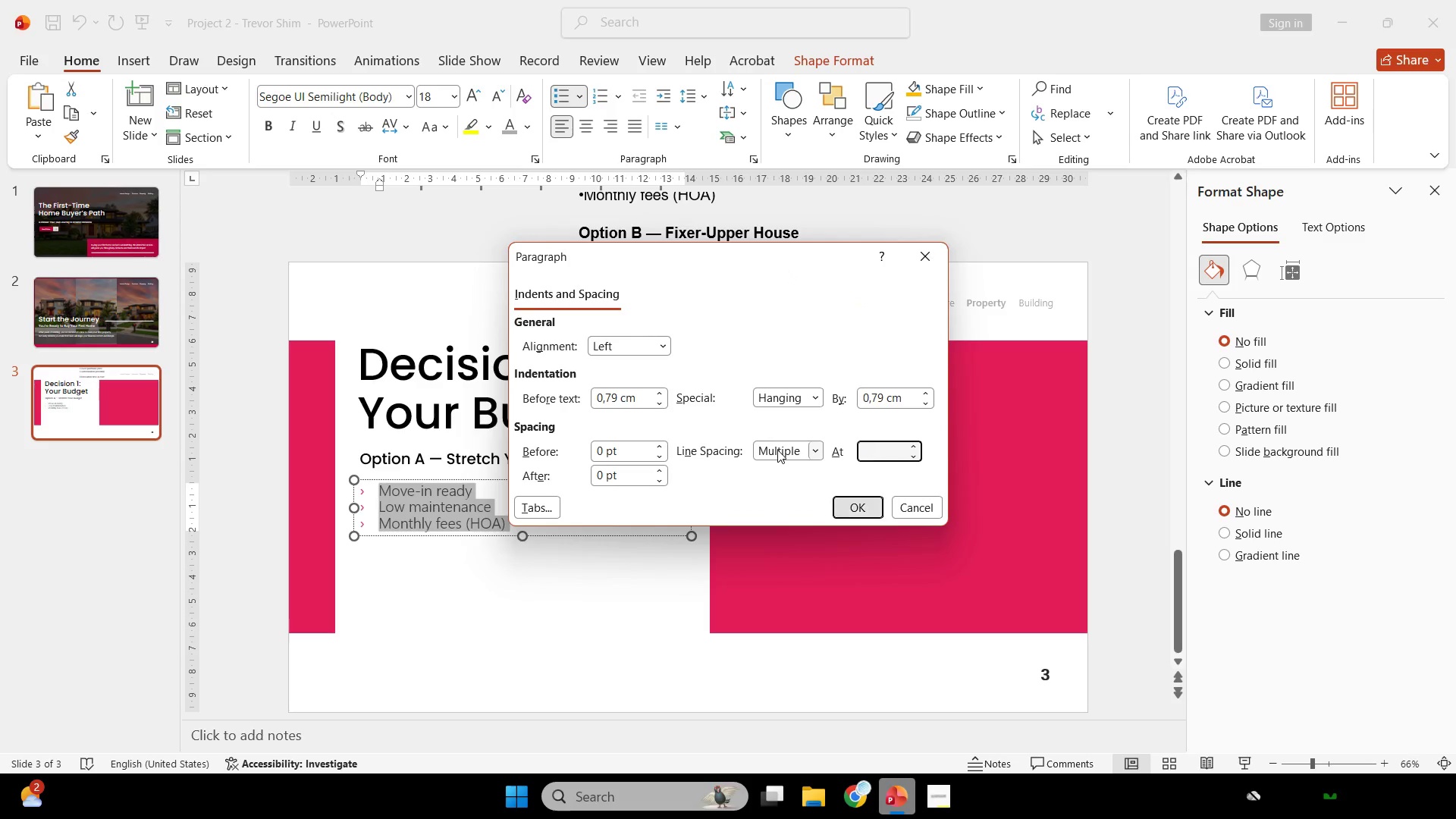 
key(Enter)
 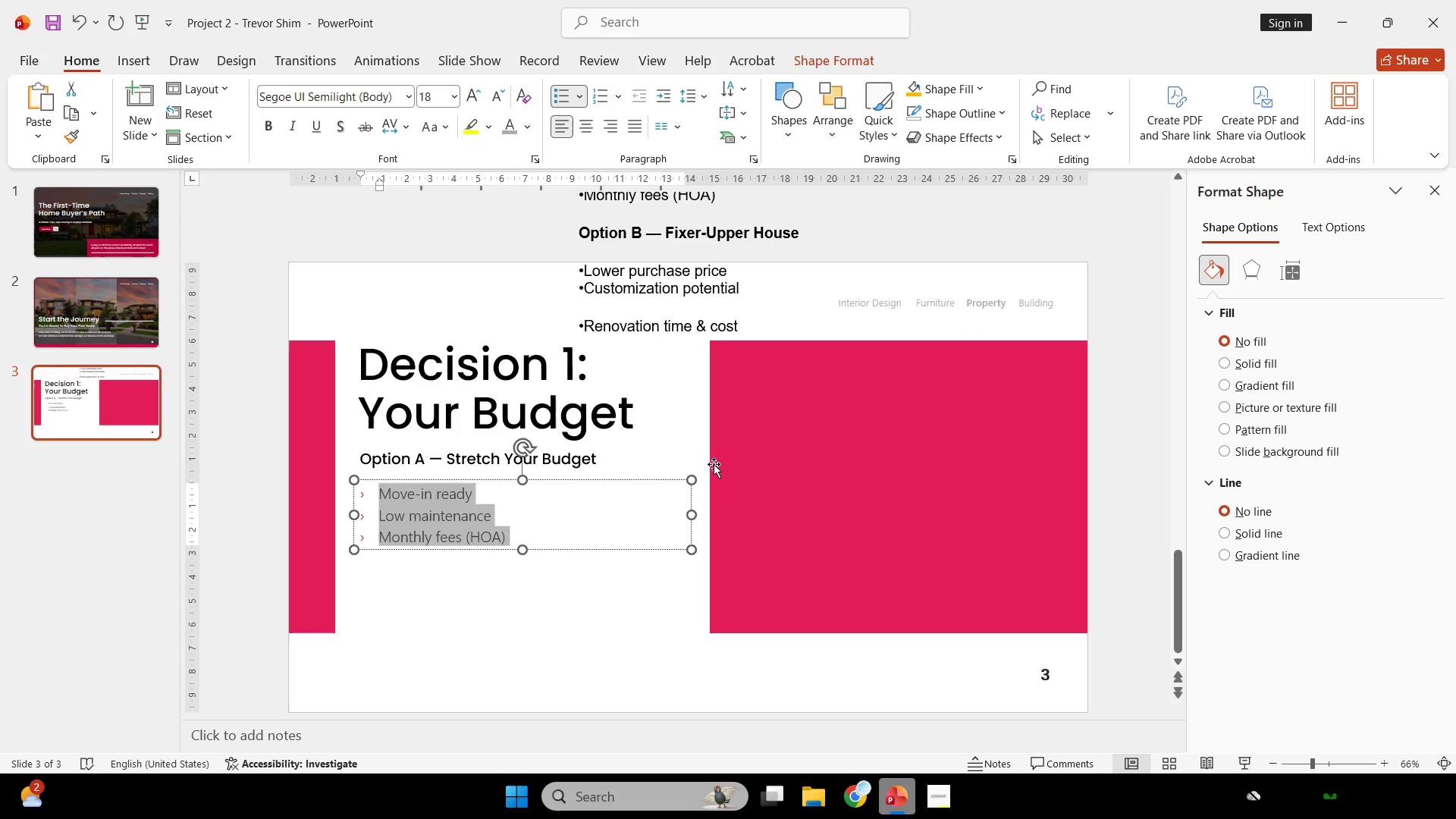 
left_click([653, 566])
 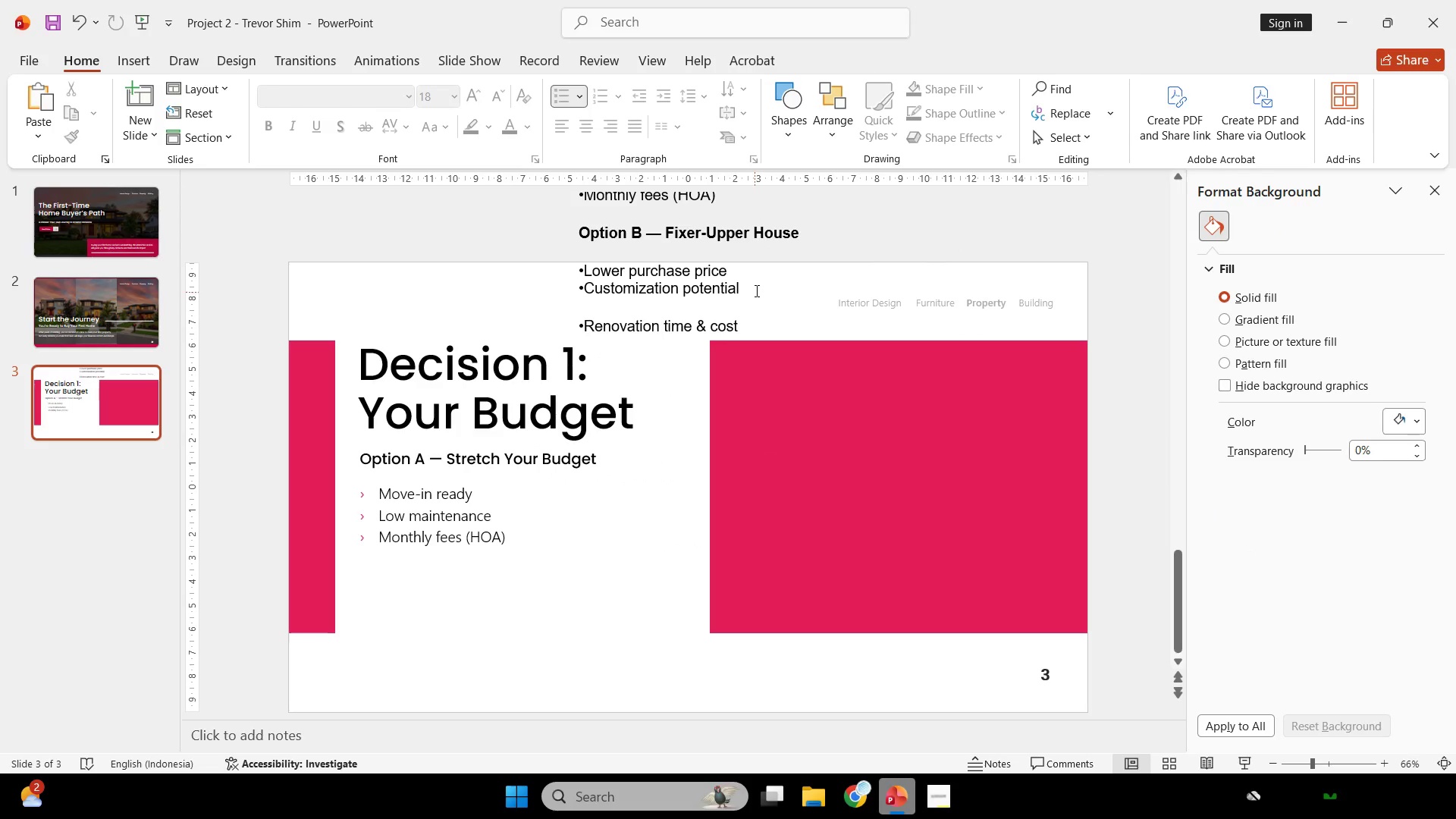 
left_click_drag(start_coordinate=[755, 289], to_coordinate=[859, 801])
 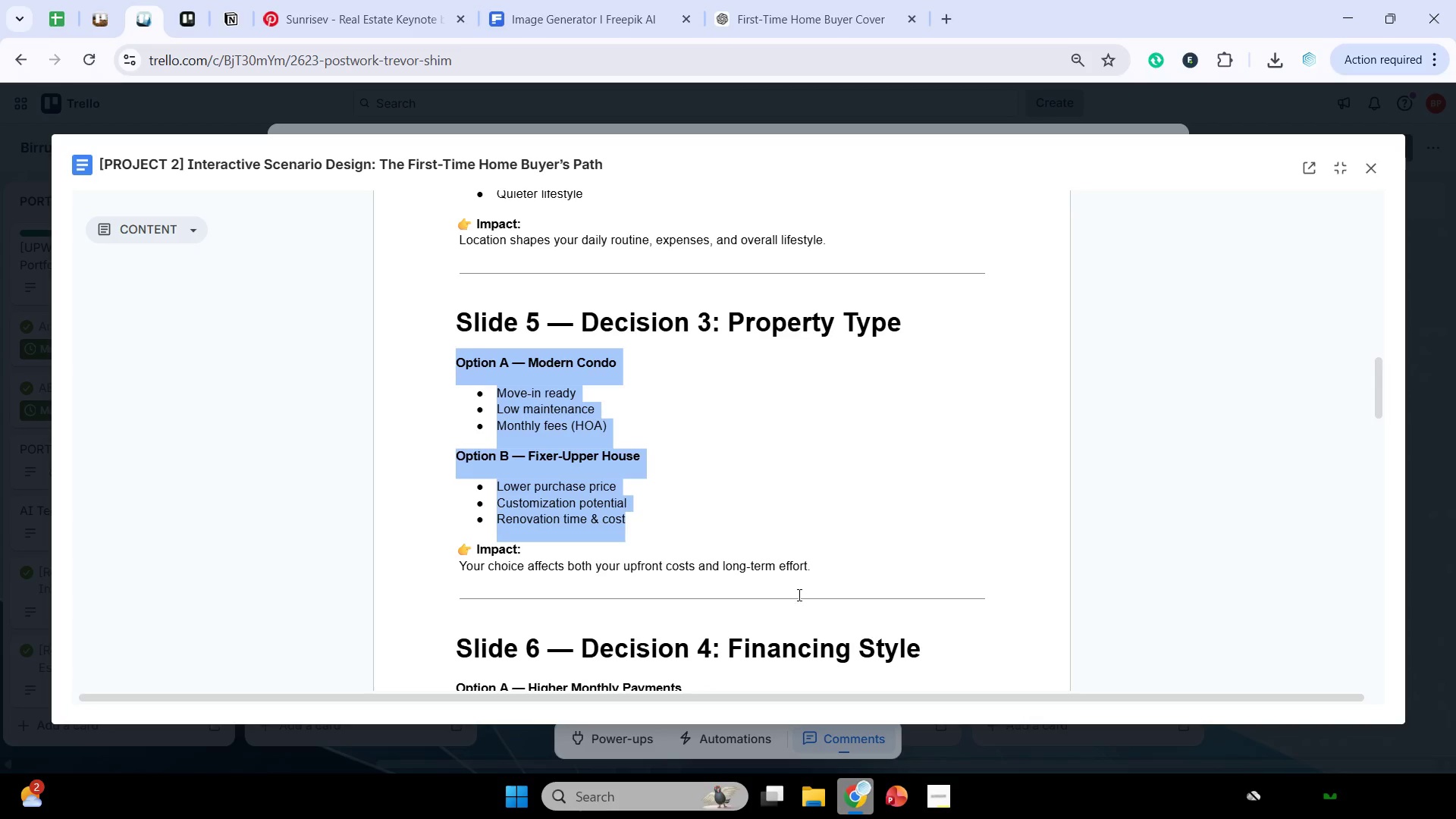 
key(Shift+ShiftLeft)
 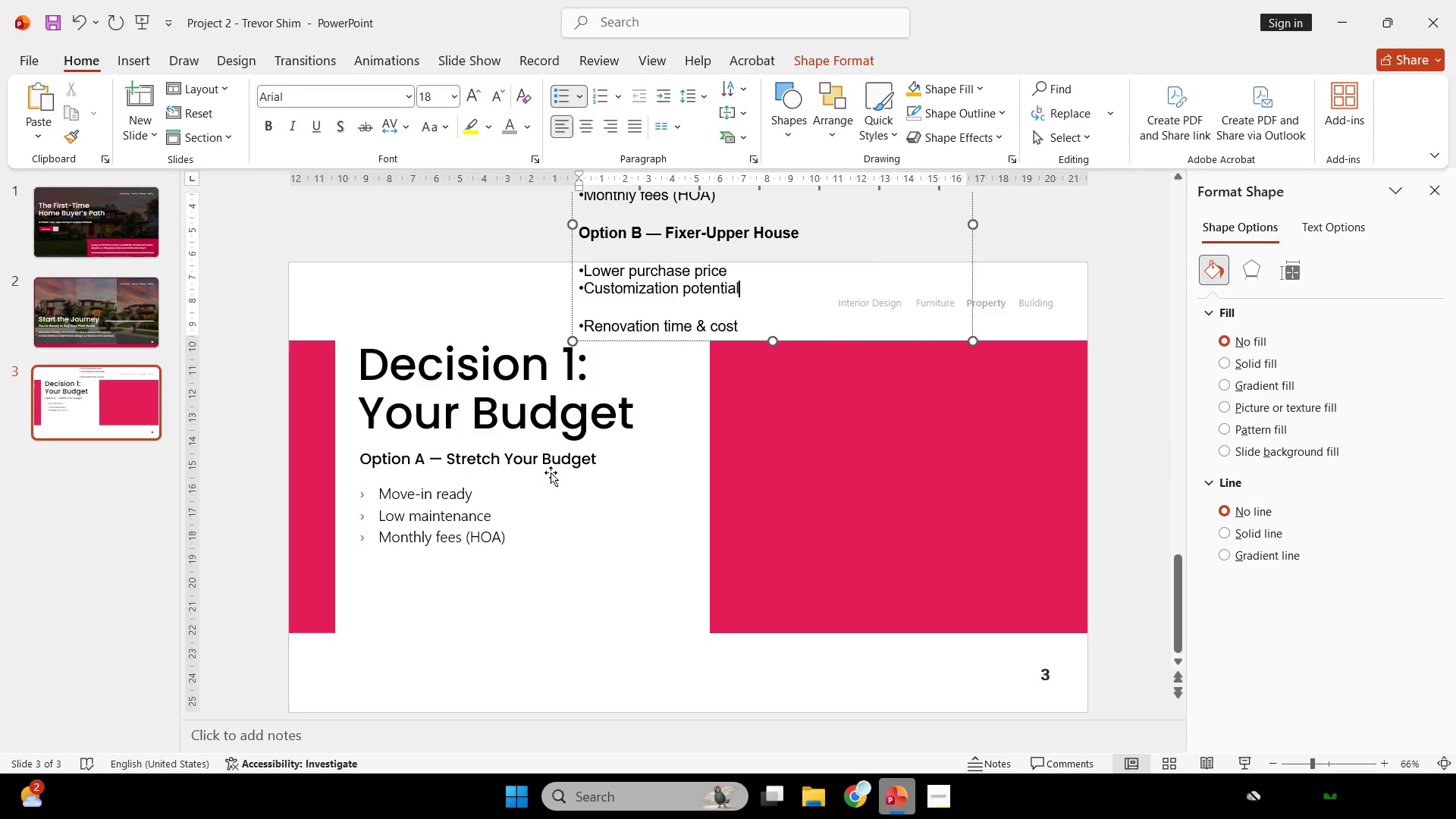 
scroll: coordinate [777, 262], scroll_direction: up, amount: 4.0
 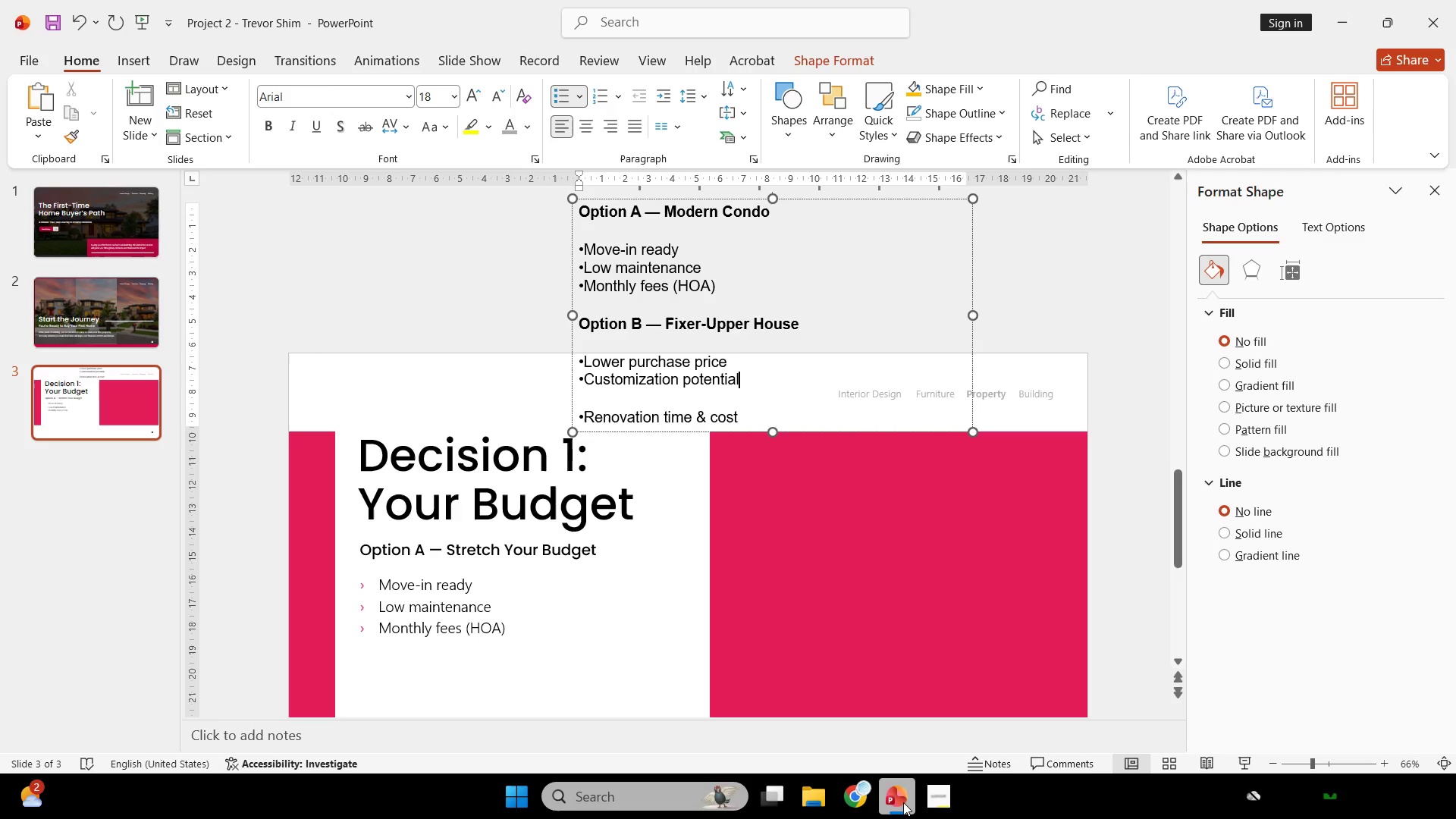 
left_click([859, 801])
 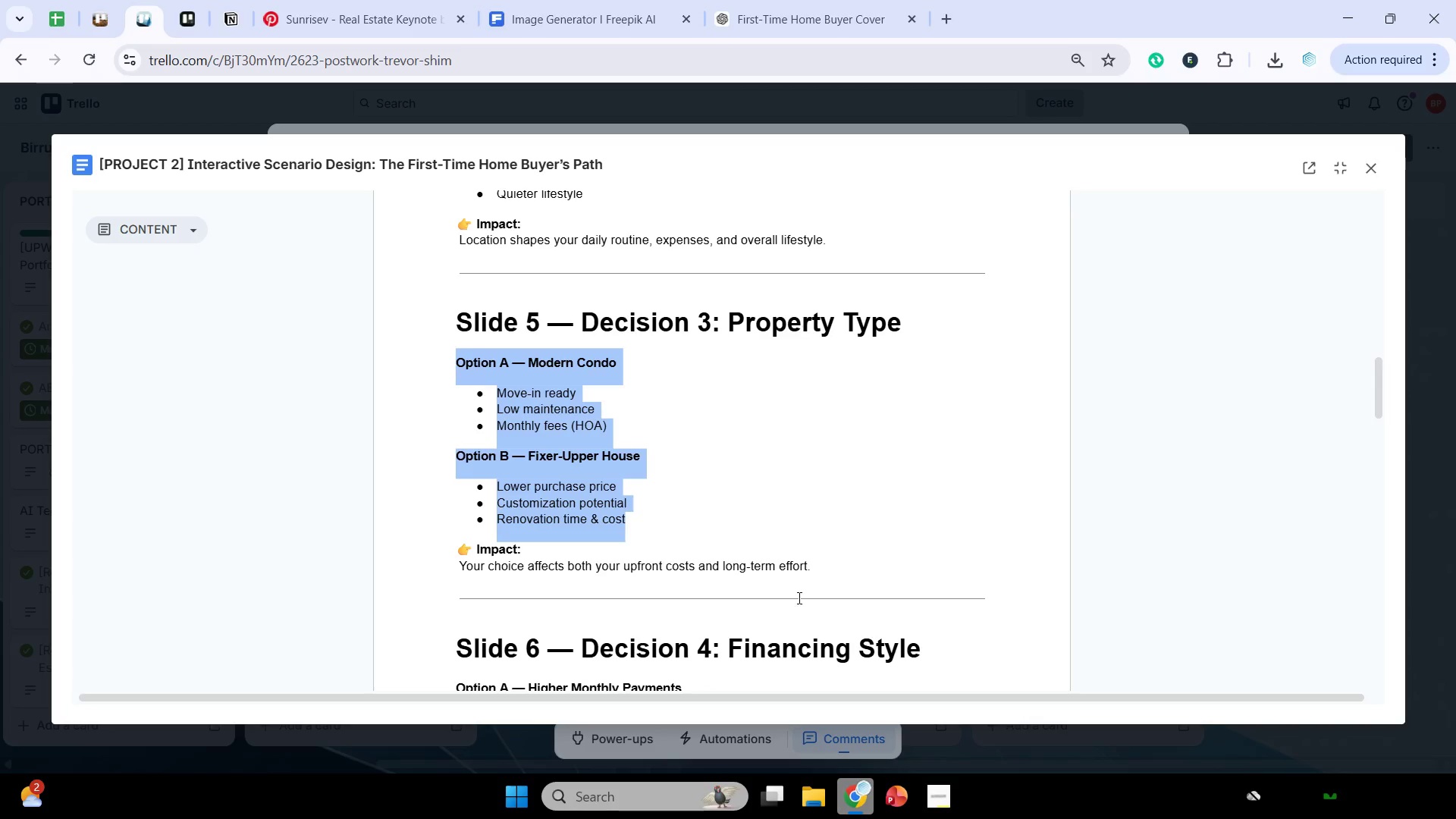 
scroll: coordinate [798, 595], scroll_direction: up, amount: 8.0
 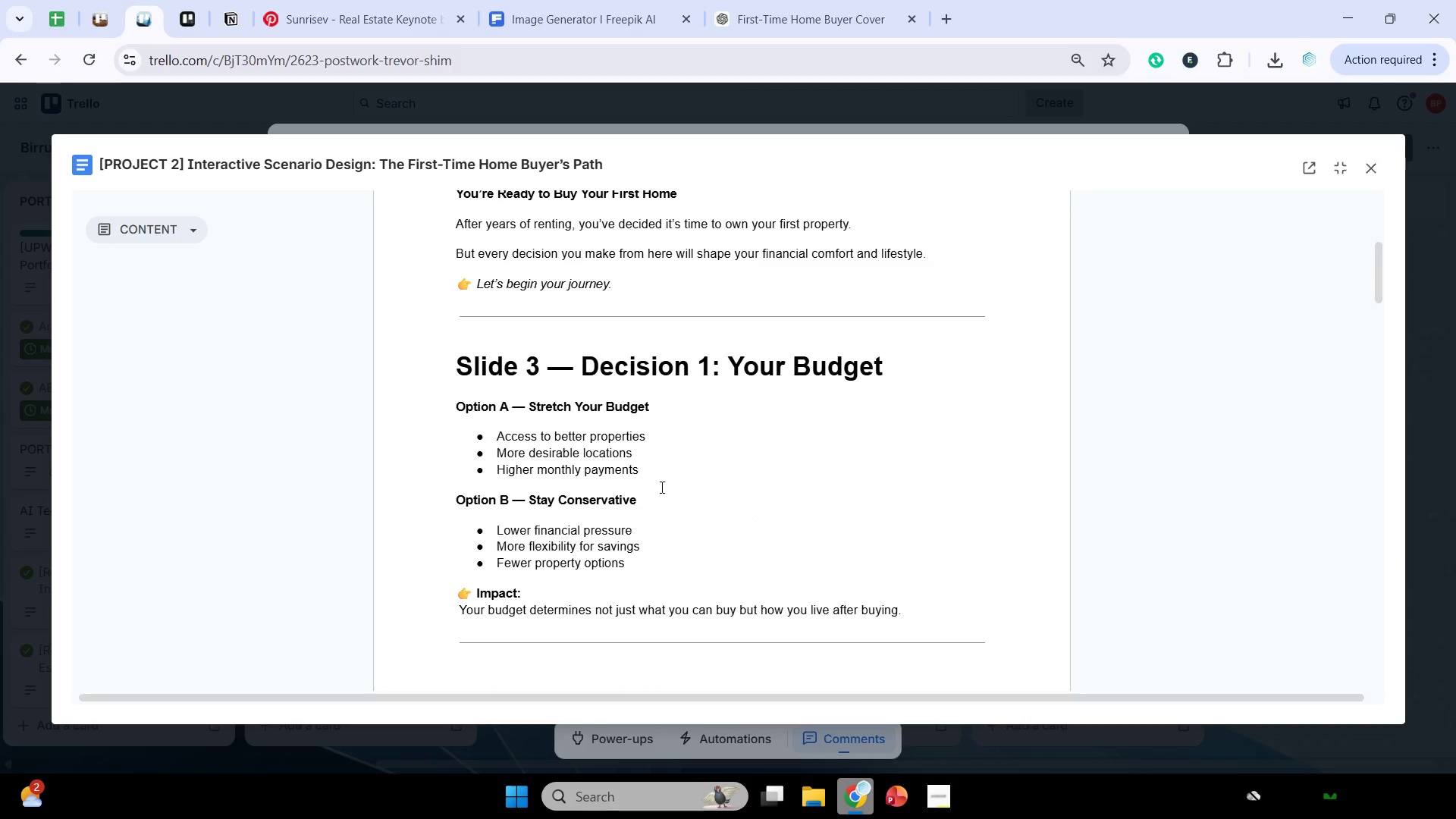 
left_click_drag(start_coordinate=[661, 469], to_coordinate=[497, 438])
 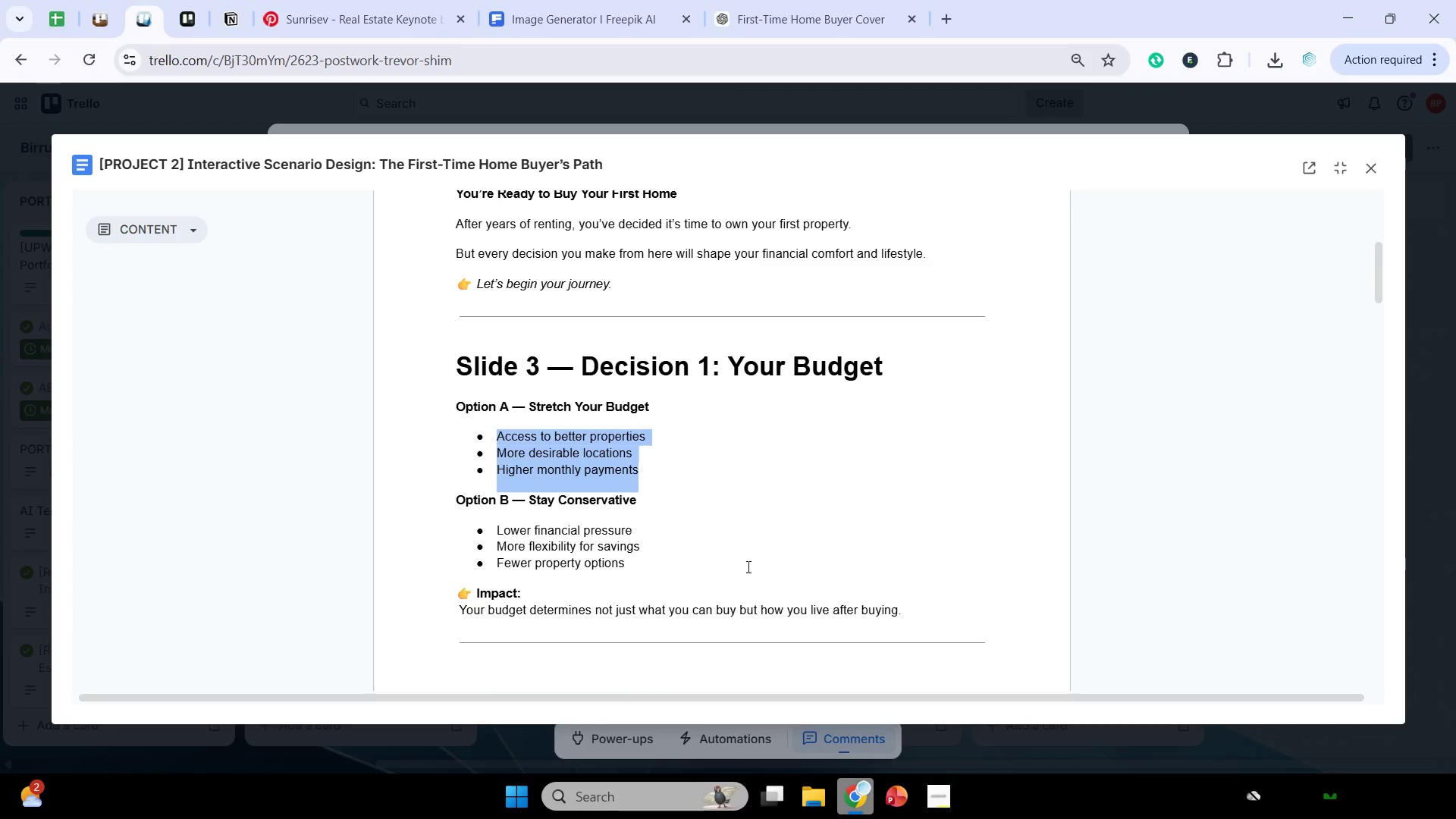 
key(Control+C)
 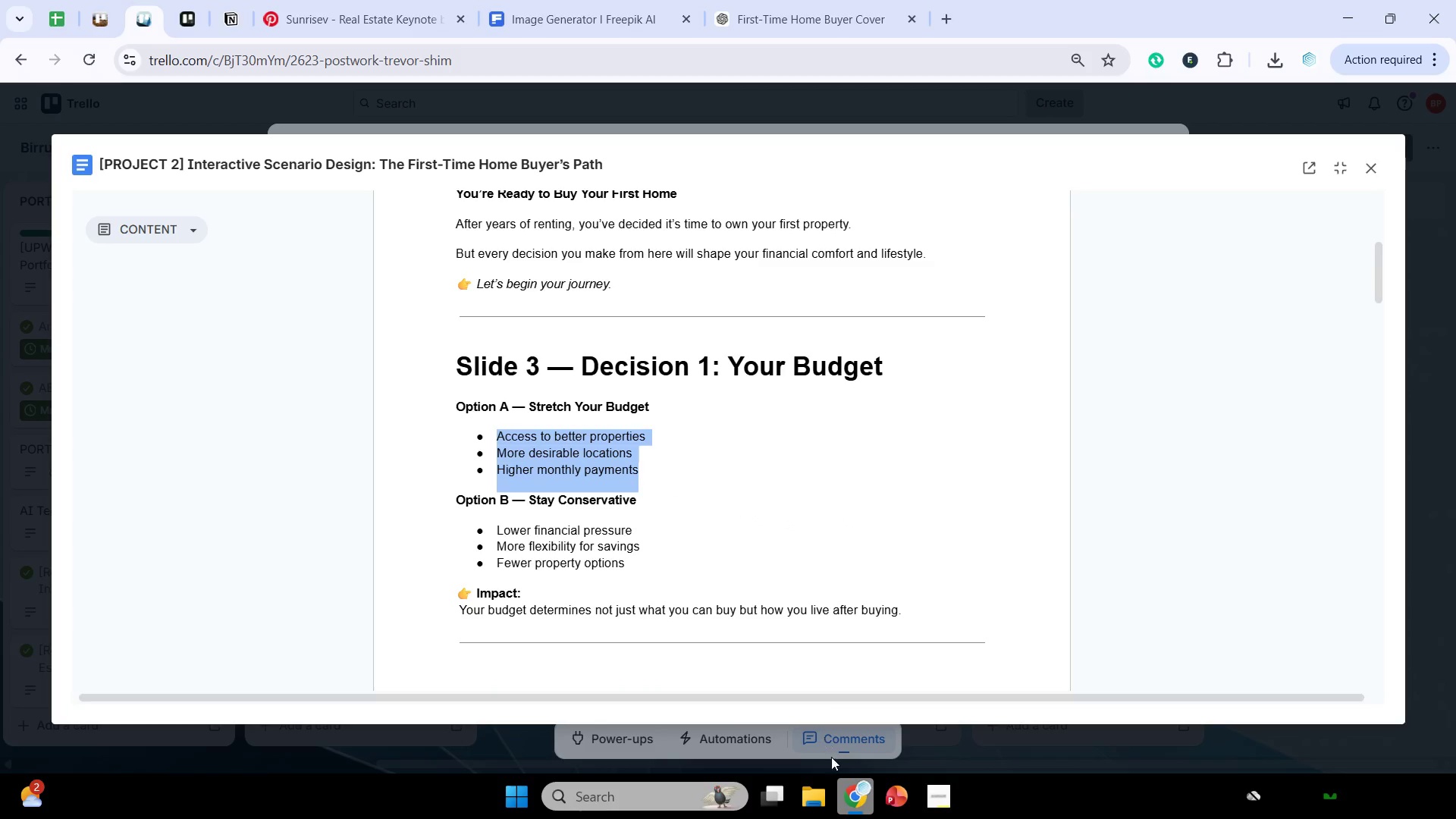 
key(Control+C)
 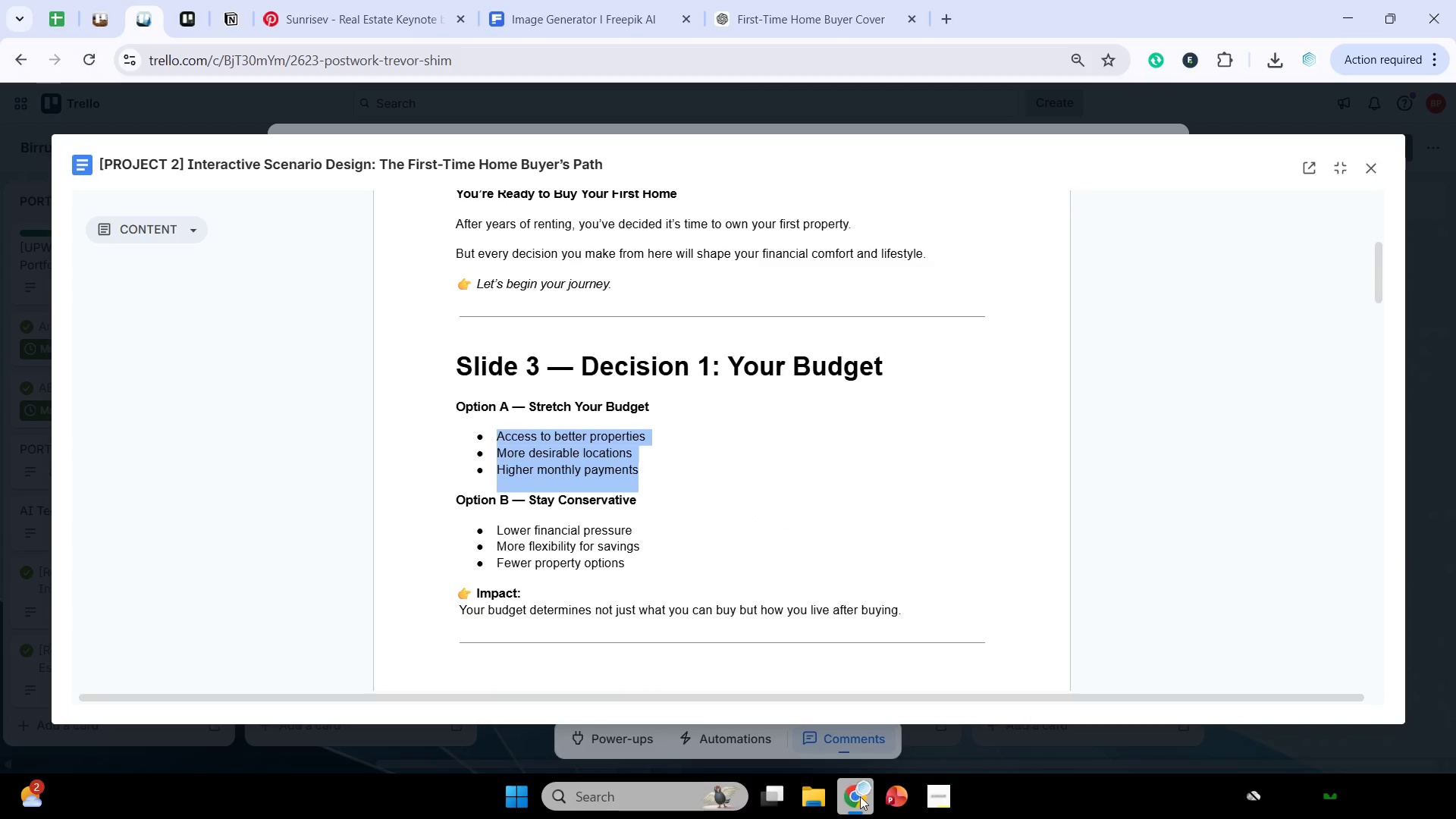 
left_click([861, 797])
 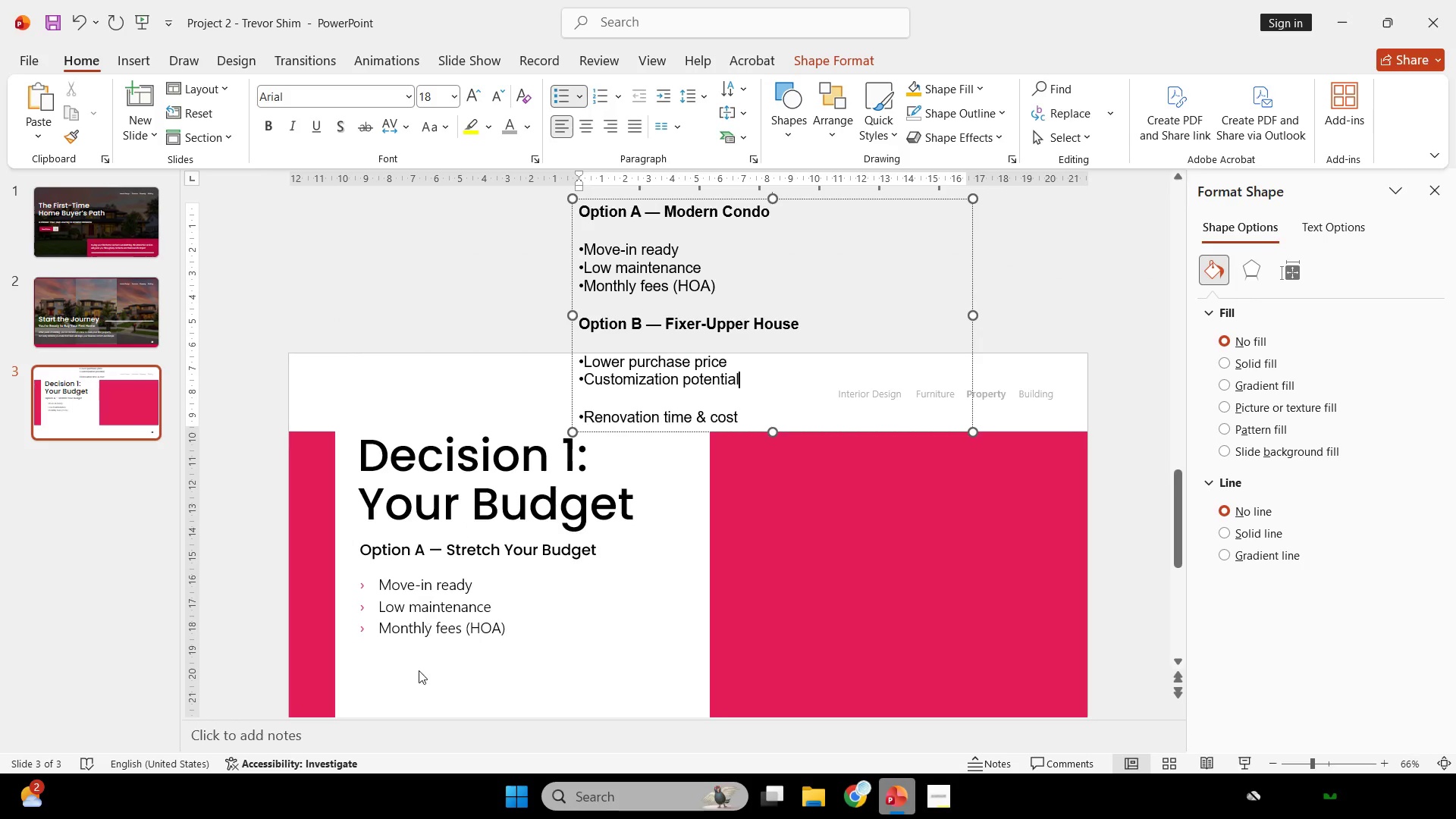 
left_click([448, 591])
 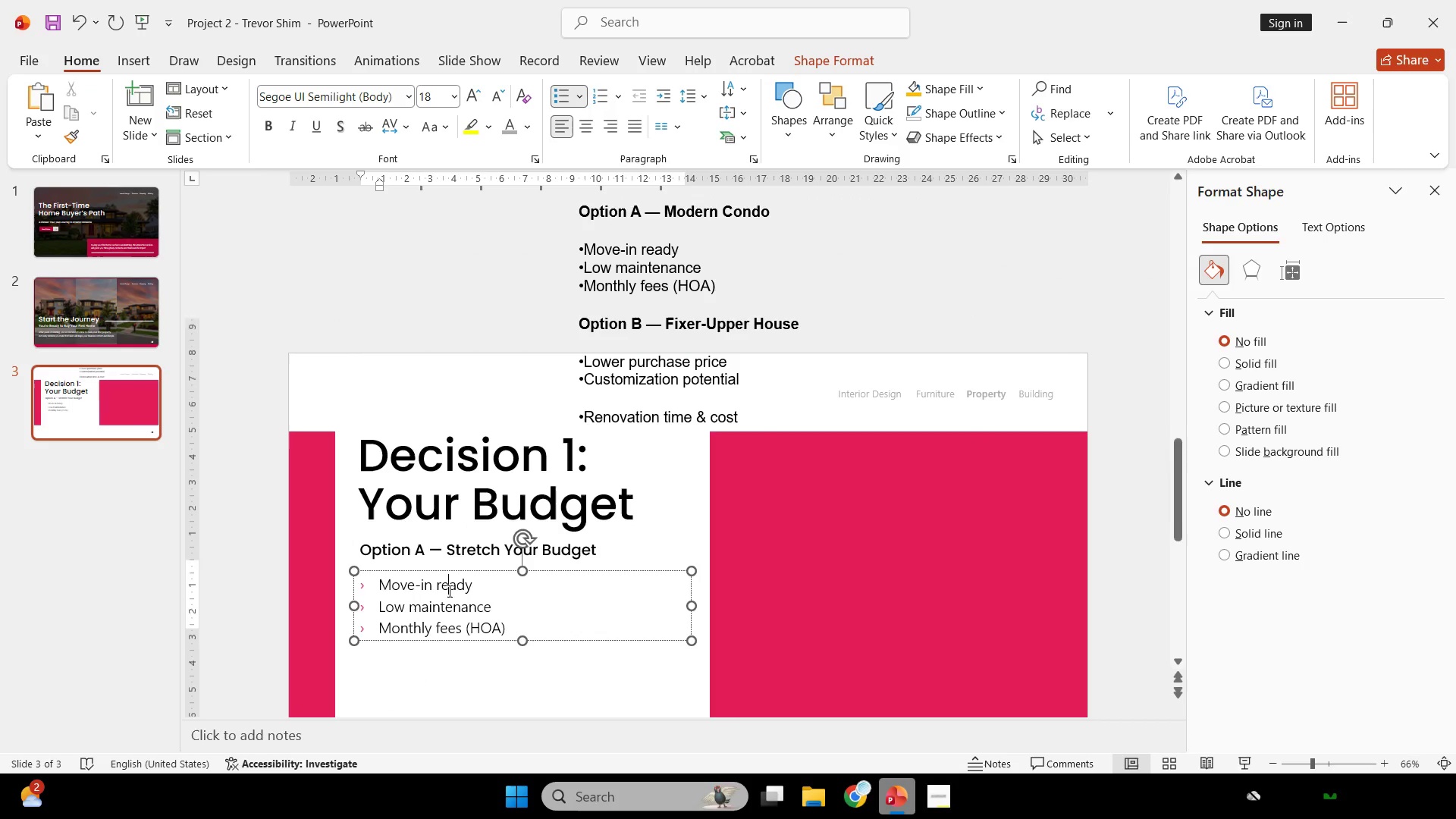 
key(Control+ControlLeft)
 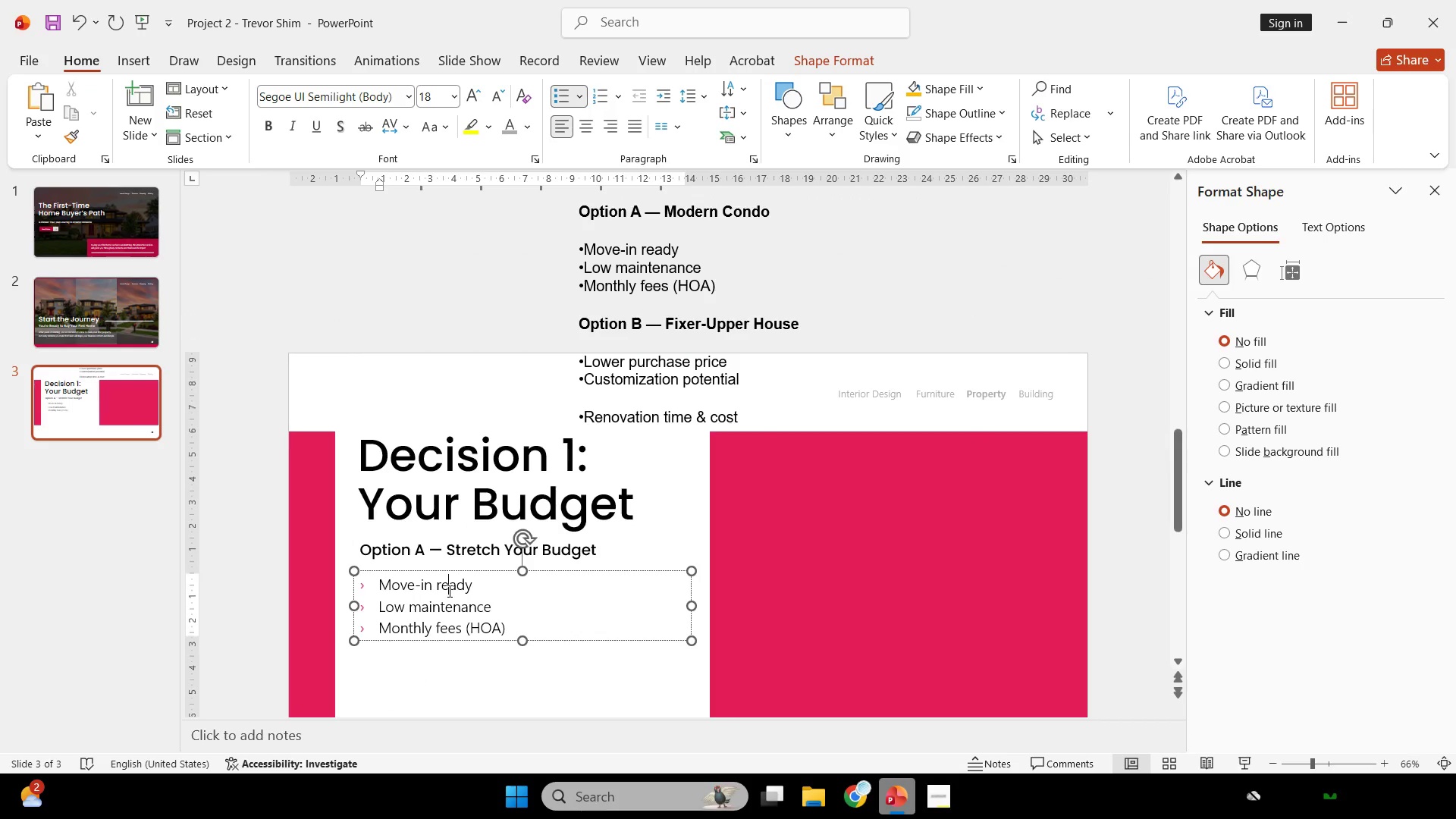 
key(Control+A)
 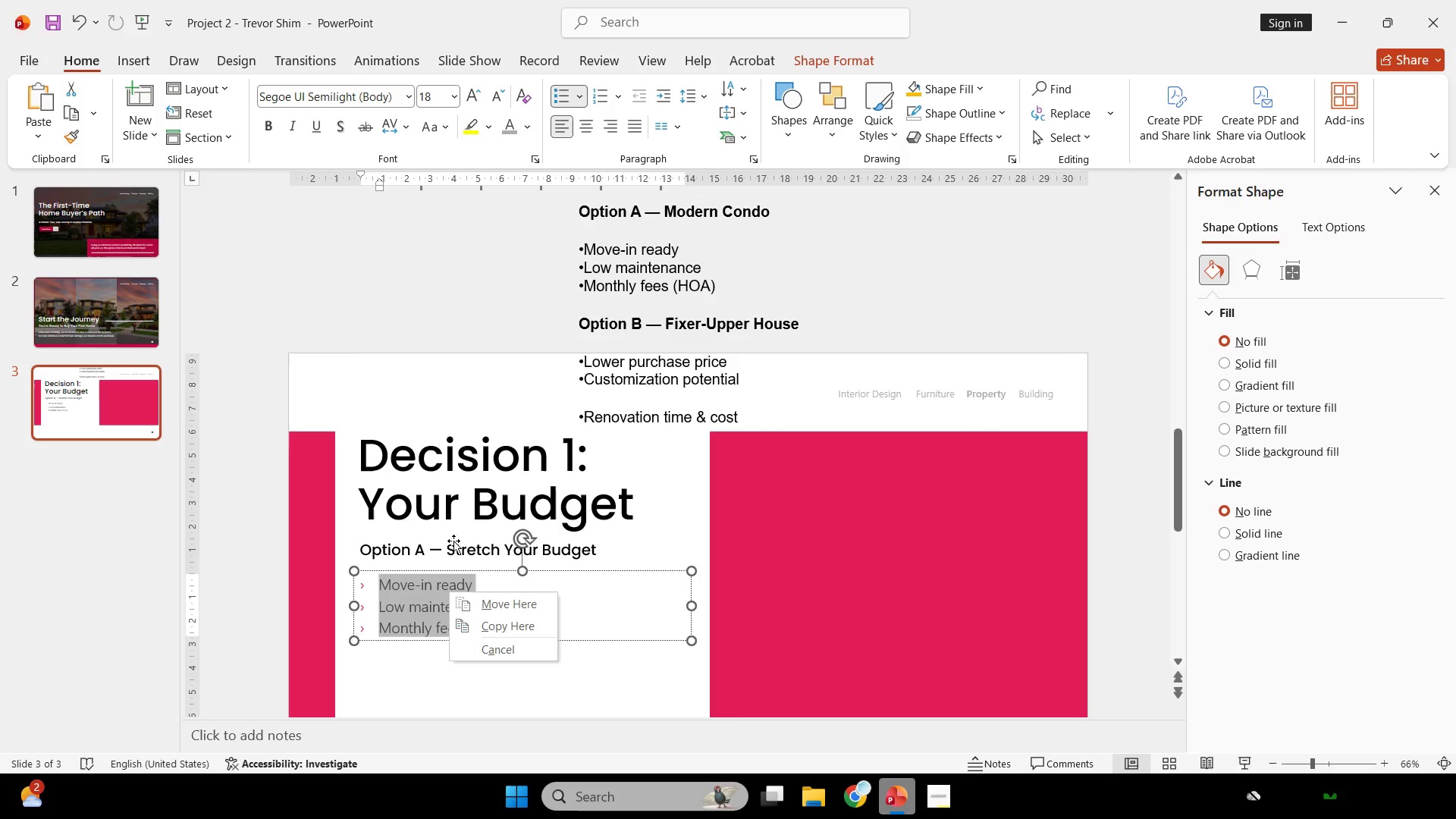 
right_click([417, 582])
 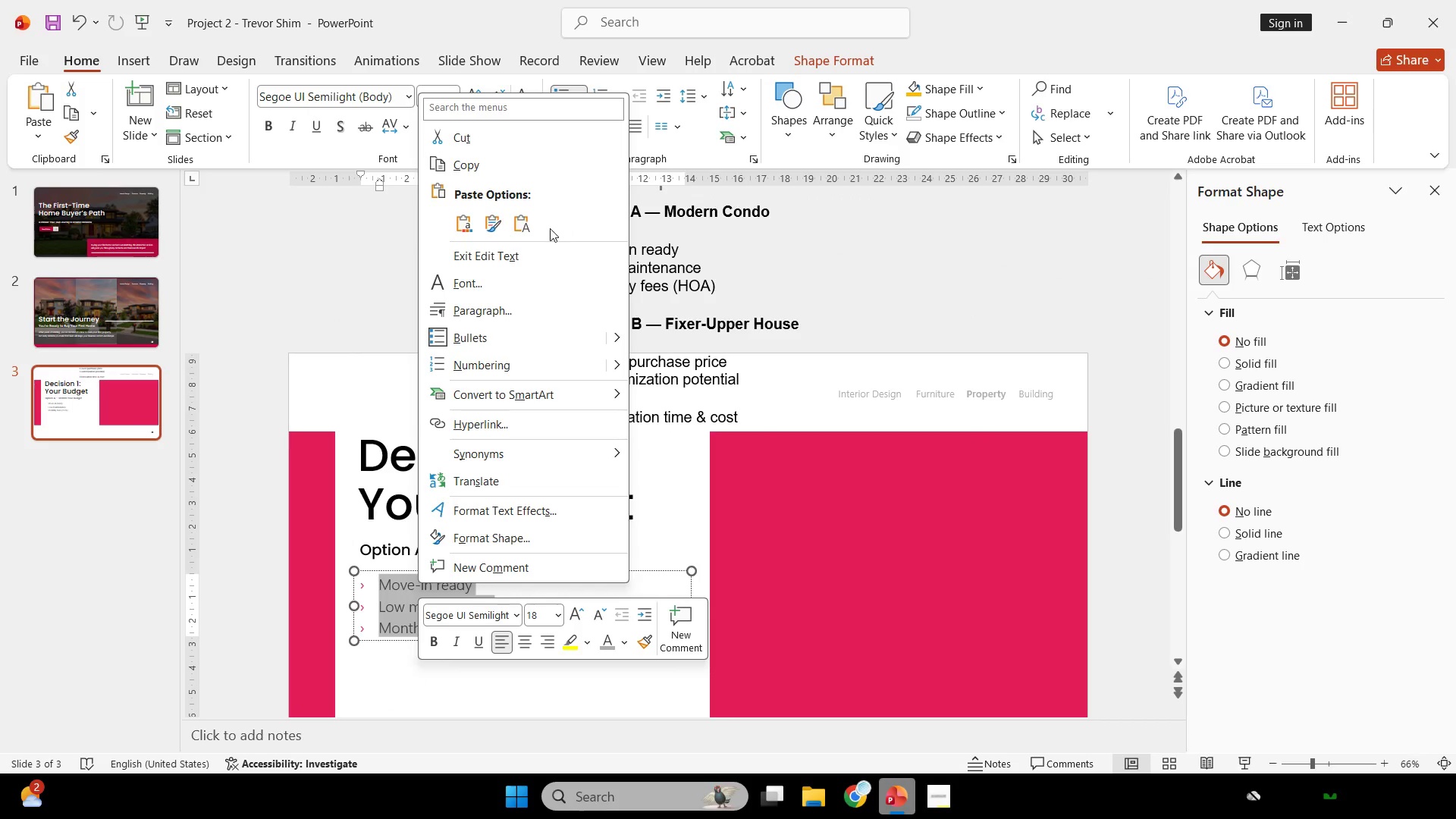 
left_click([529, 222])
 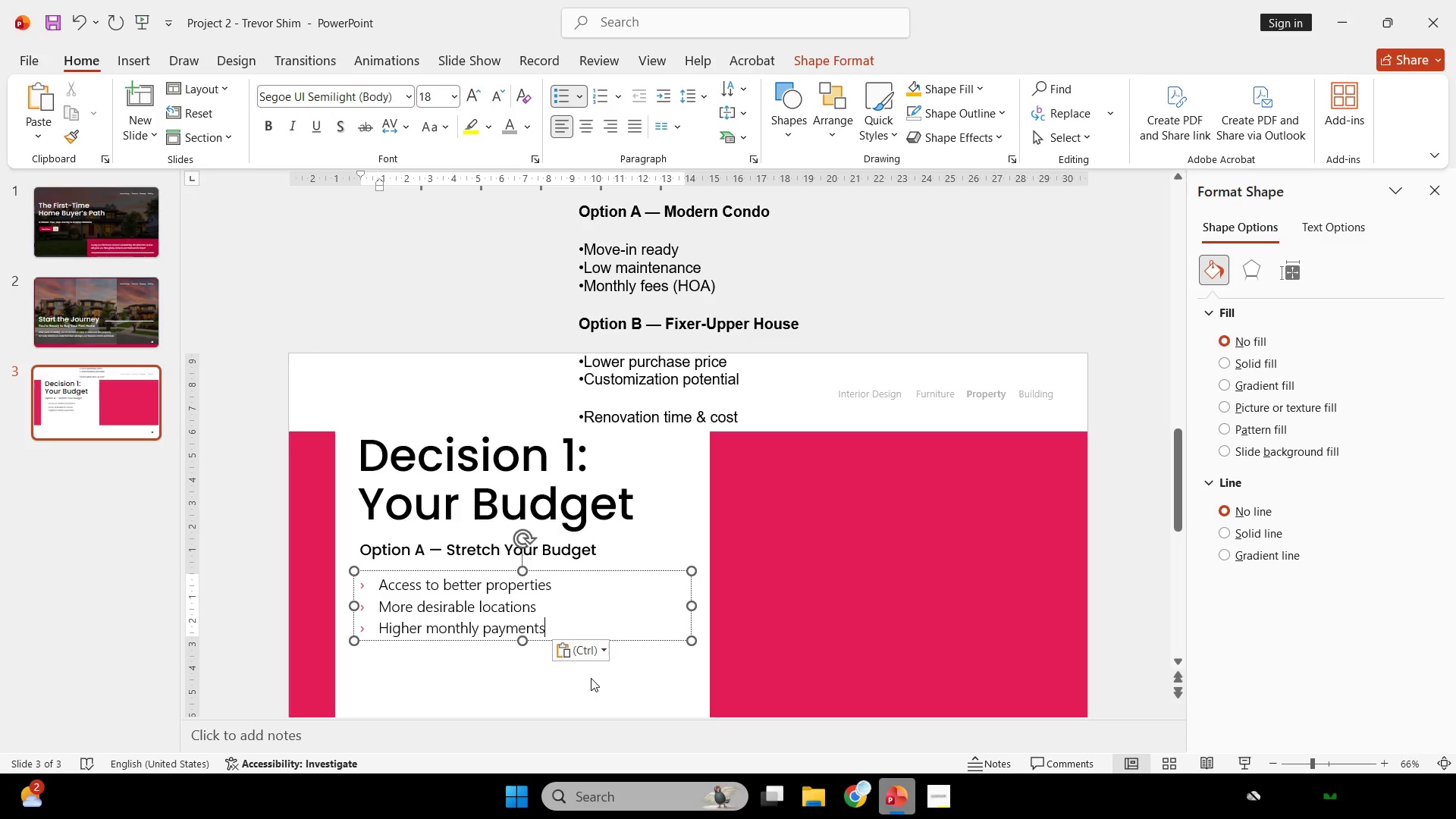 
left_click([616, 676])
 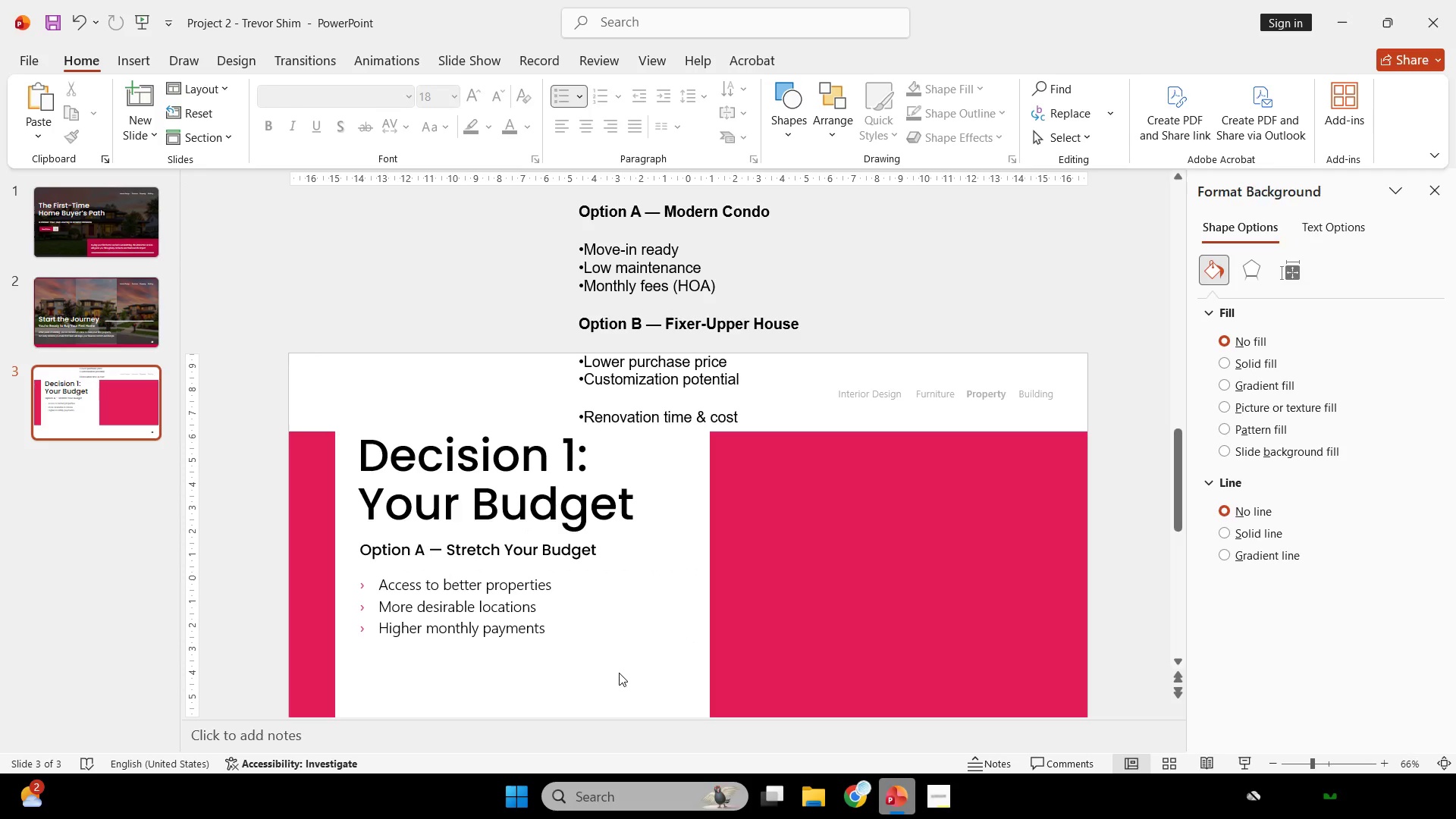 
hold_key(key=ControlLeft, duration=0.36)
scroll: coordinate [631, 658], scroll_direction: down, amount: 1.0
 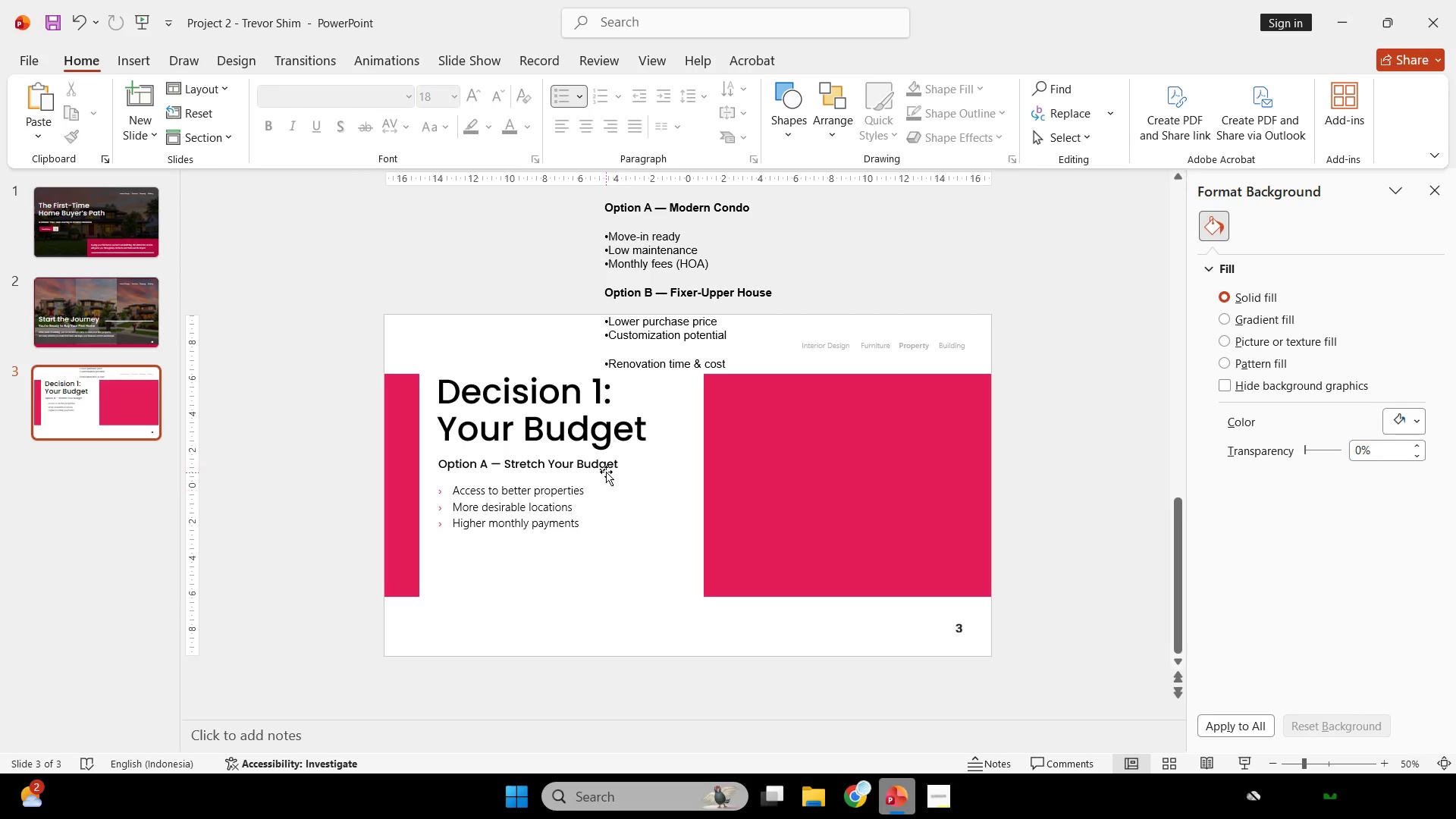 
left_click([604, 466])
 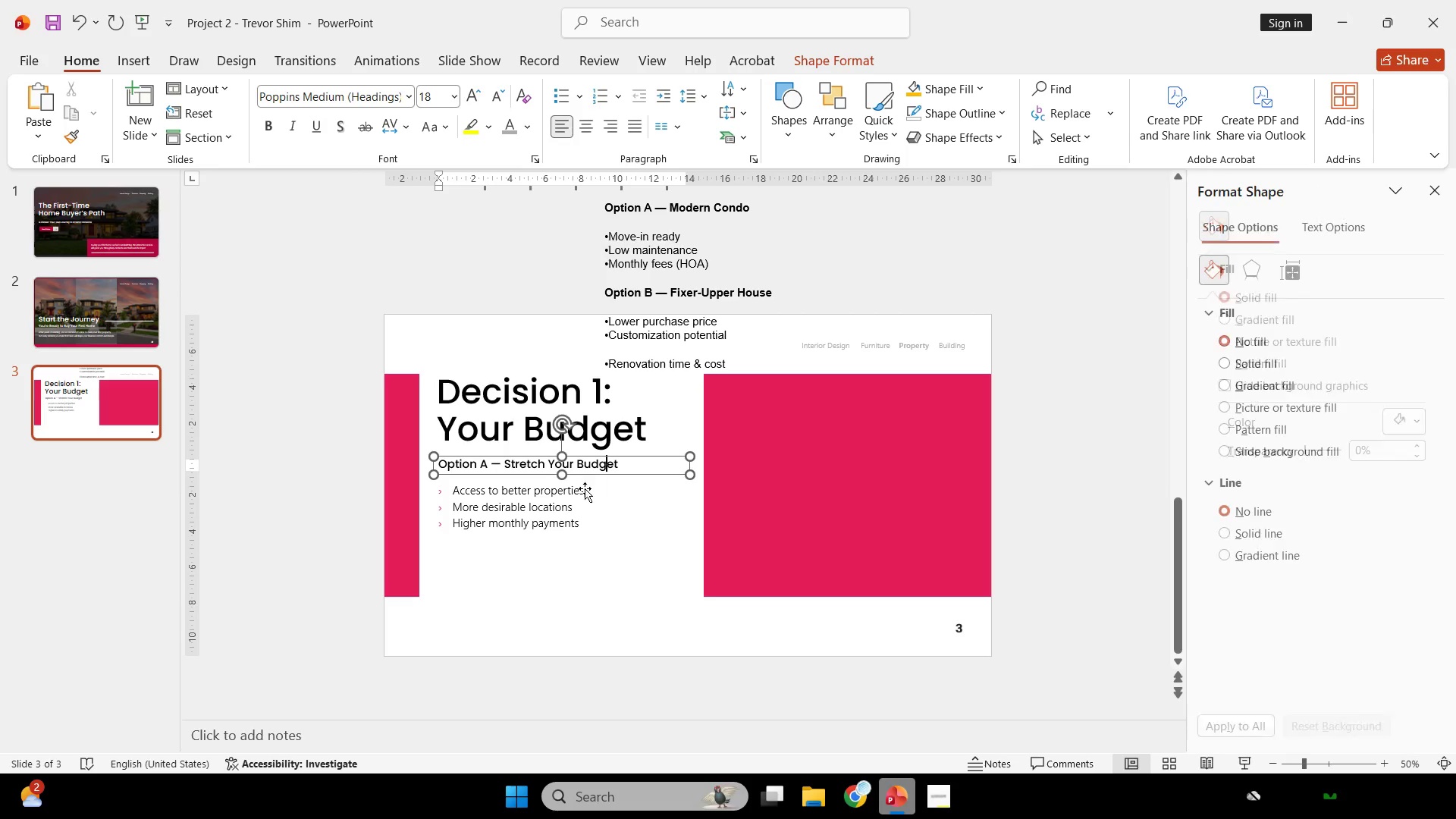 
hold_key(key=ShiftLeft, duration=0.52)
 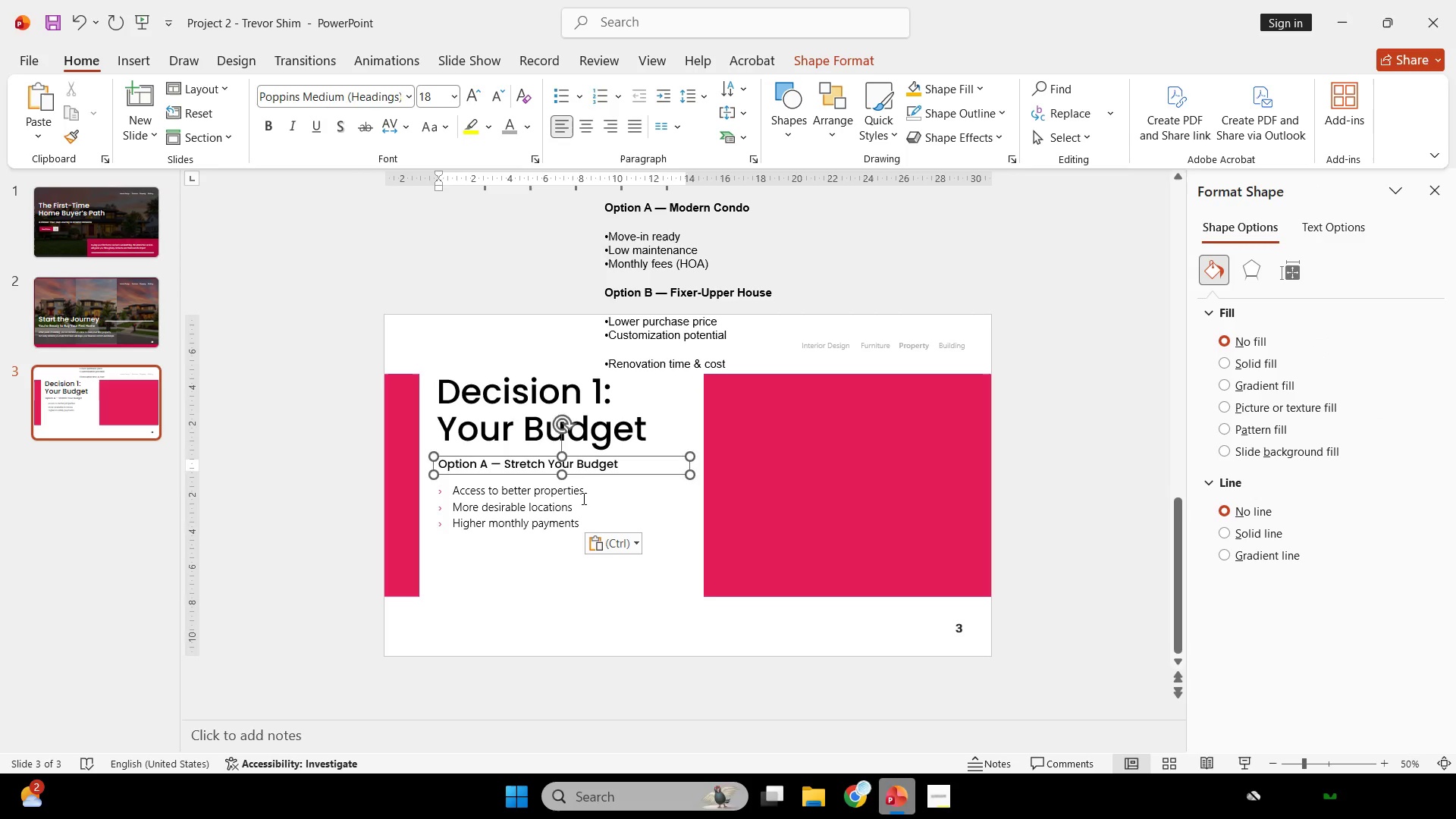 
left_click([582, 498])
 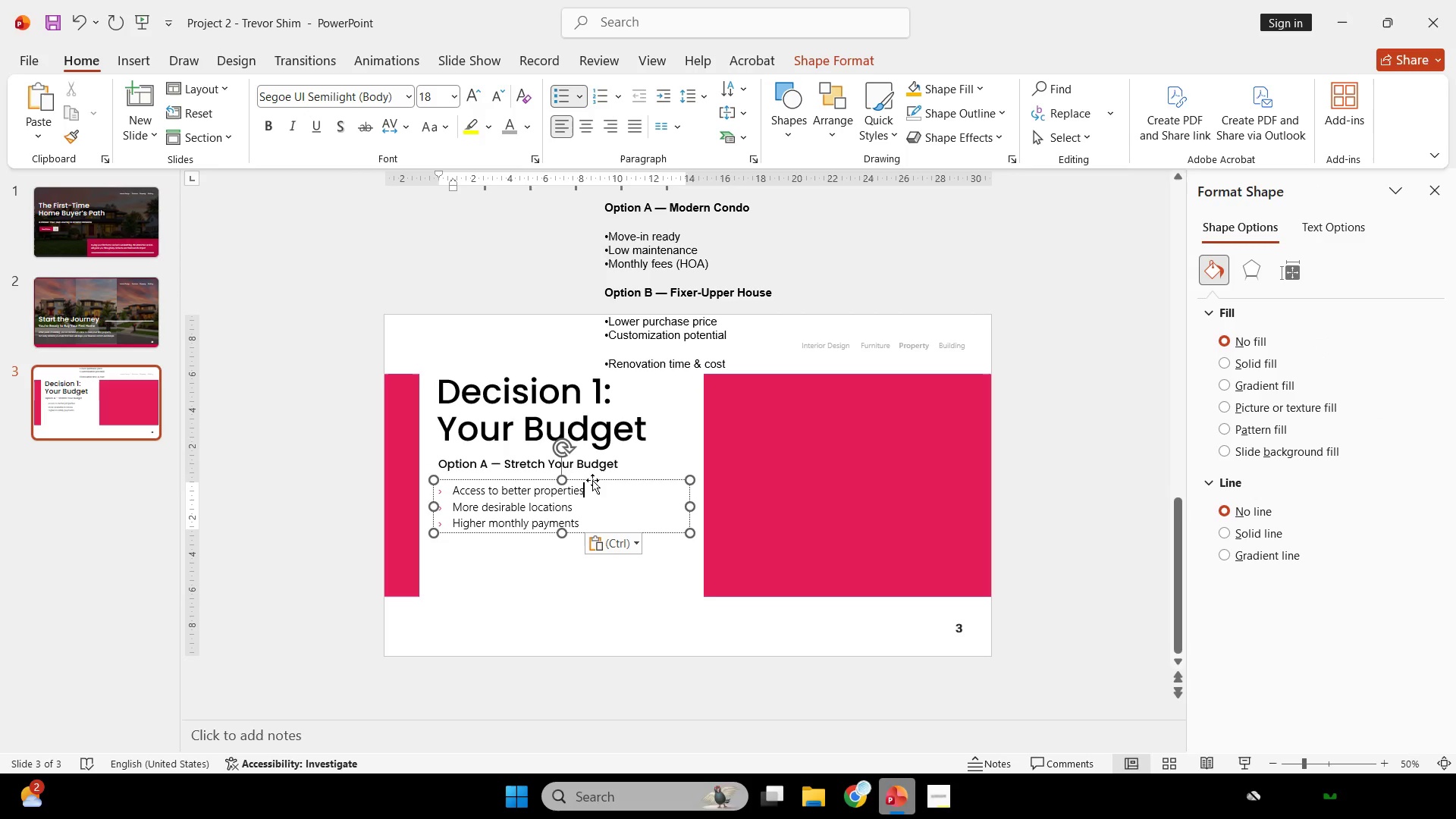 
hold_key(key=ShiftLeft, duration=1.58)
left_click_drag(start_coordinate=[592, 480], to_coordinate=[593, 475])
 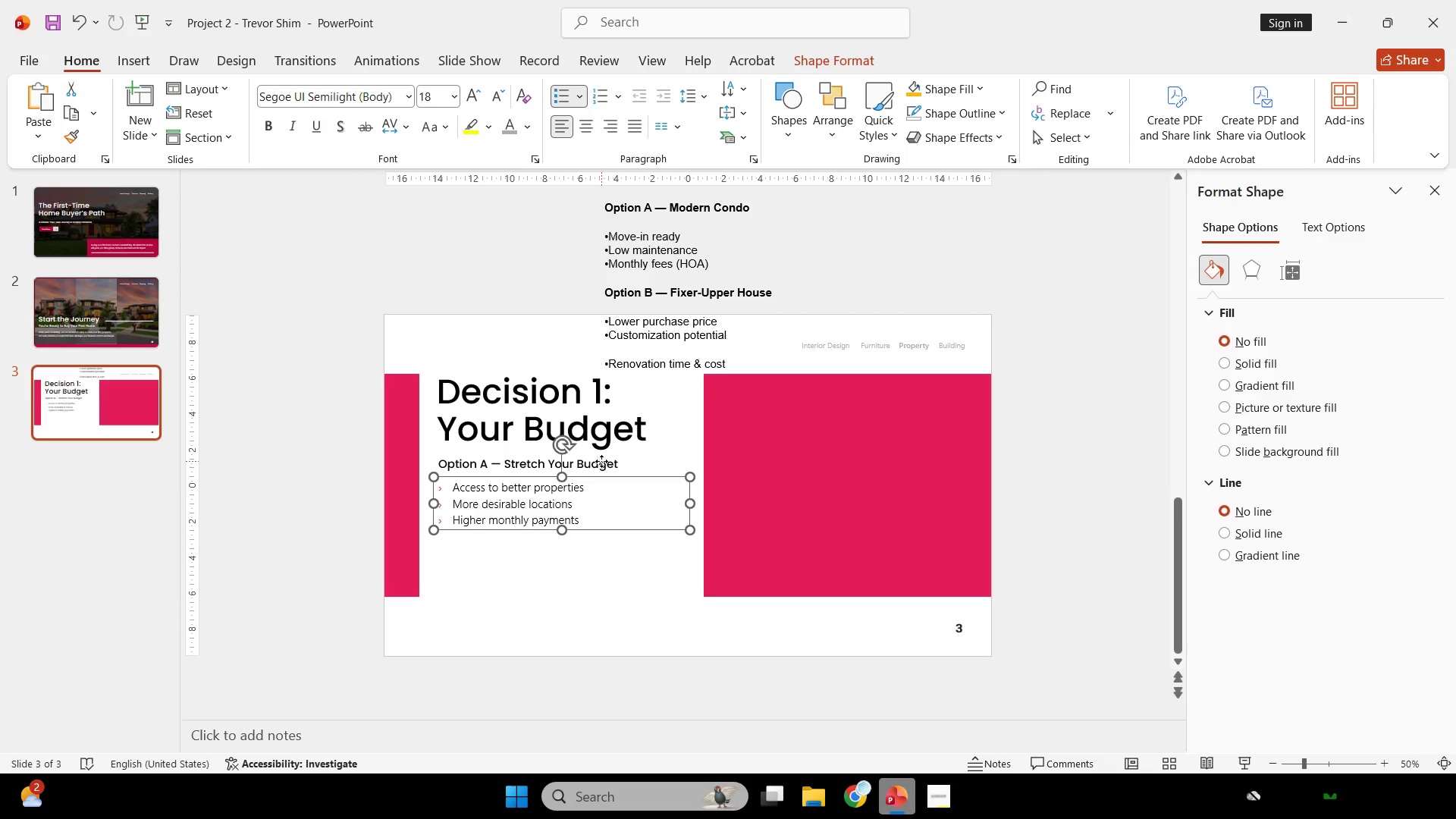 
left_click([601, 461])
 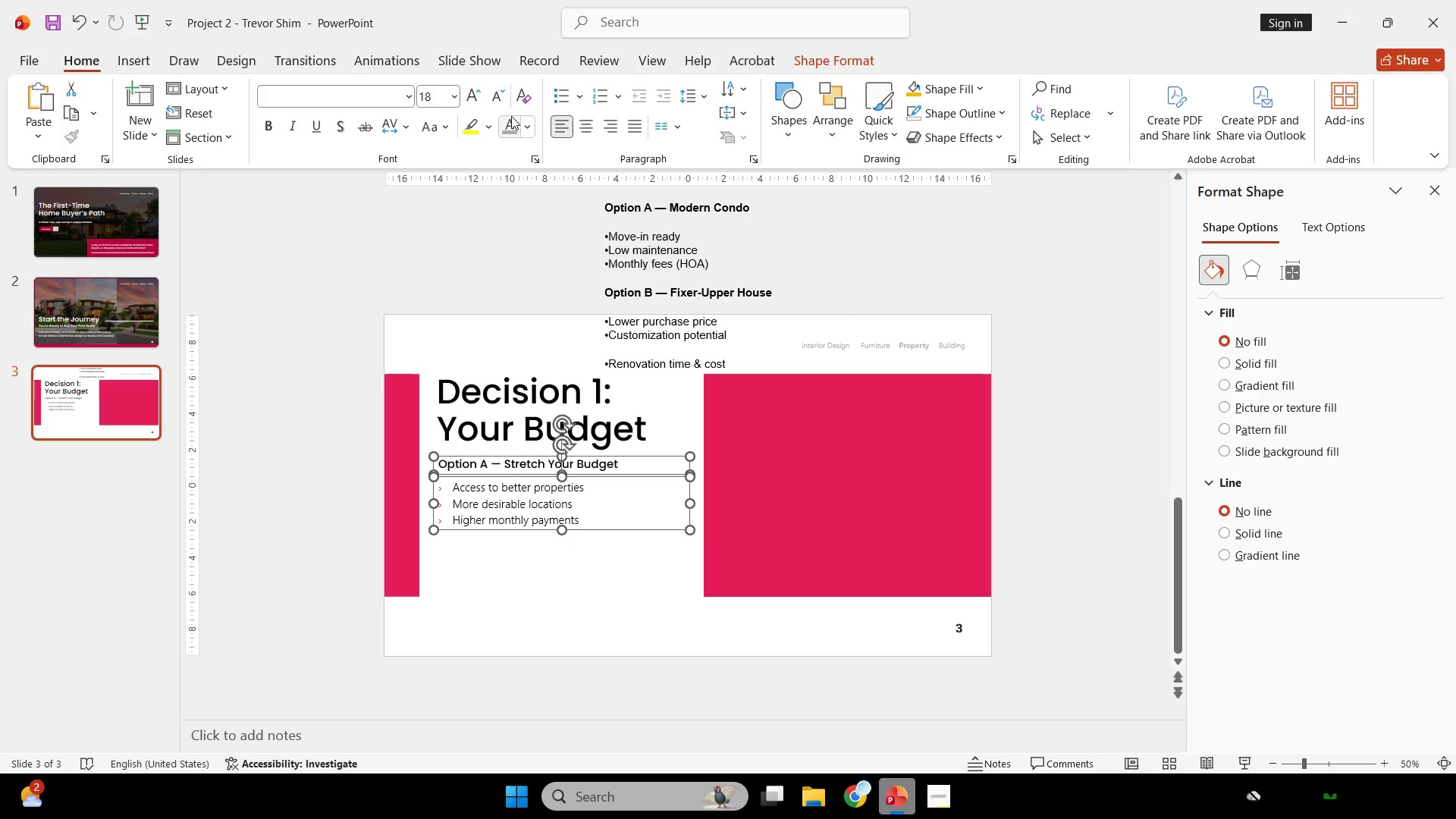 
left_click([508, 102])
 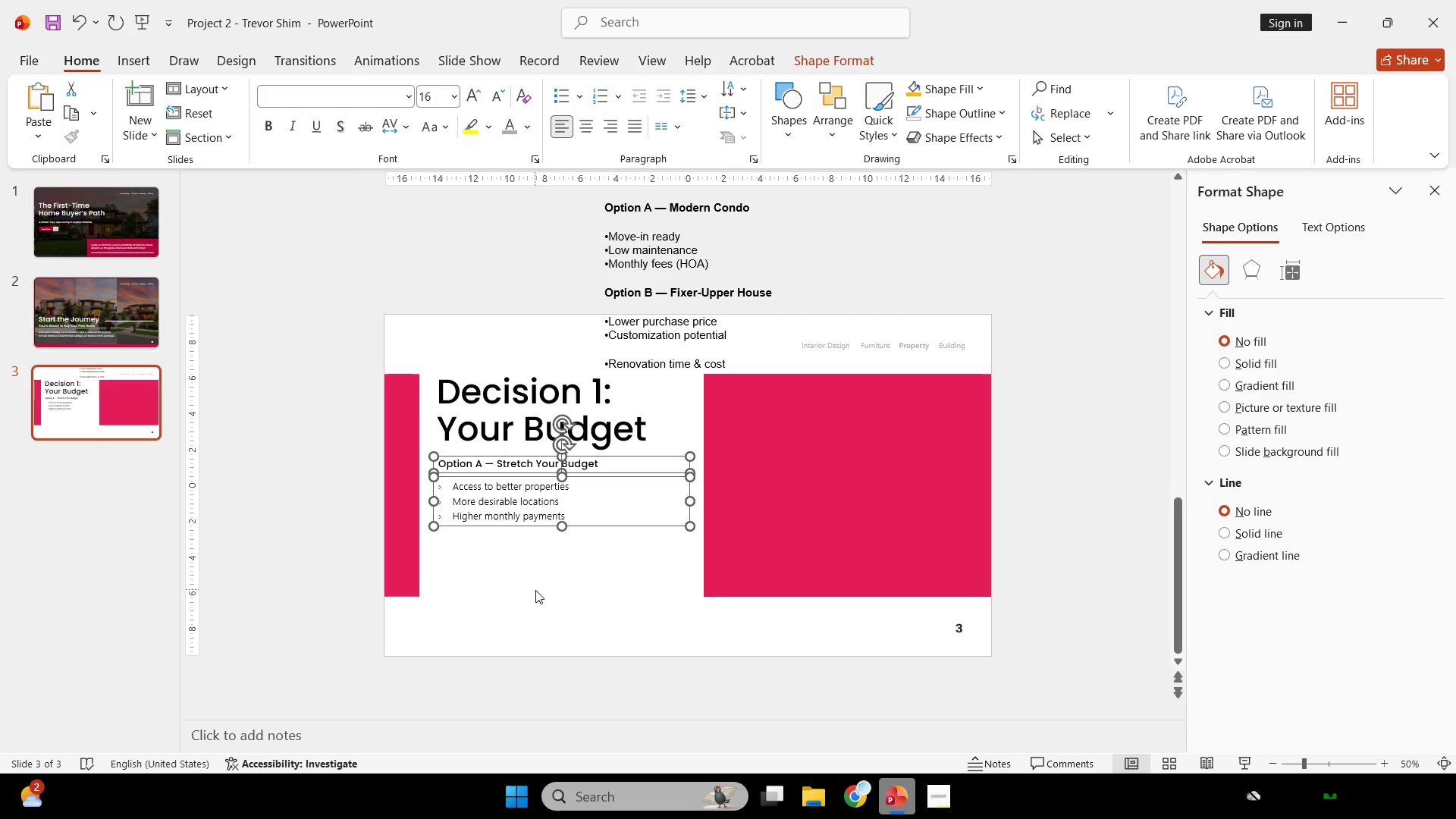 
double_click([544, 497])
 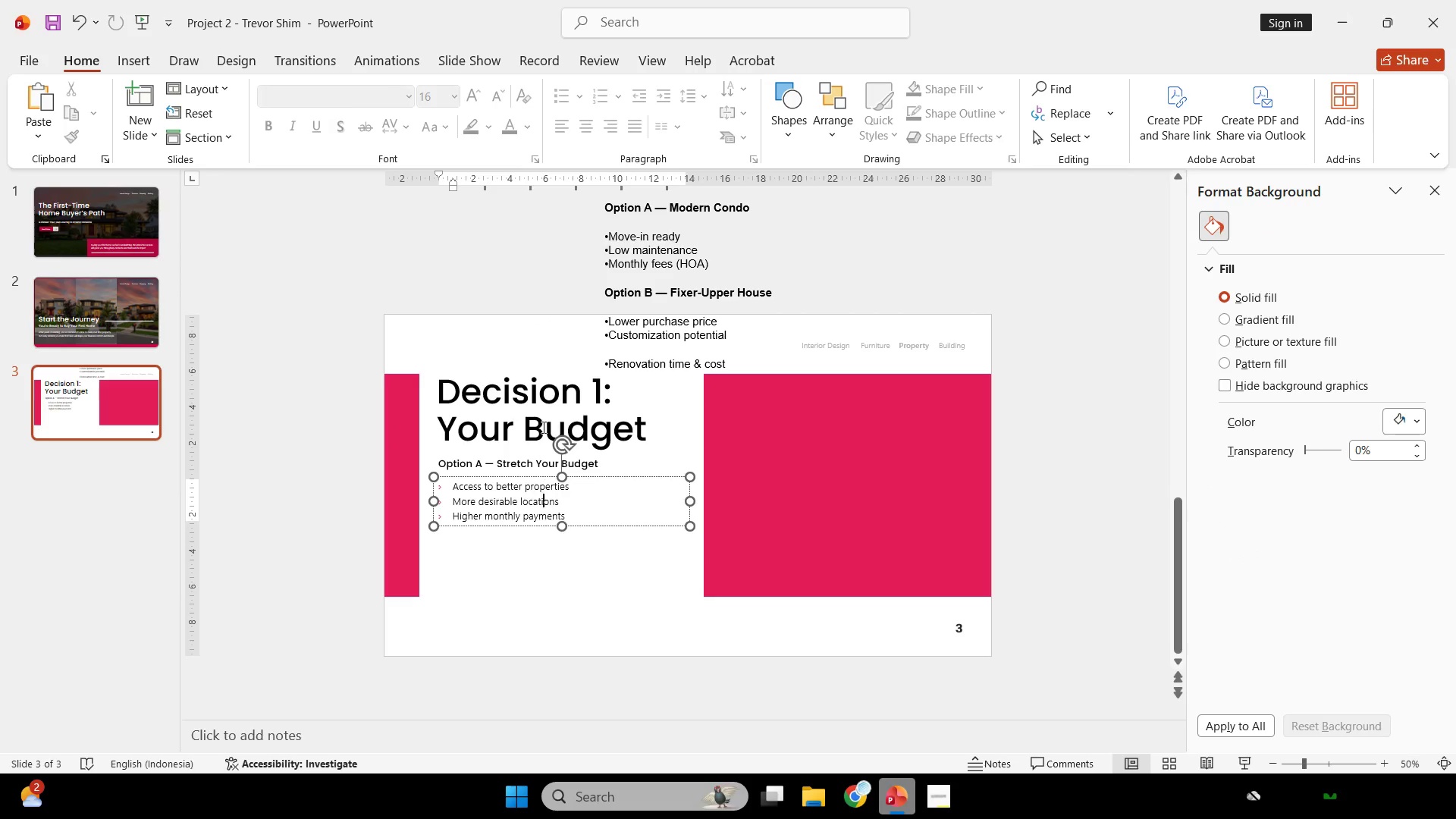 
key(Control+ControlLeft)
 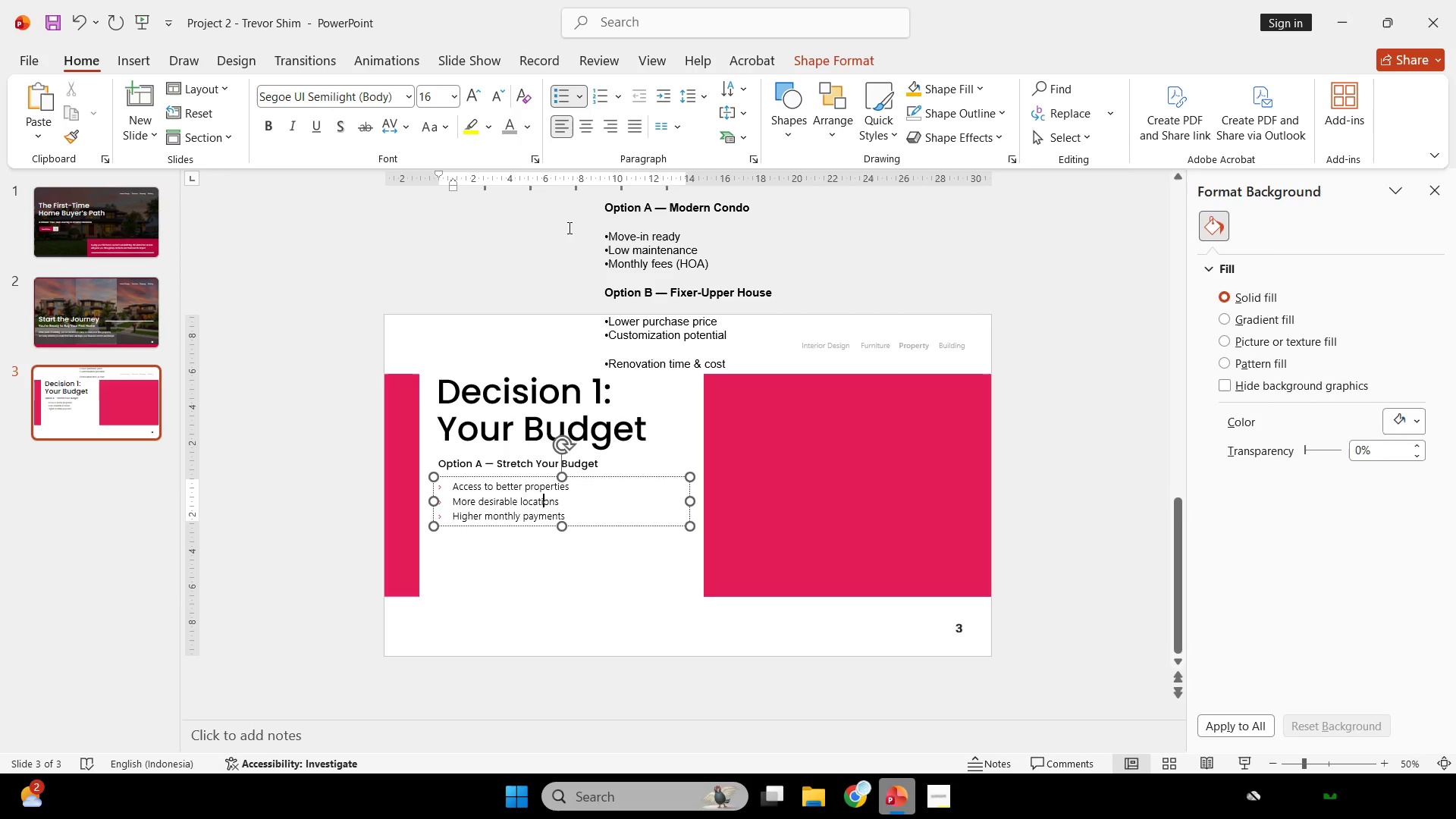 
key(Control+A)
 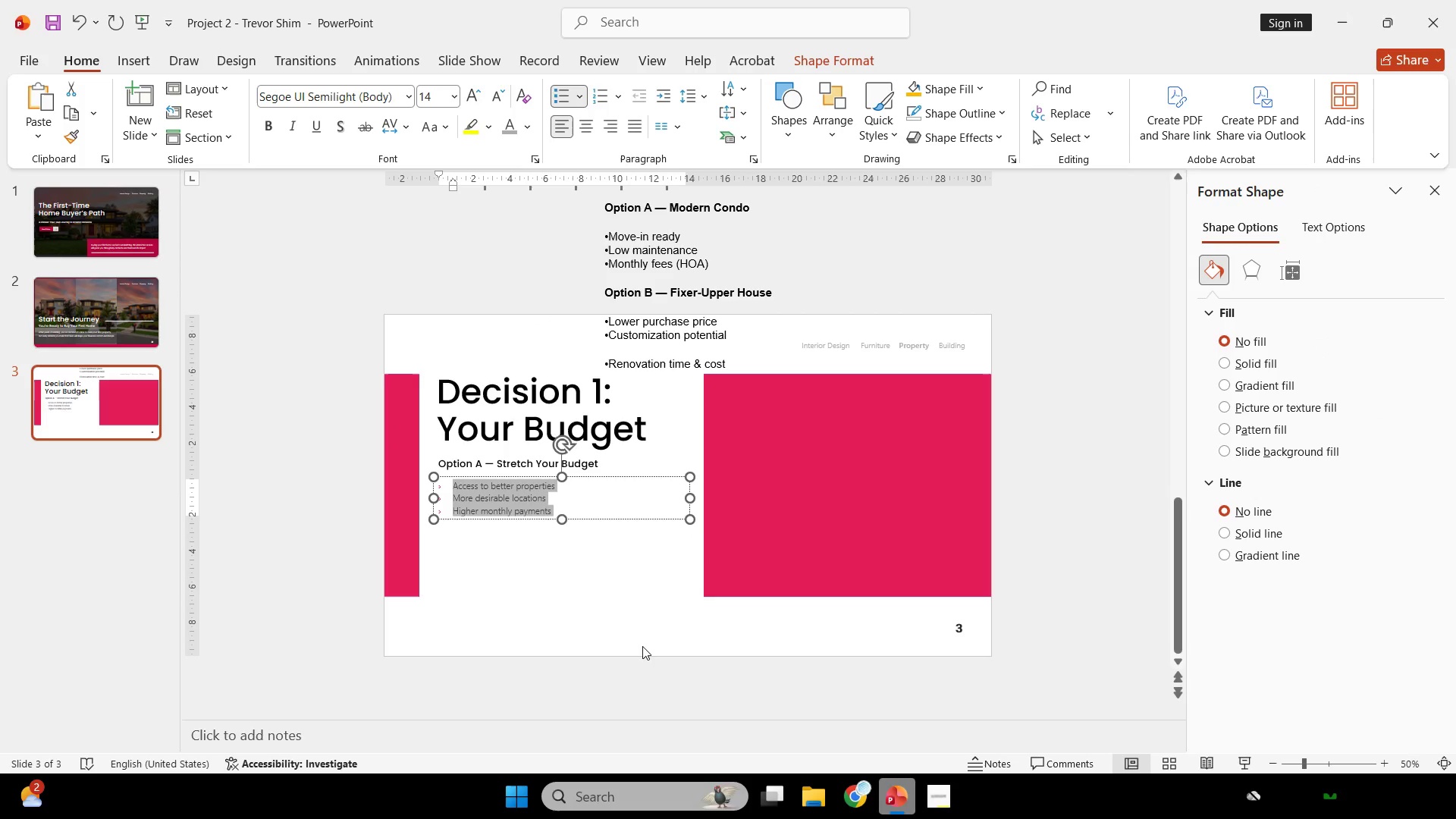 
left_click([639, 627])
 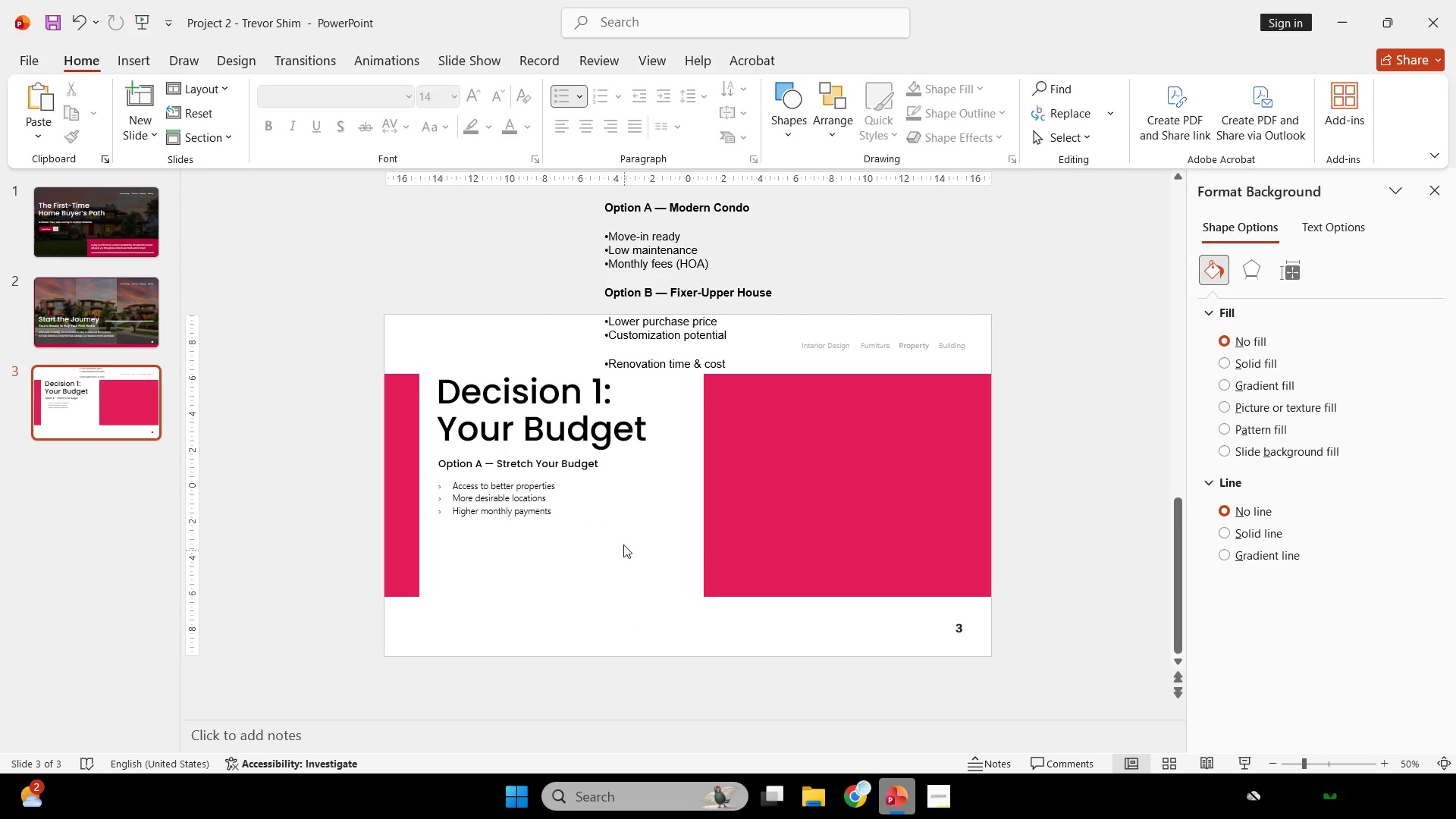 
hold_key(key=ControlLeft, duration=0.38)
 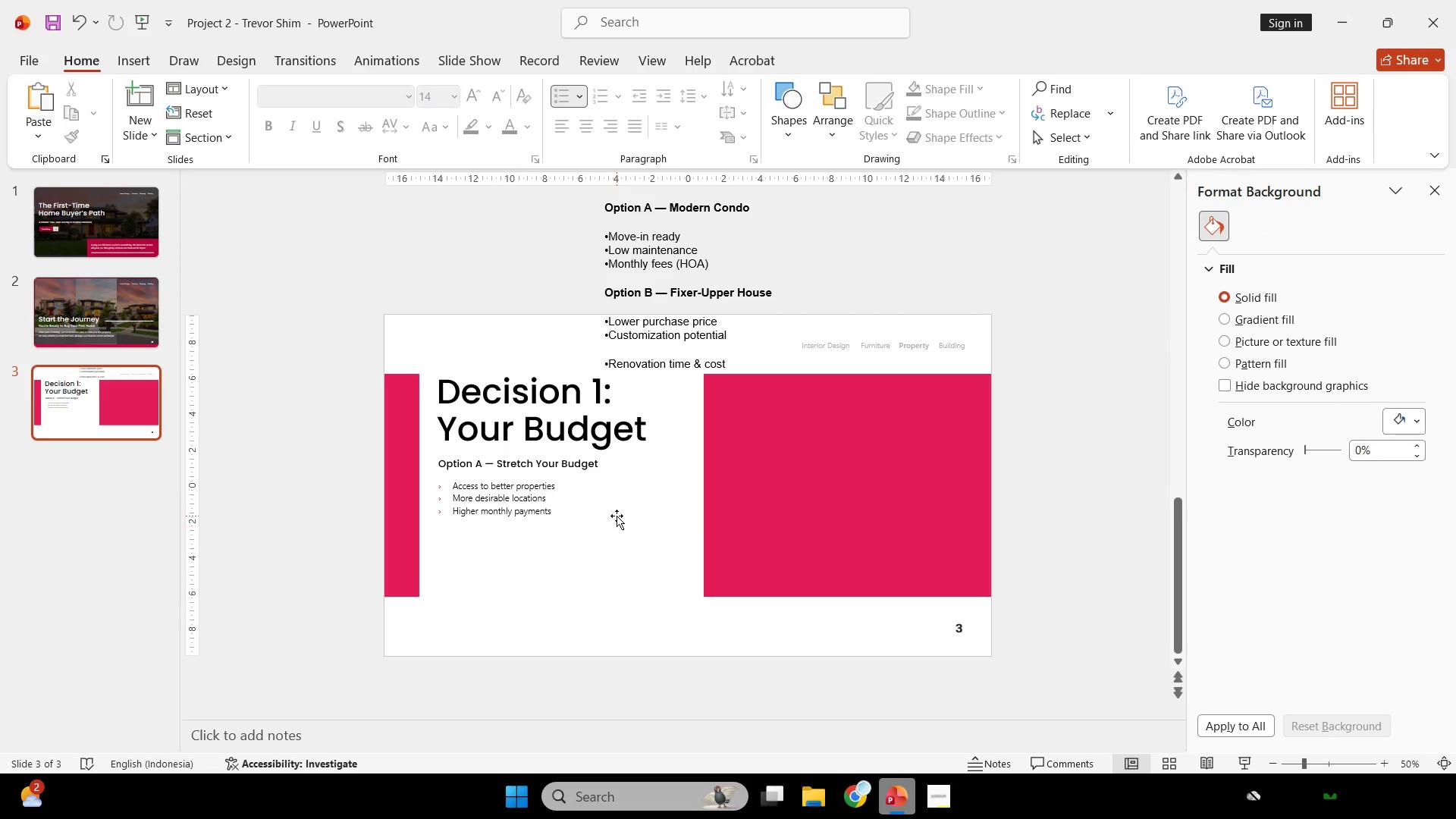 
hold_key(key=ShiftLeft, duration=1.23)
 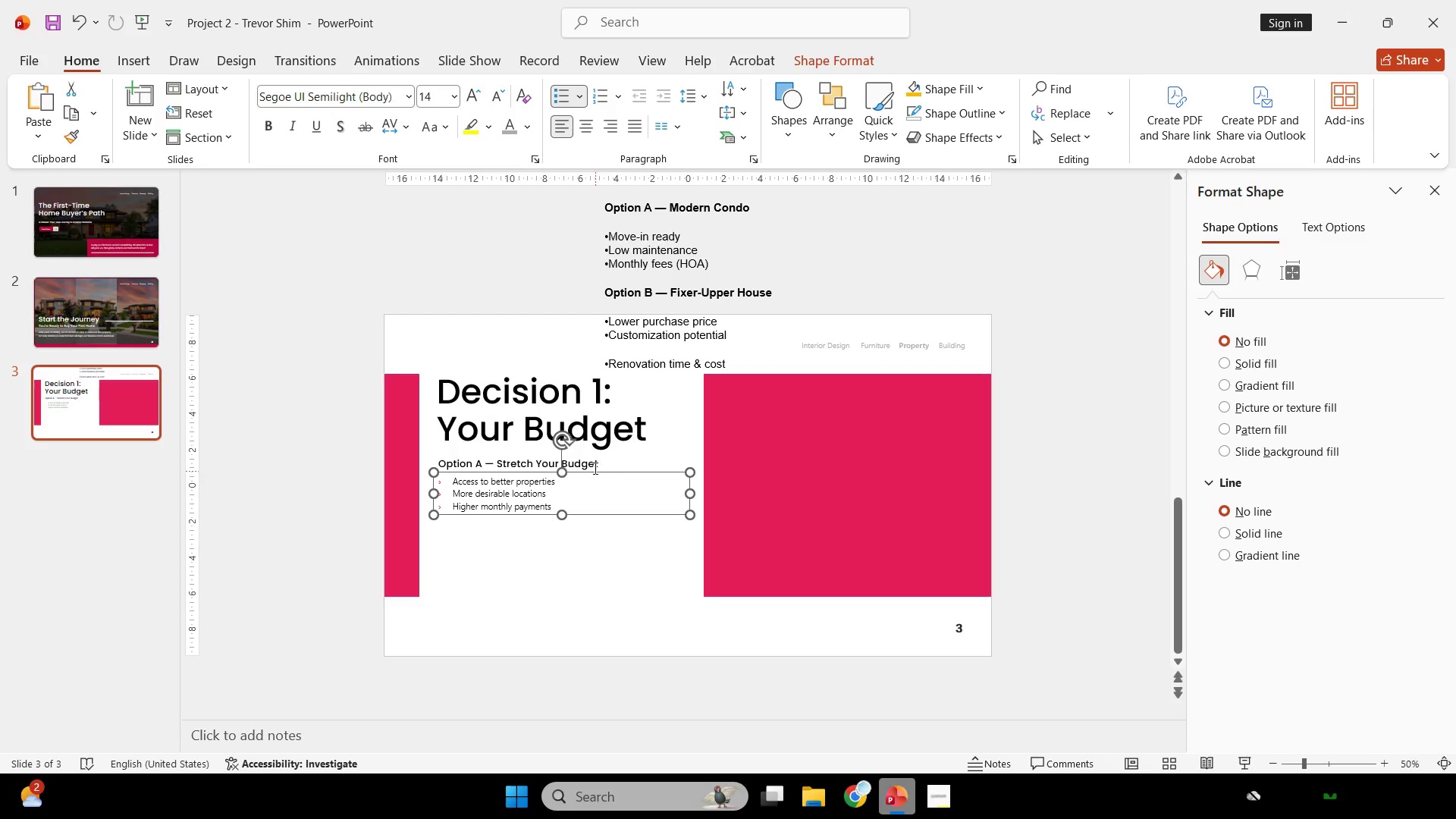 
hold_key(key=ShiftLeft, duration=2.67)
hold_key(key=ControlLeft, duration=2.58)
left_click_drag(start_coordinate=[594, 463], to_coordinate=[601, 551])
 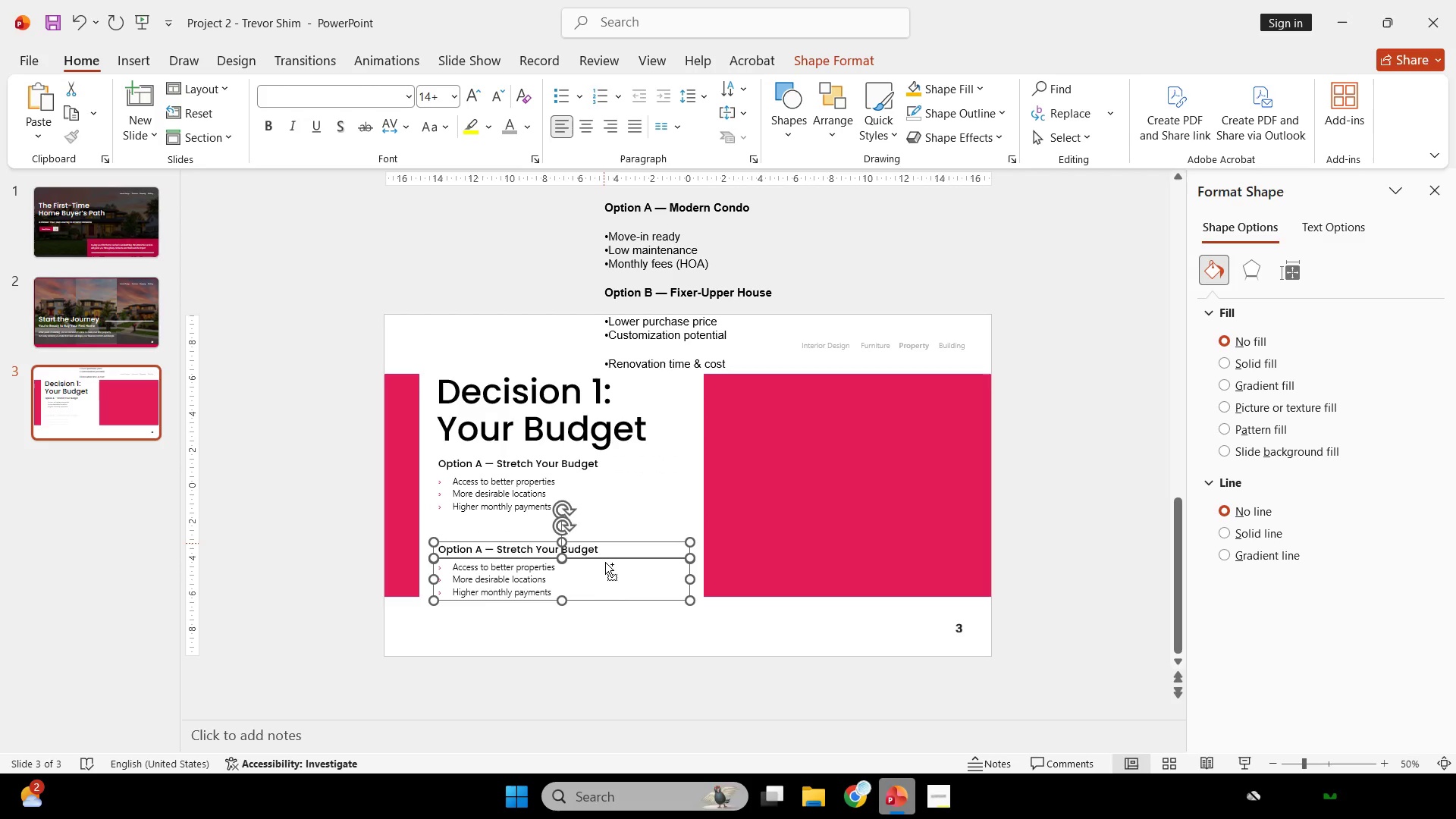 
hold_key(key=ControlLeft, duration=0.7)
 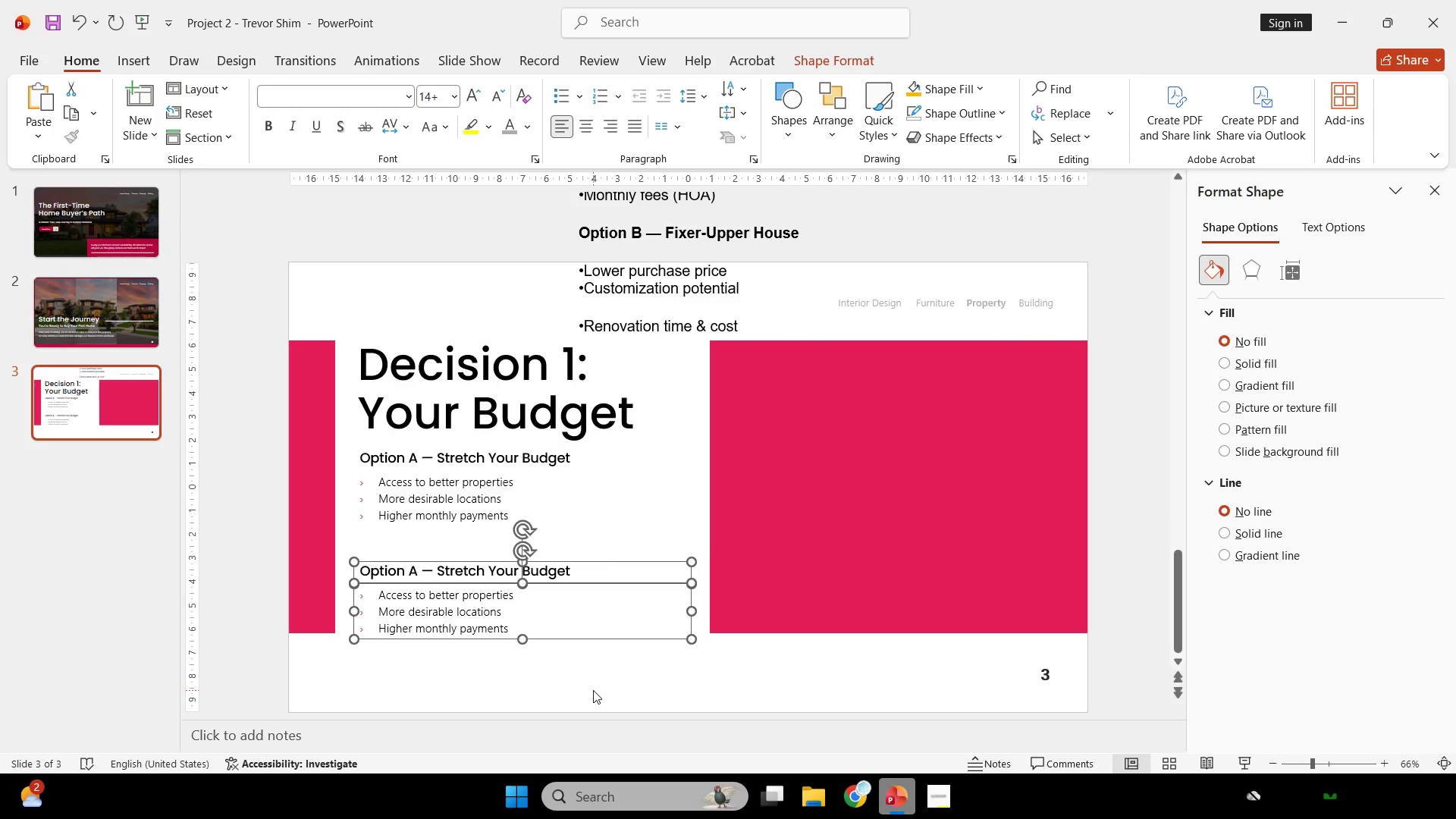 
left_click([609, 636])
 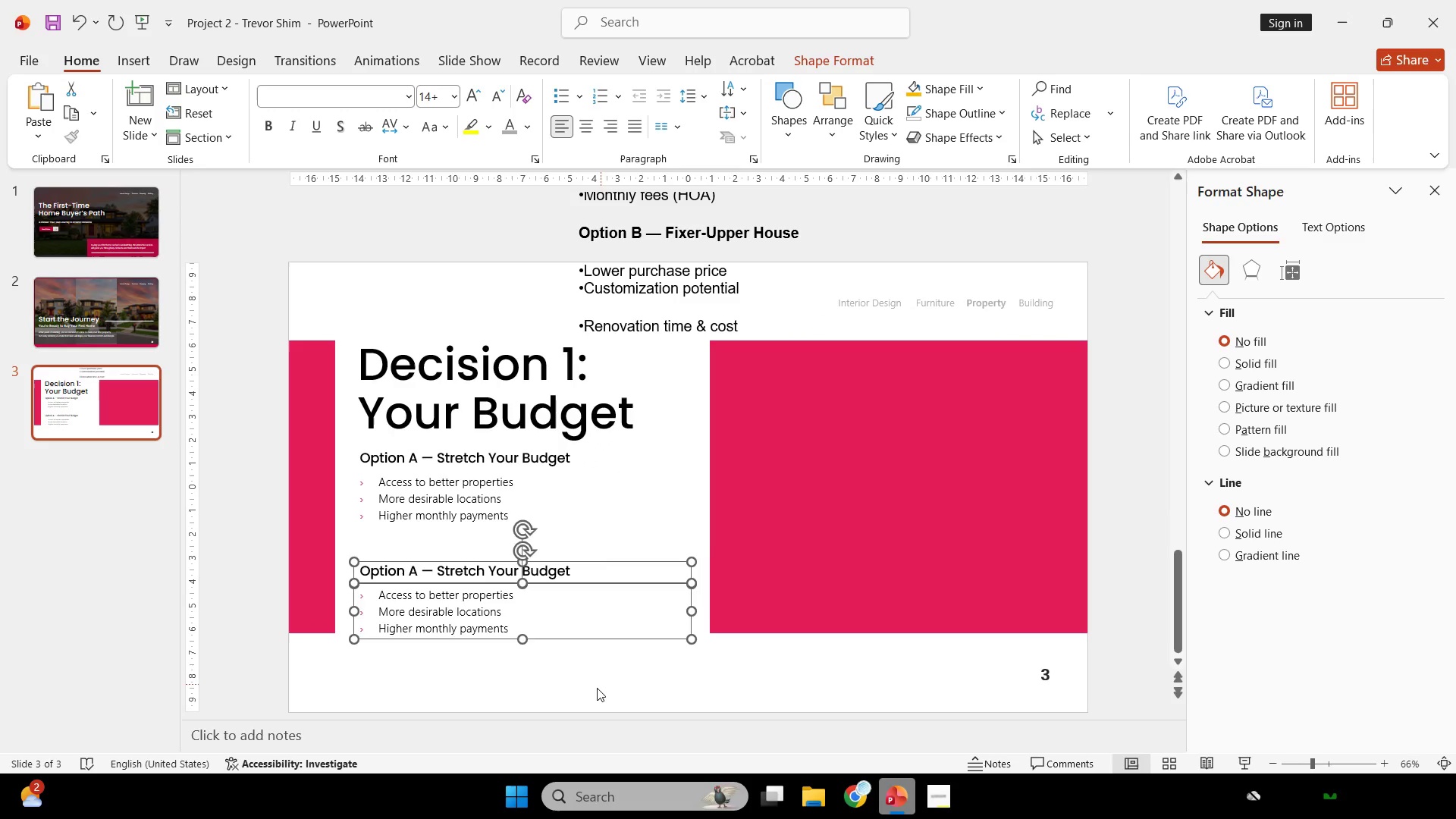 
scroll: coordinate [610, 606], scroll_direction: up, amount: 1.0
 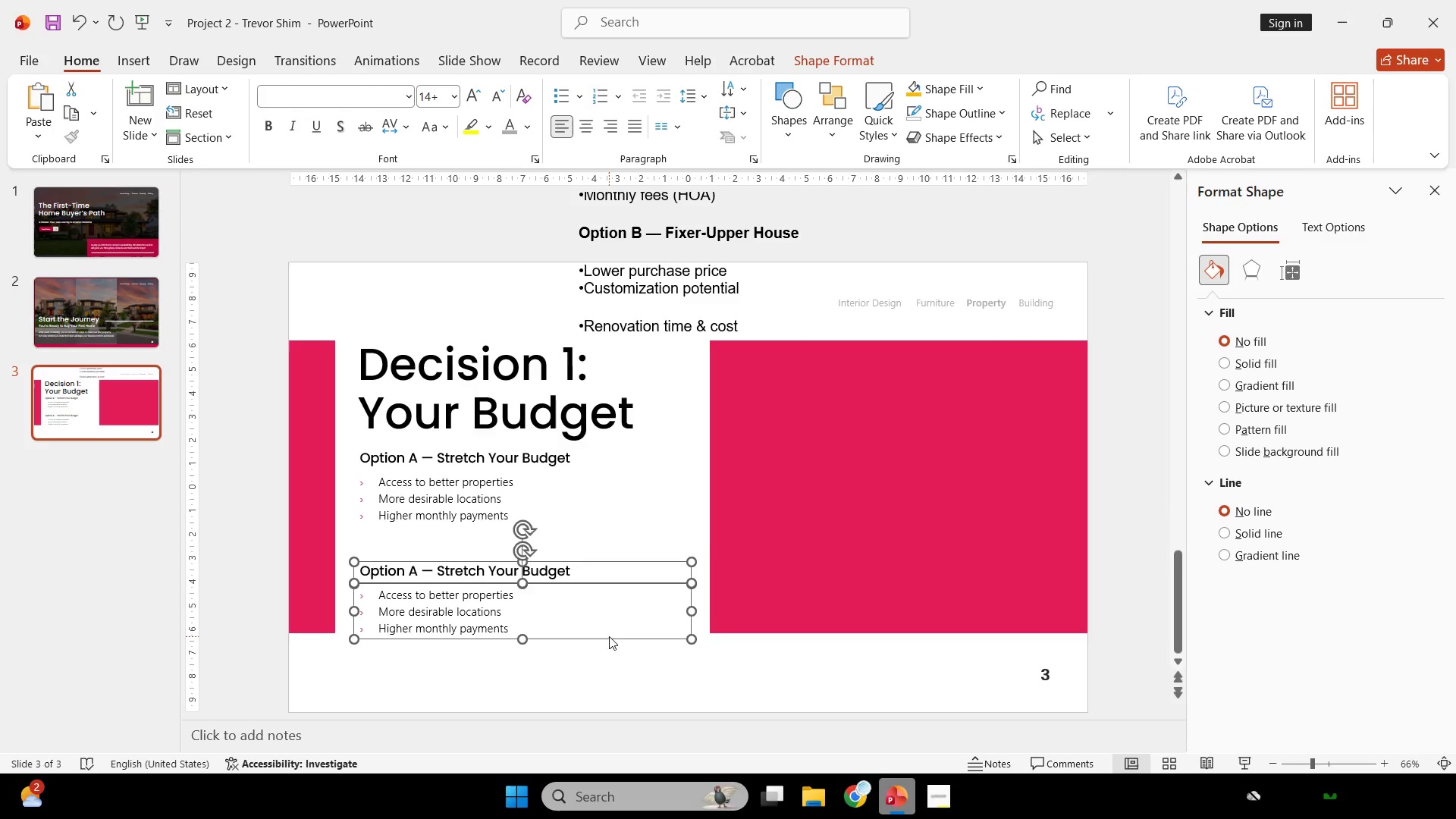 
double_click([593, 690])
 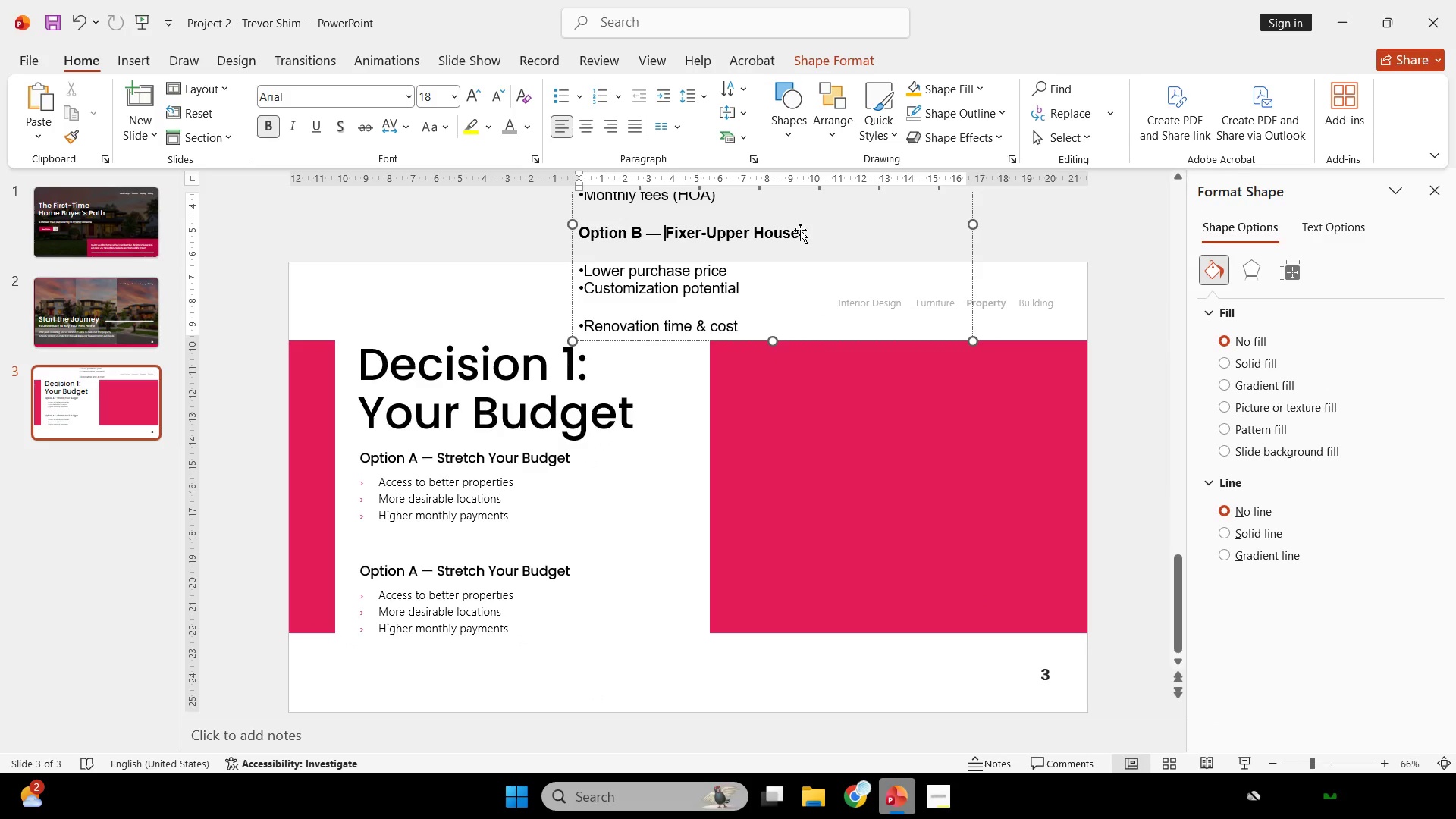 
left_click_drag(start_coordinate=[795, 230], to_coordinate=[608, 240])
 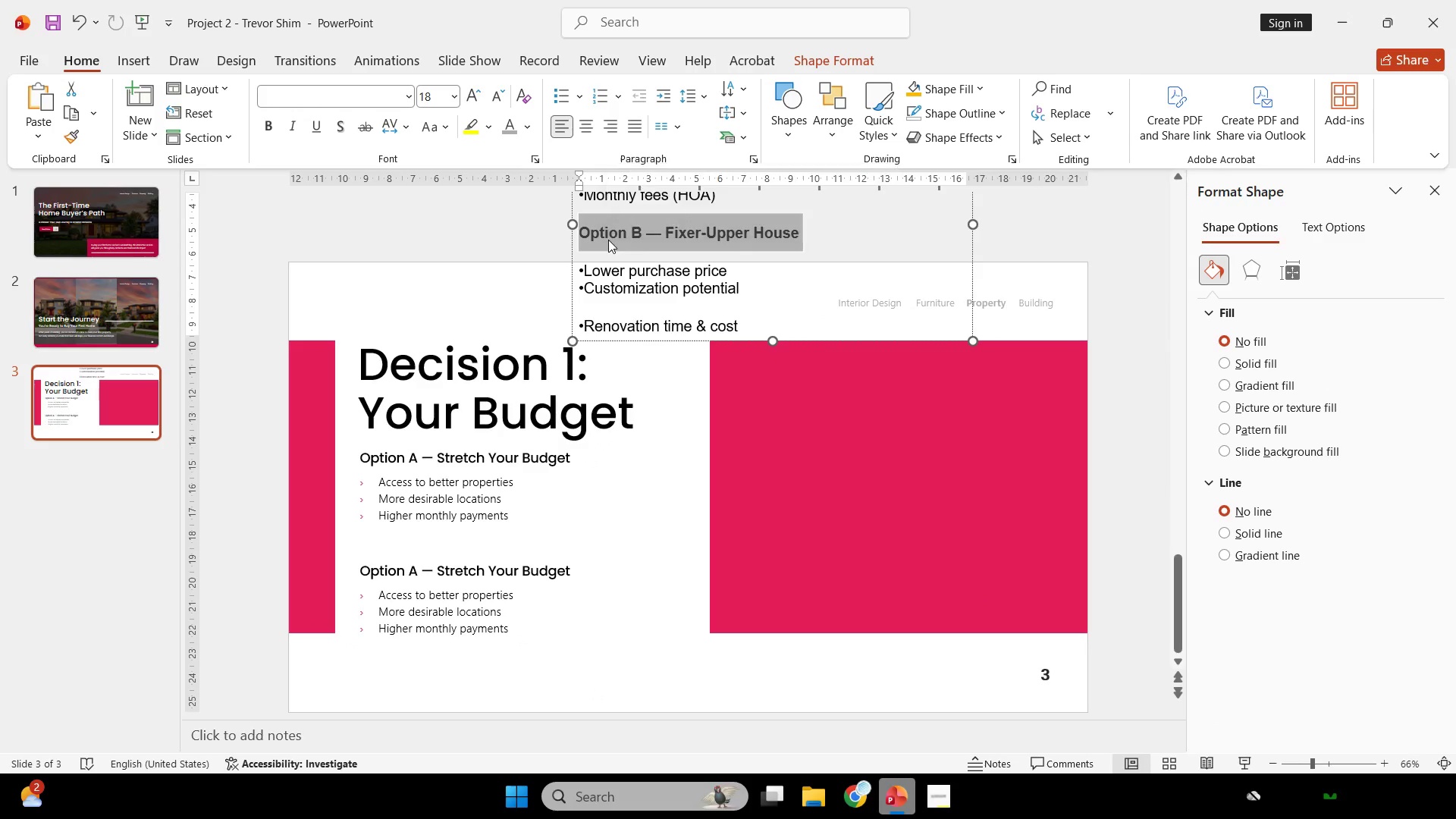 
key(Control+C)
 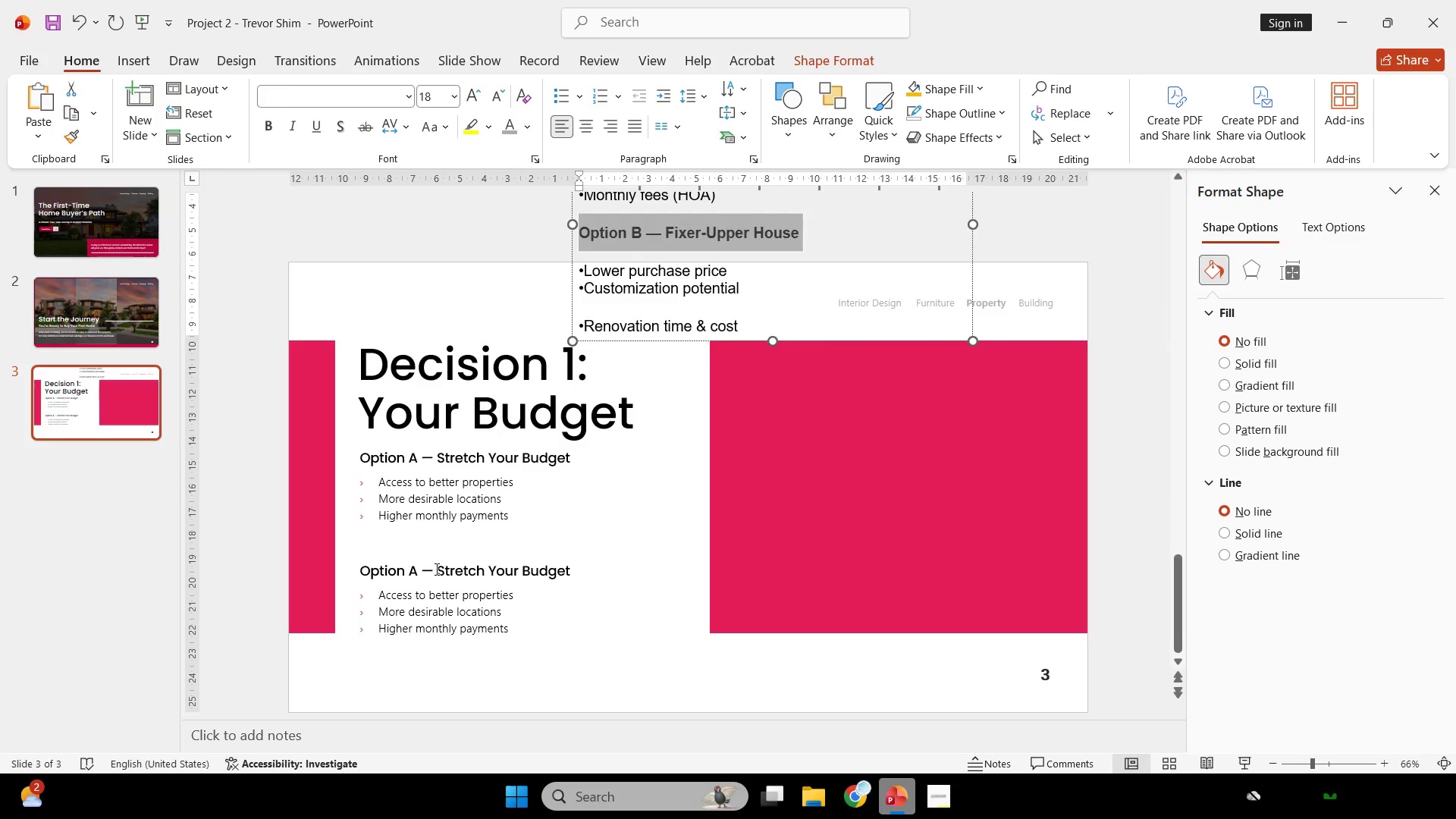 
key(Control+ControlLeft)
 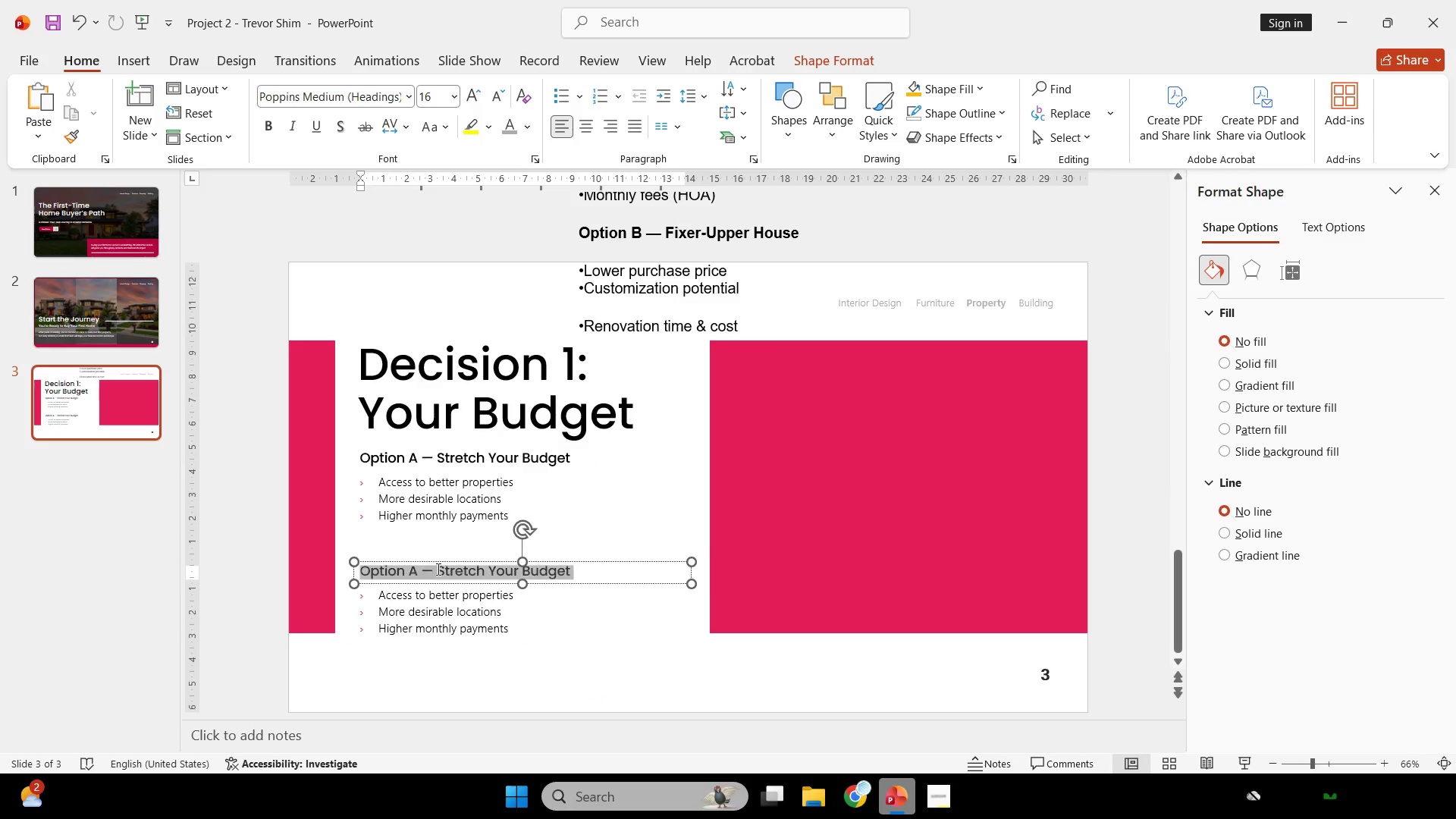 
key(Control+A)
 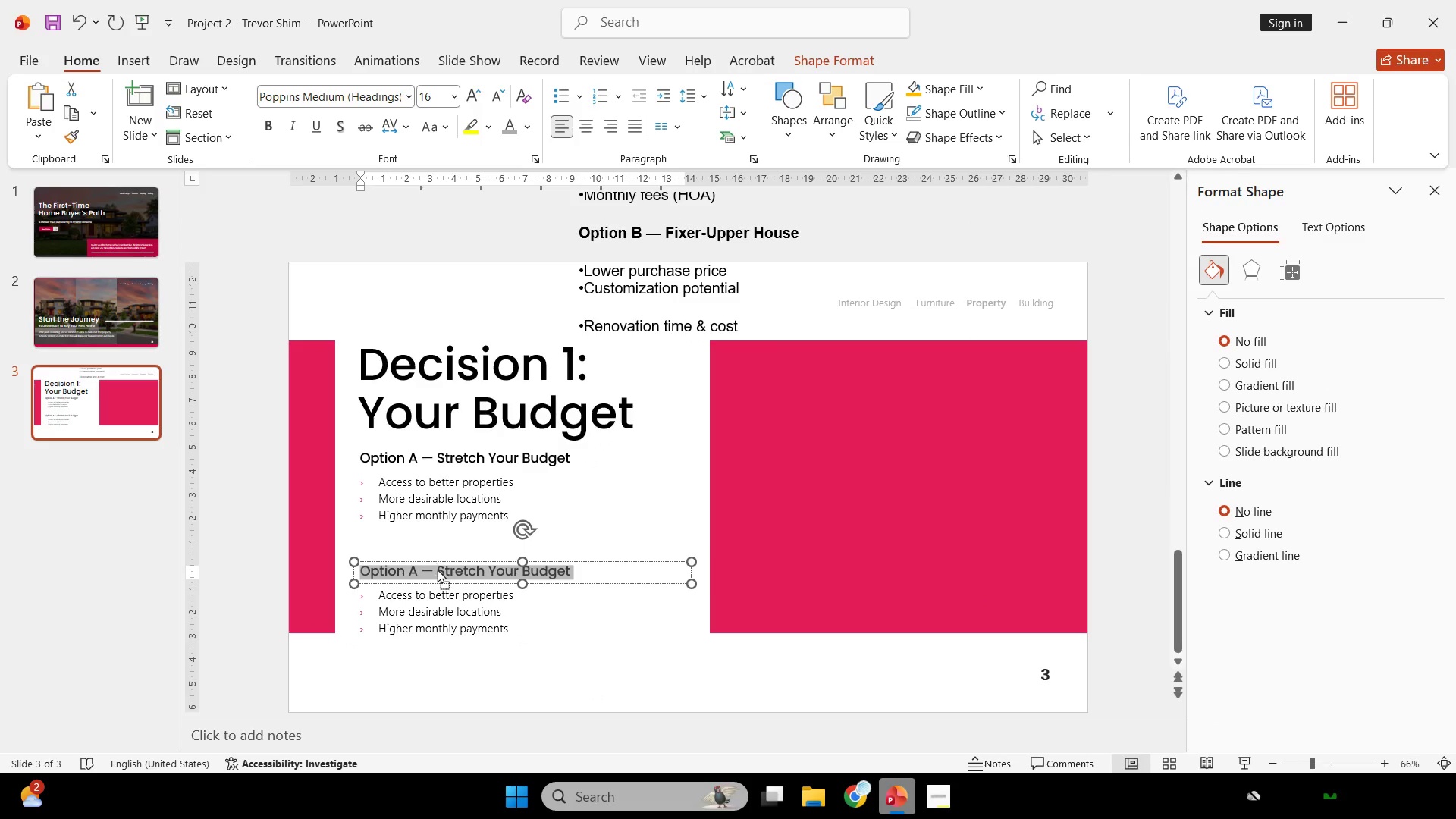 
right_click([437, 569])
 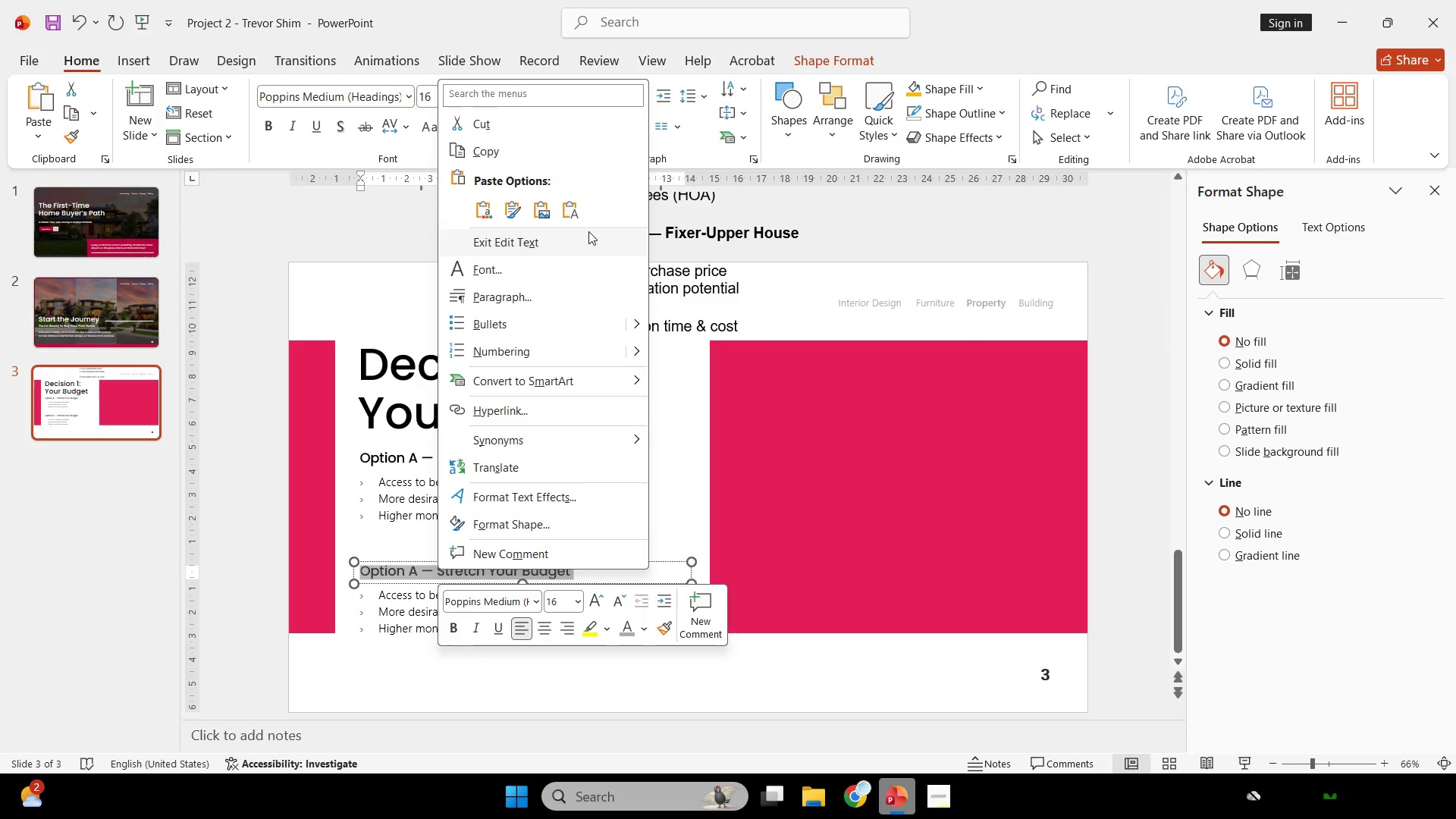 
left_click([581, 217])
 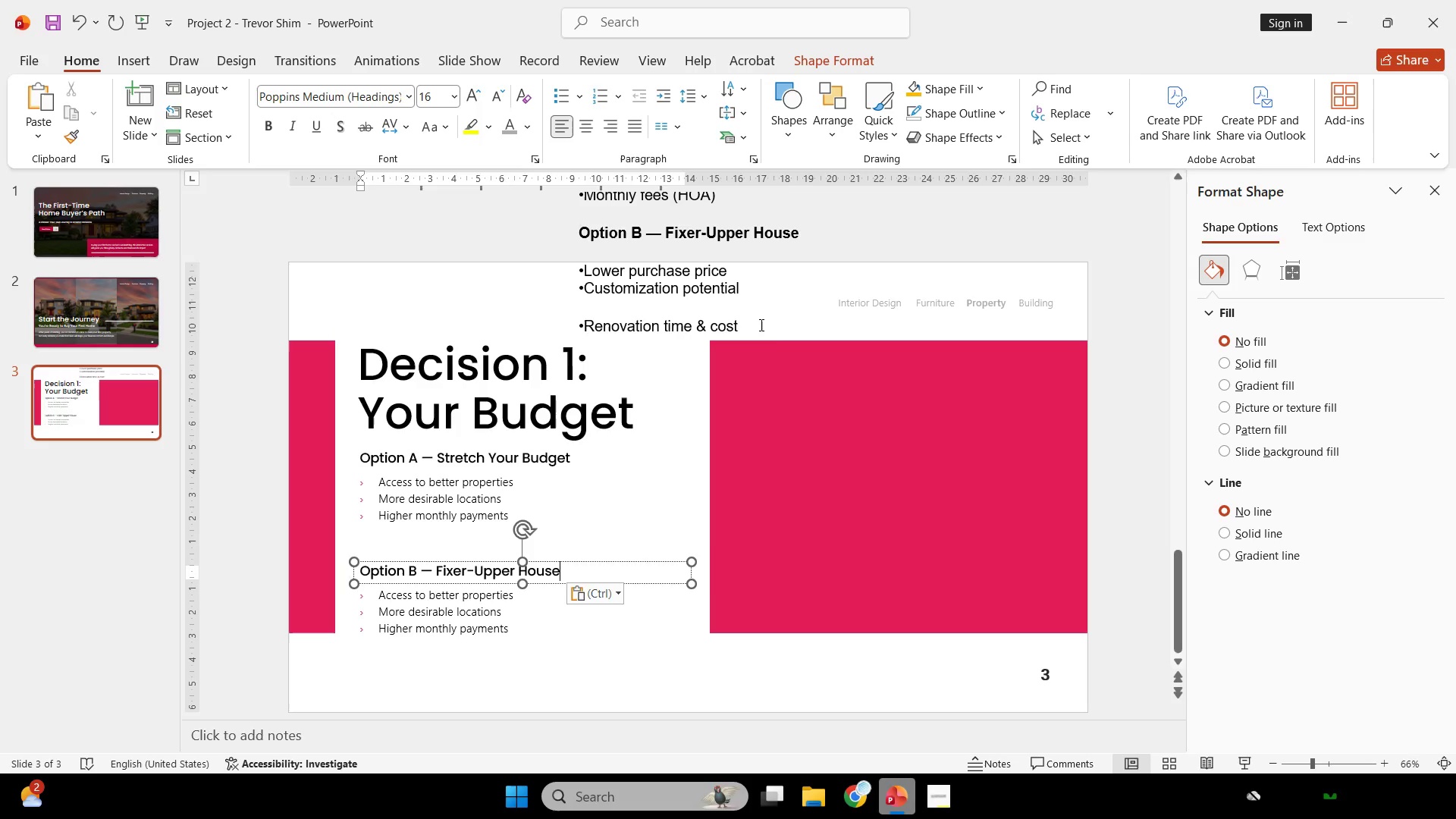 
left_click_drag(start_coordinate=[760, 325], to_coordinate=[586, 274])
 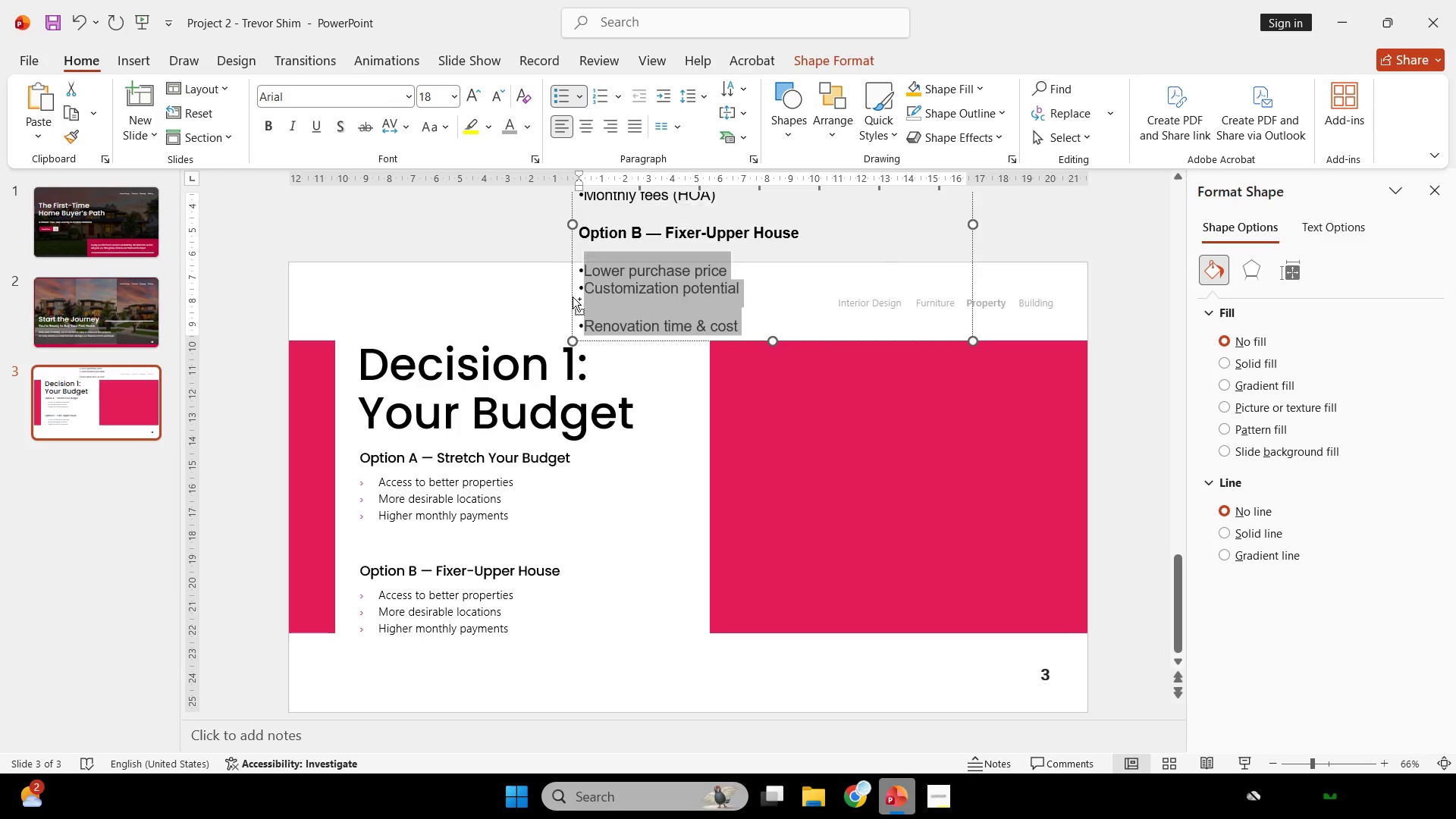 
key(Control+C)
 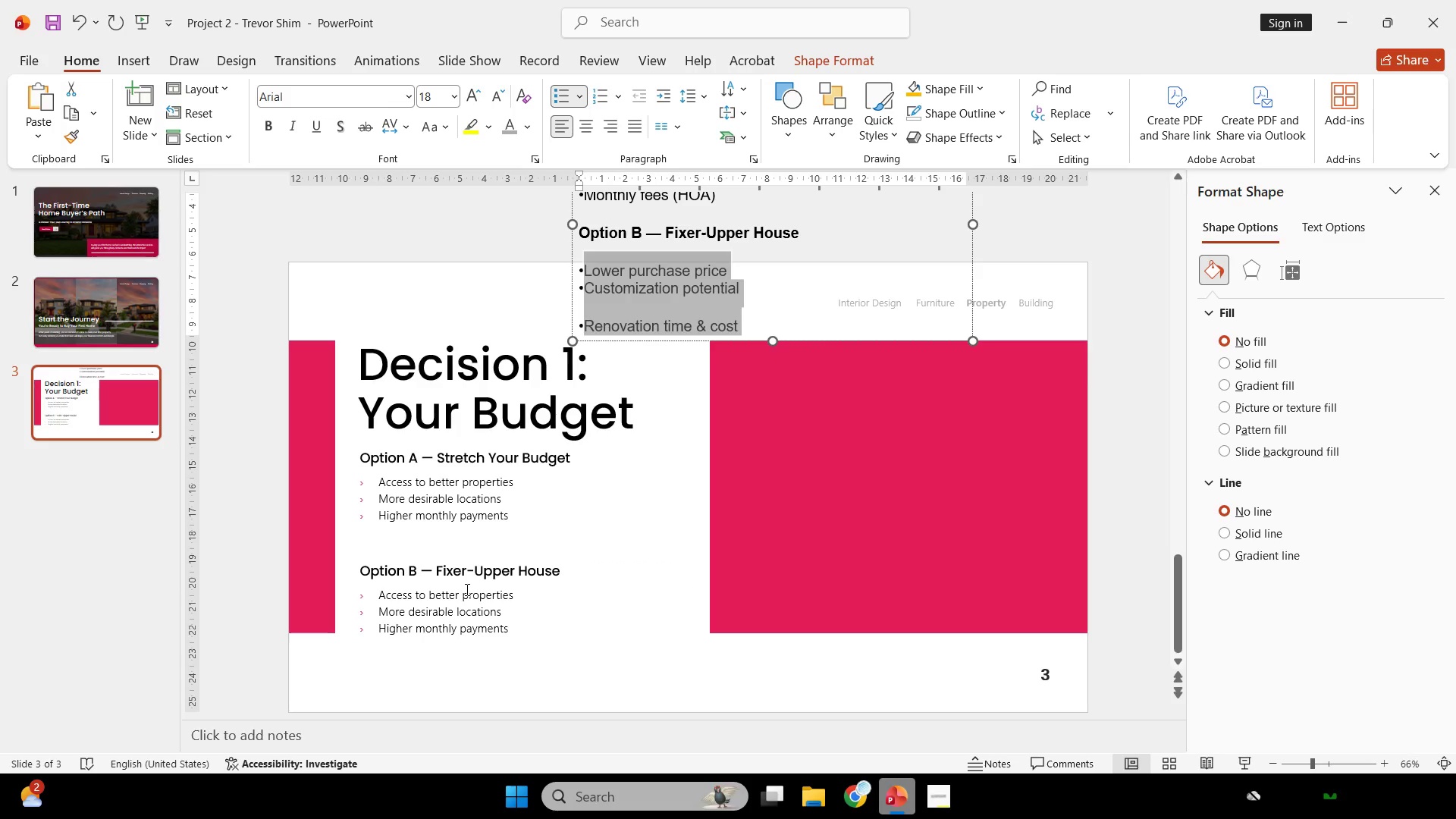 
left_click([466, 590])
 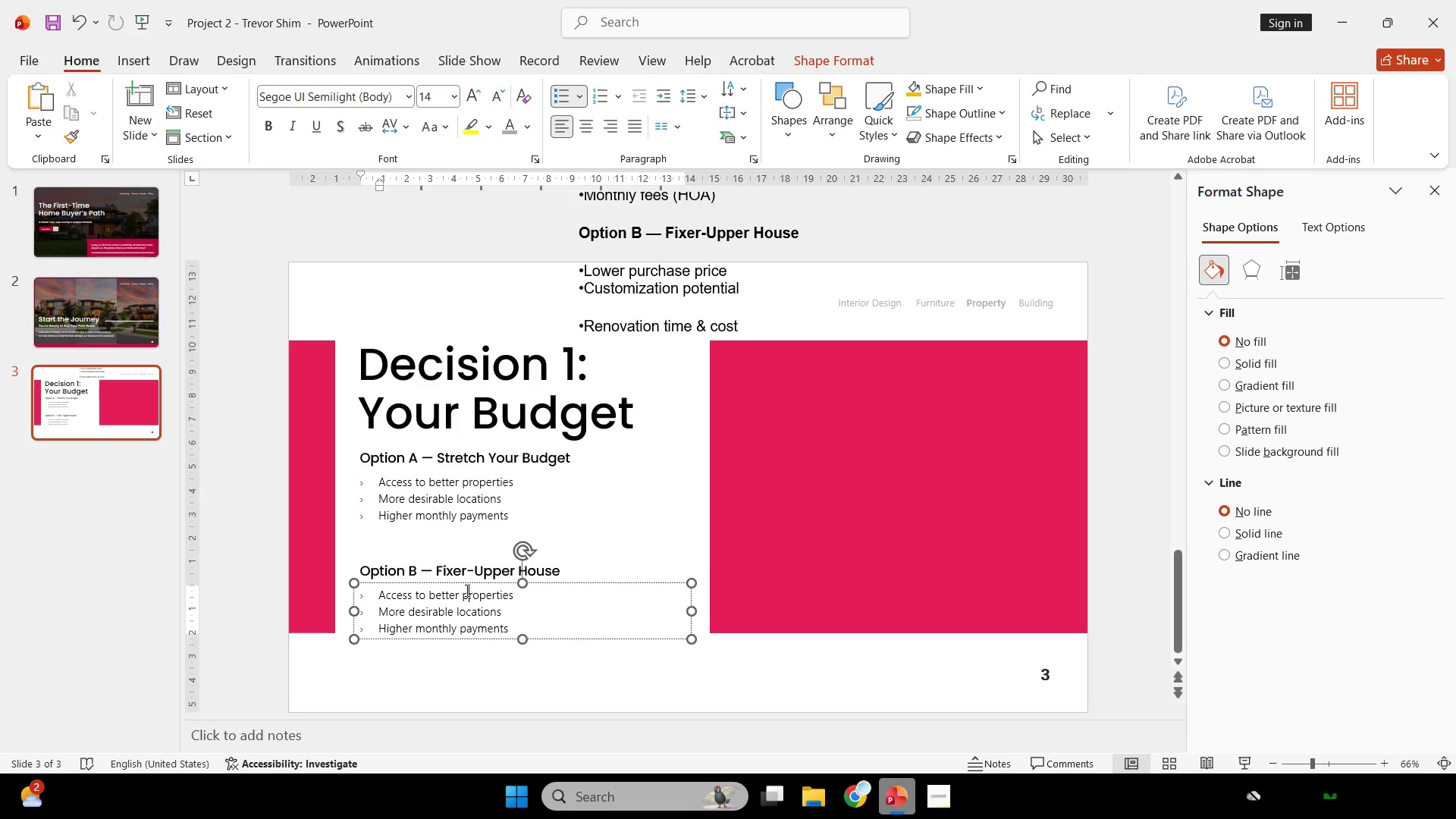 
key(Control+ControlLeft)
 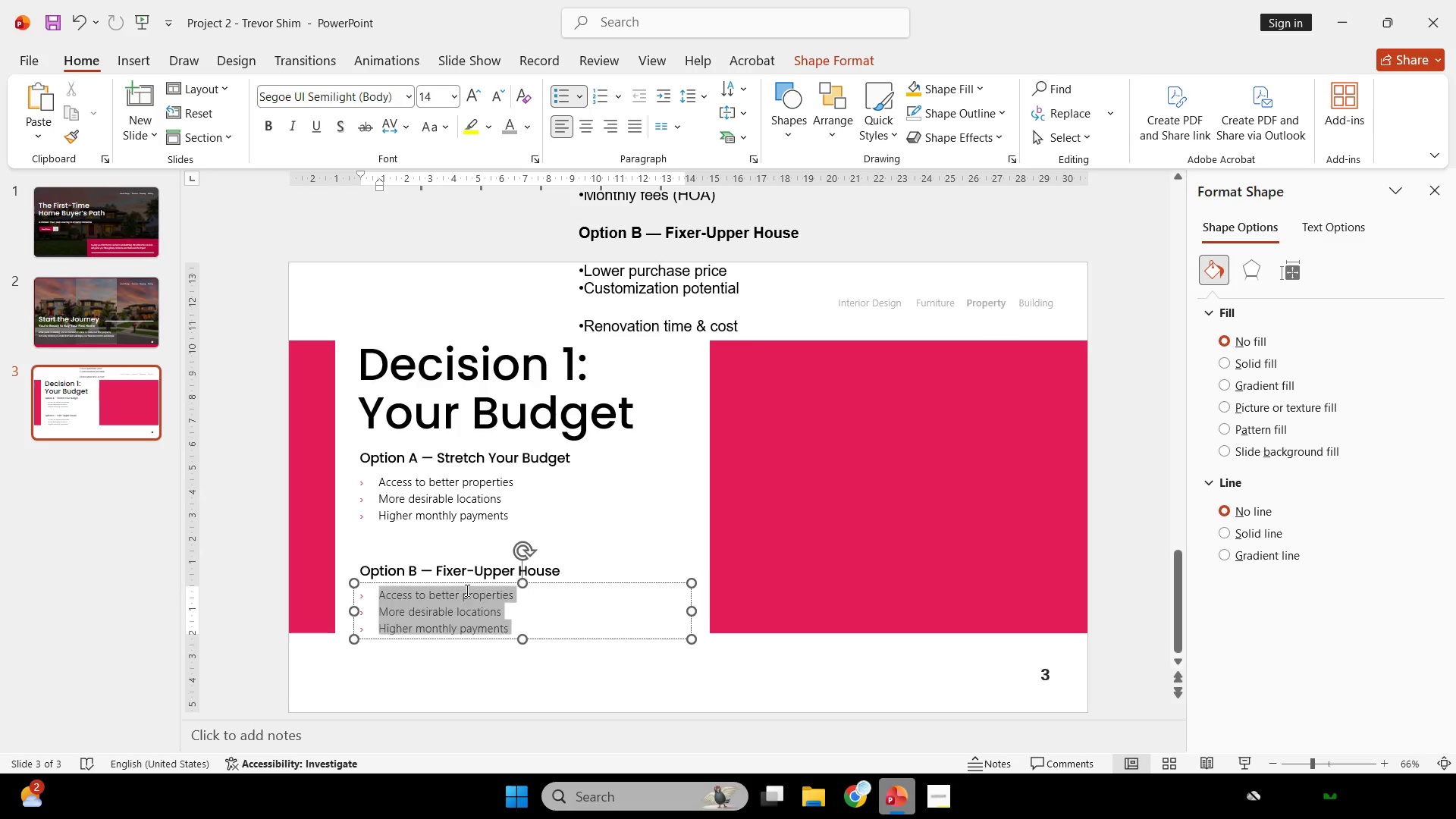 
key(Control+A)
 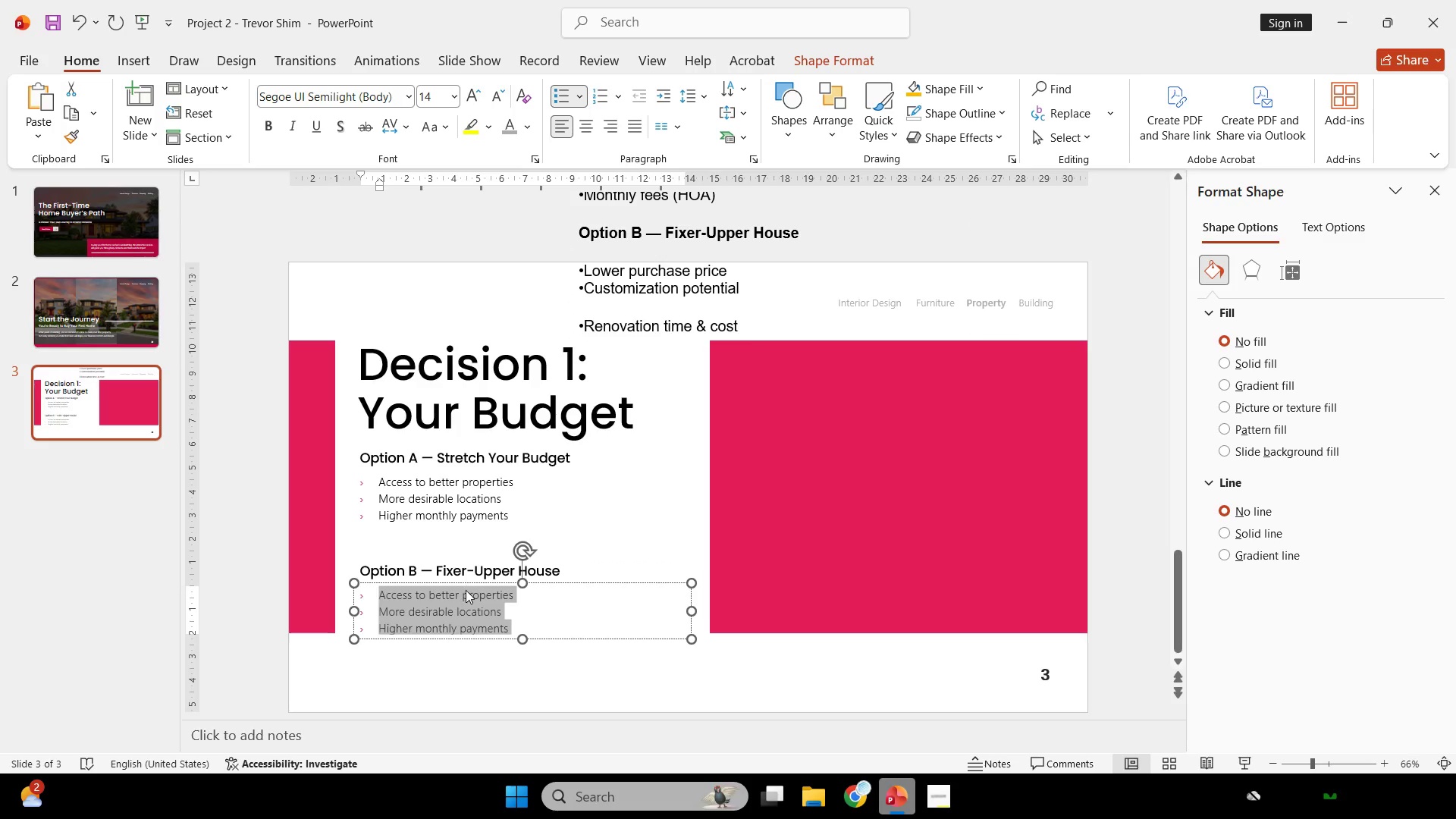 
right_click([466, 590])
 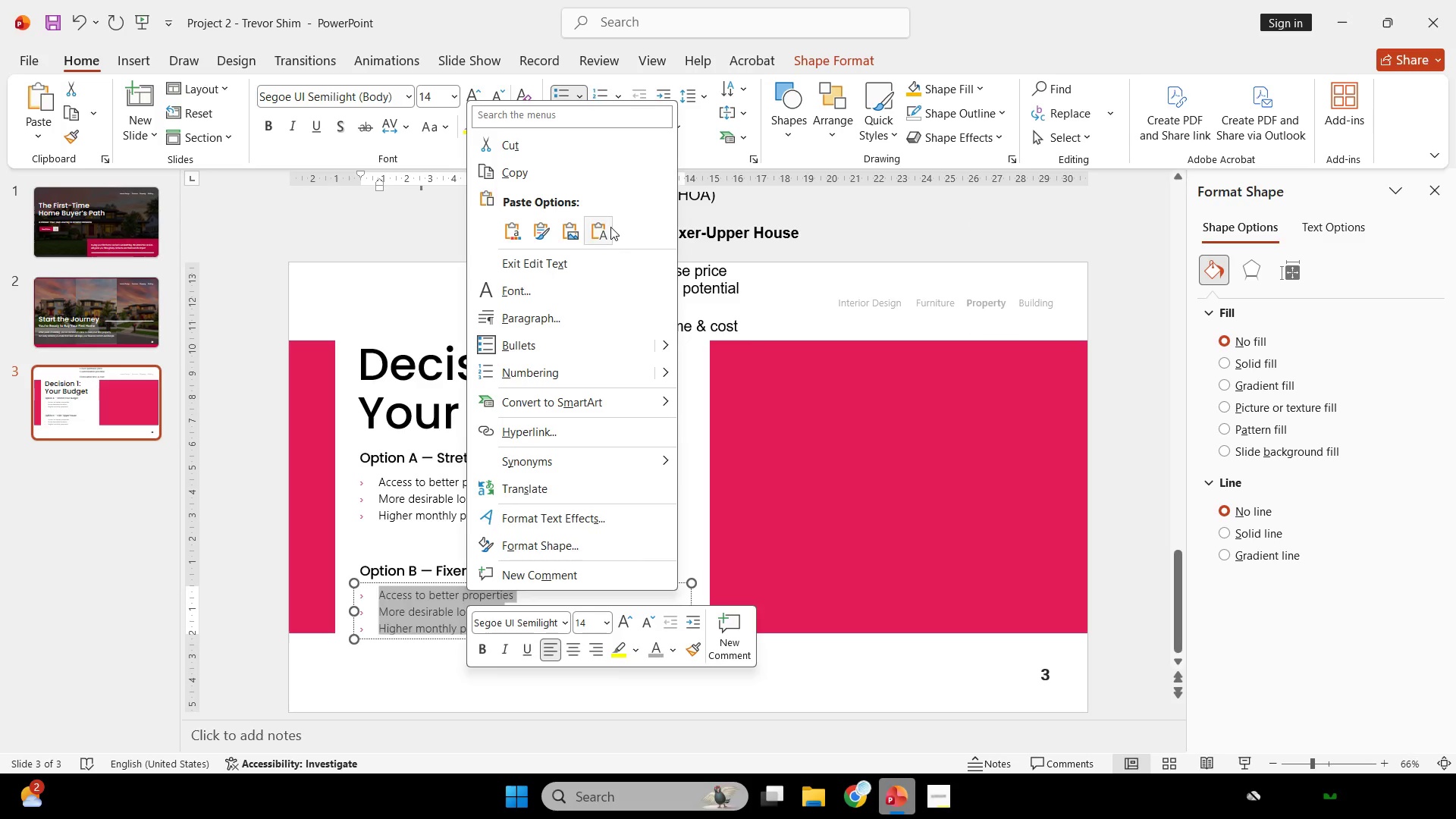 
left_click([604, 231])
 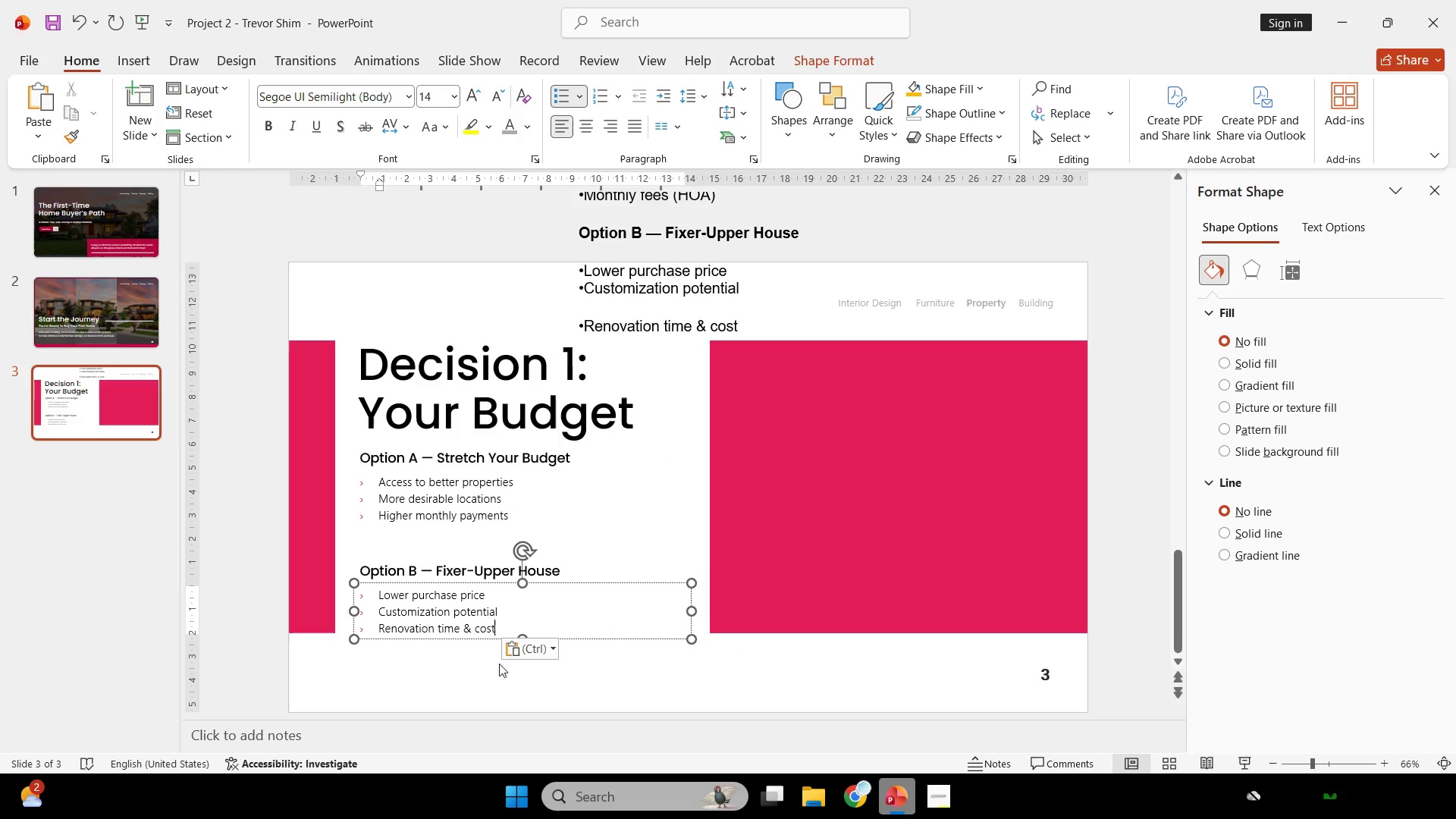 
left_click([463, 687])
 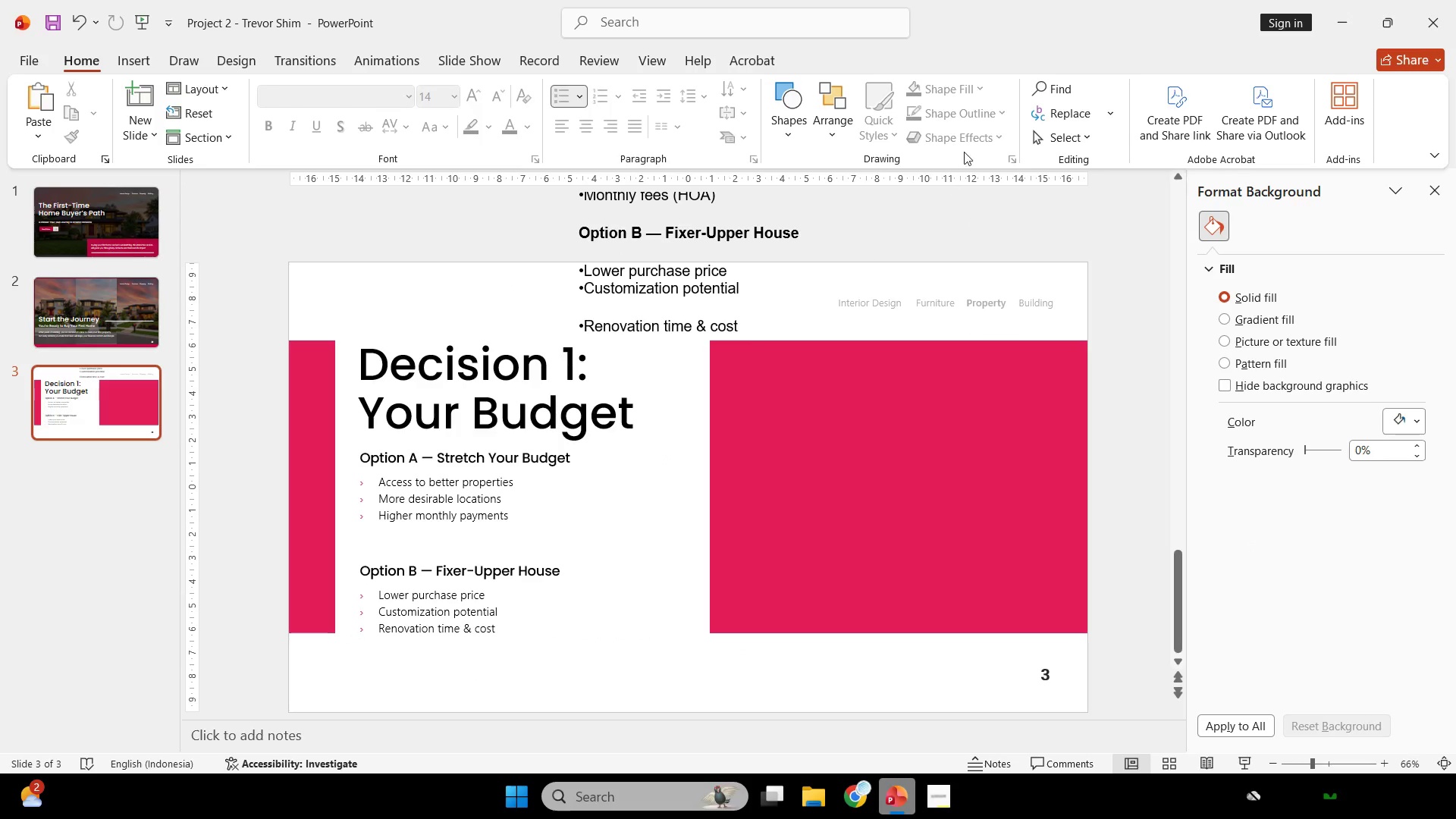 
left_click([778, 92])
 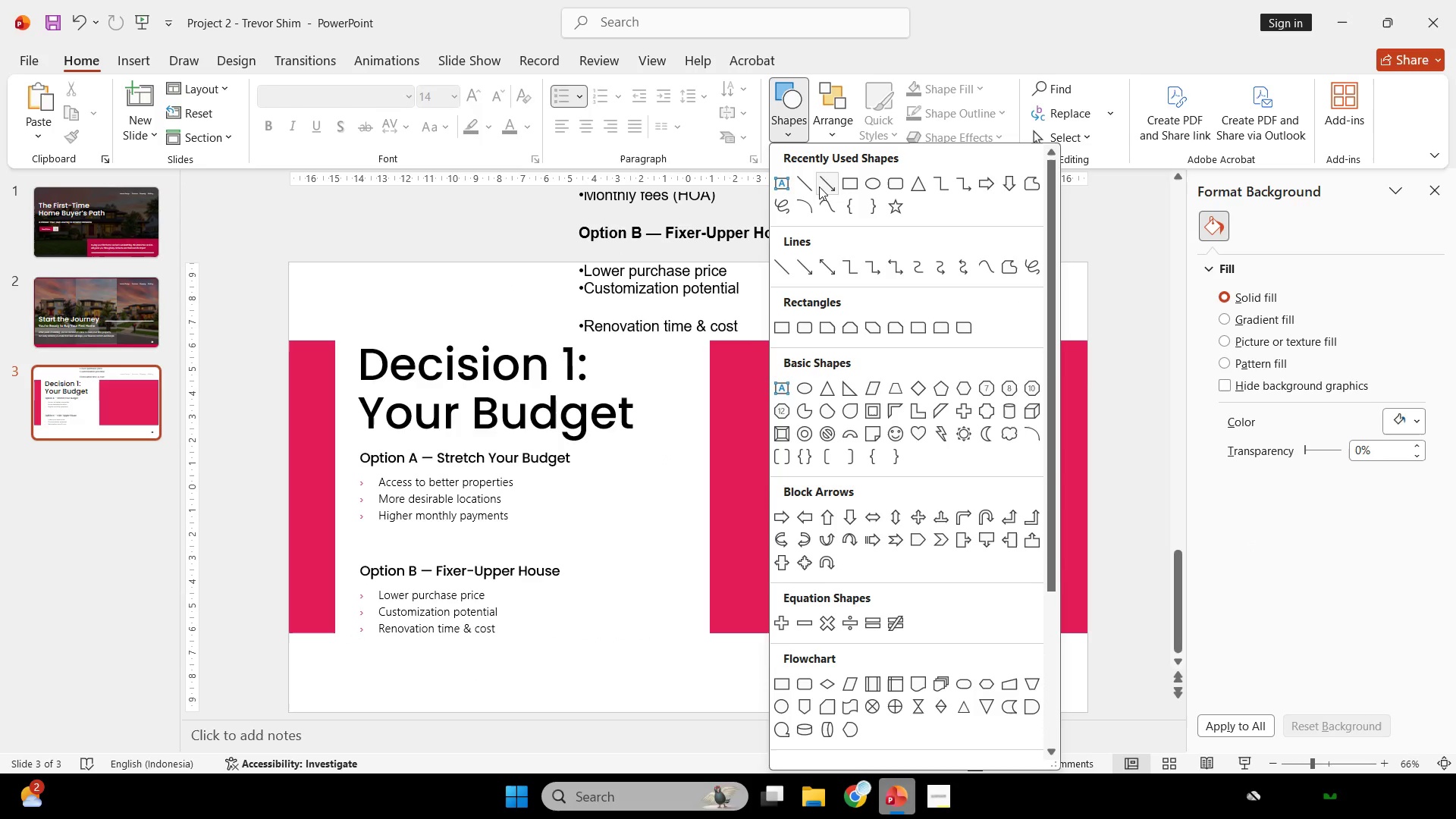 
left_click([811, 186])
 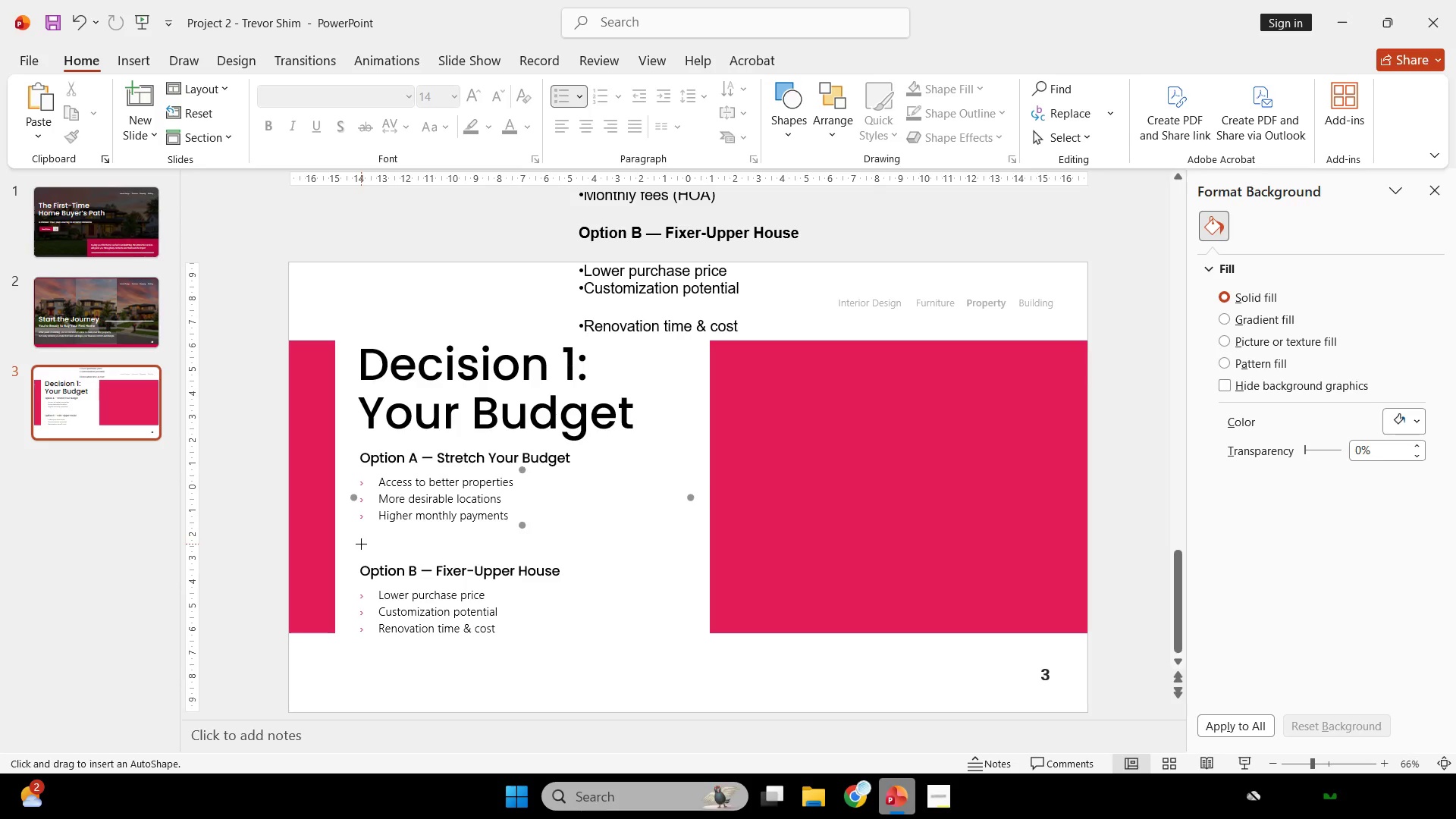 
hold_key(key=ShiftLeft, duration=4.83)
left_click_drag(start_coordinate=[361, 544], to_coordinate=[682, 563])
 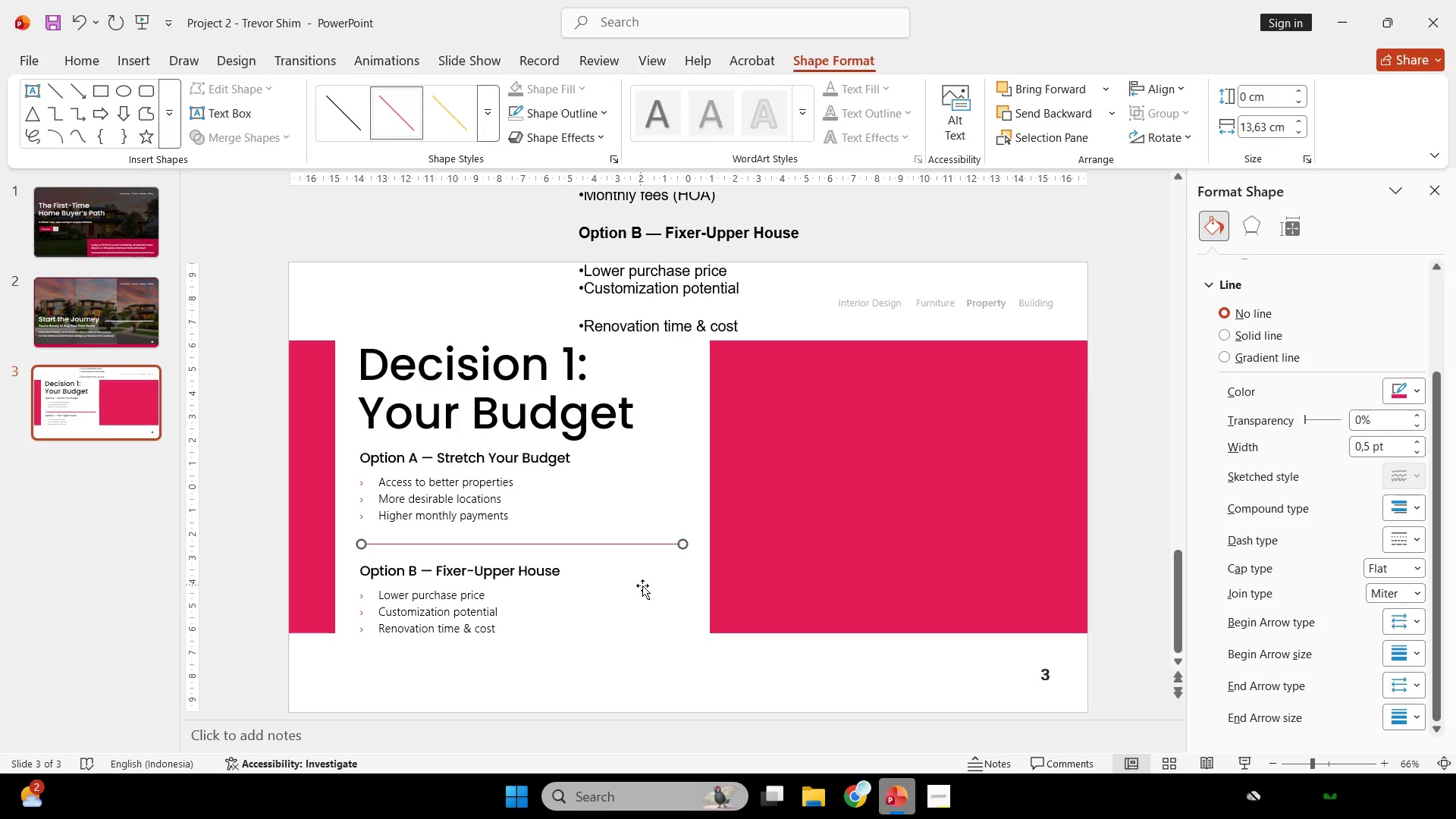 
left_click([642, 585])
 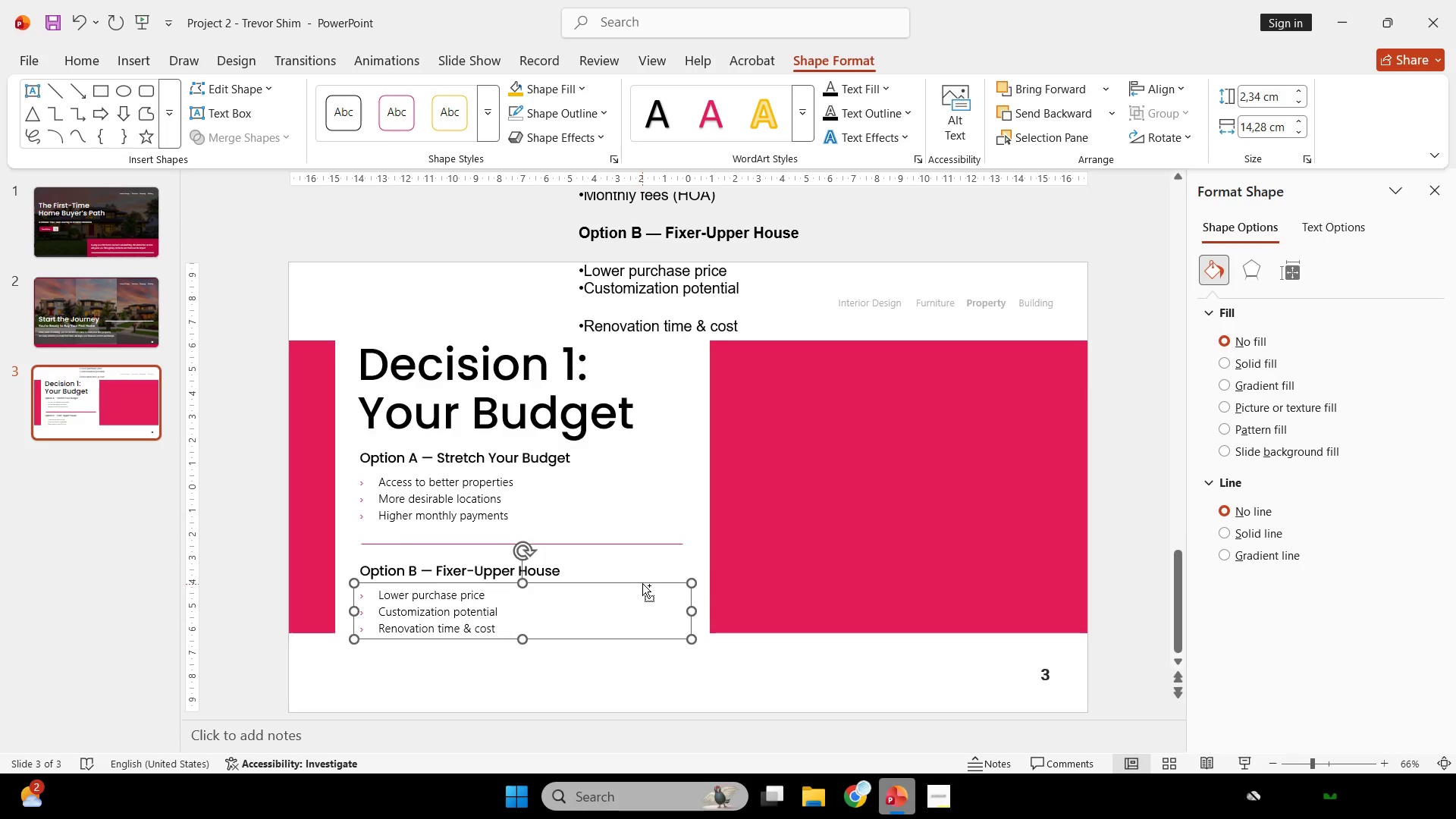 
hold_key(key=ControlLeft, duration=0.42)
scroll: coordinate [642, 579], scroll_direction: up, amount: 2.0
 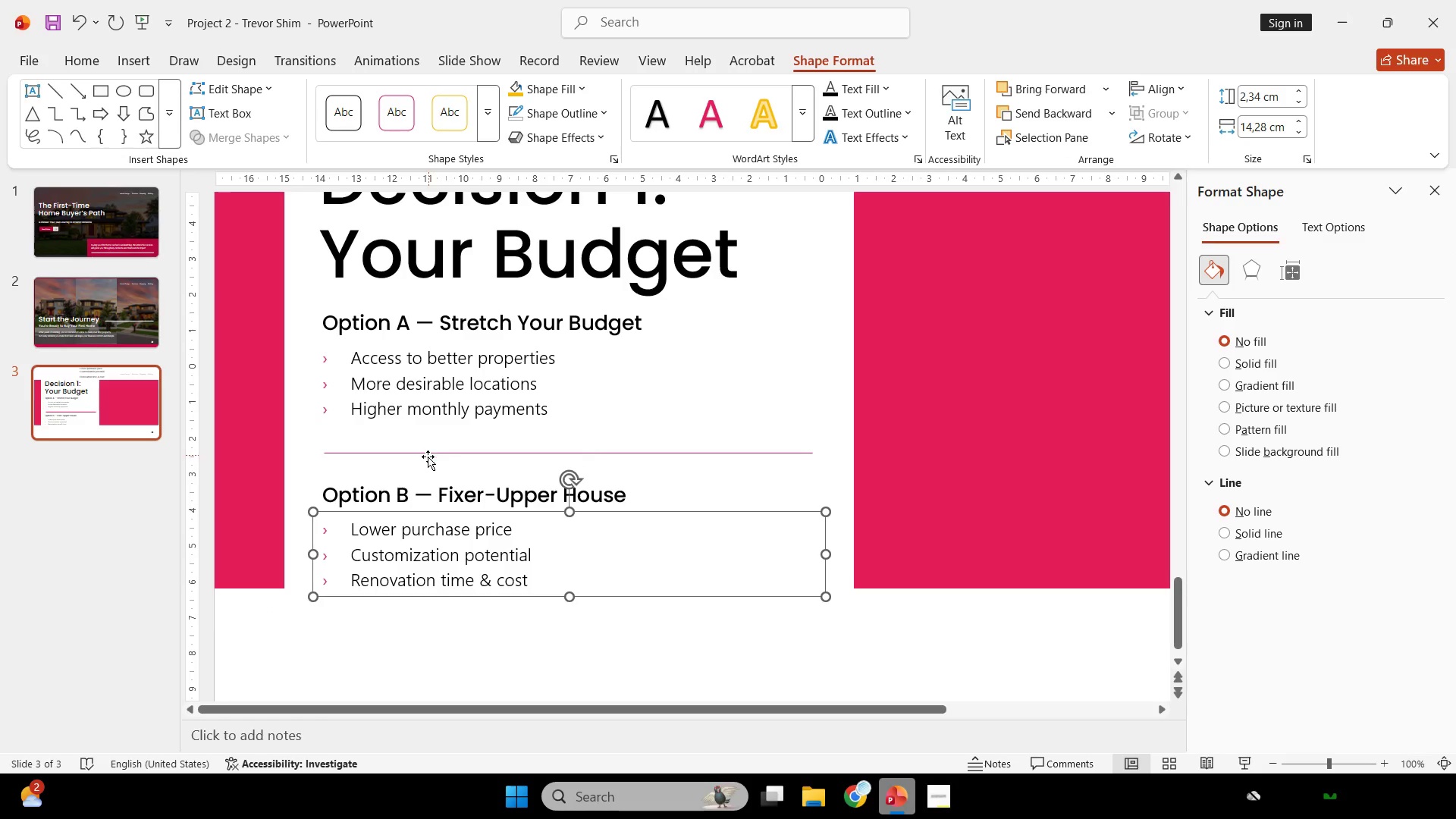 
left_click([427, 457])
 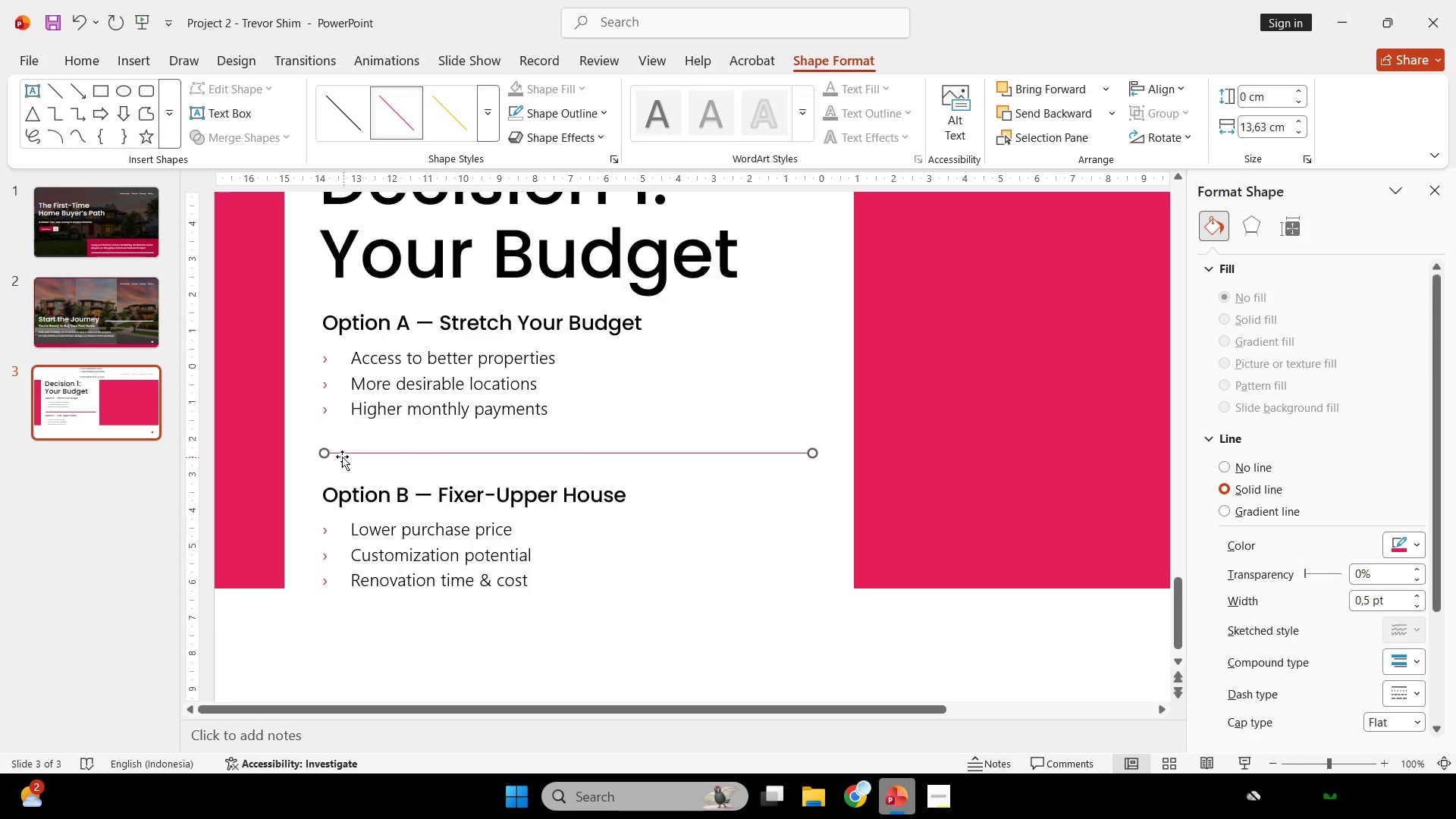 
hold_key(key=ShiftLeft, duration=3.53)
left_click_drag(start_coordinate=[325, 455], to_coordinate=[321, 526])
 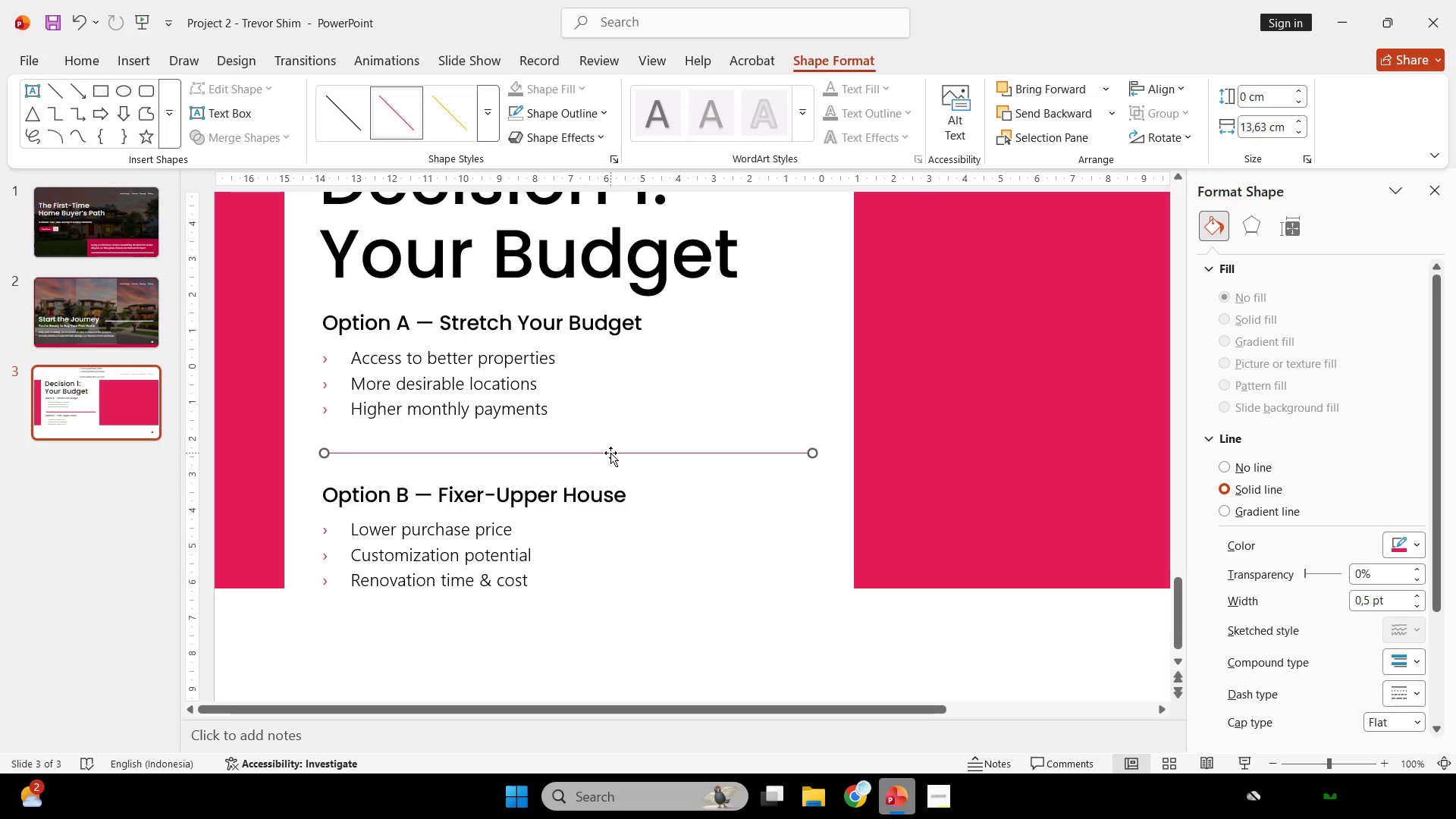 
hold_key(key=ShiftLeft, duration=3.05)
left_click_drag(start_coordinate=[610, 453], to_coordinate=[610, 441])
 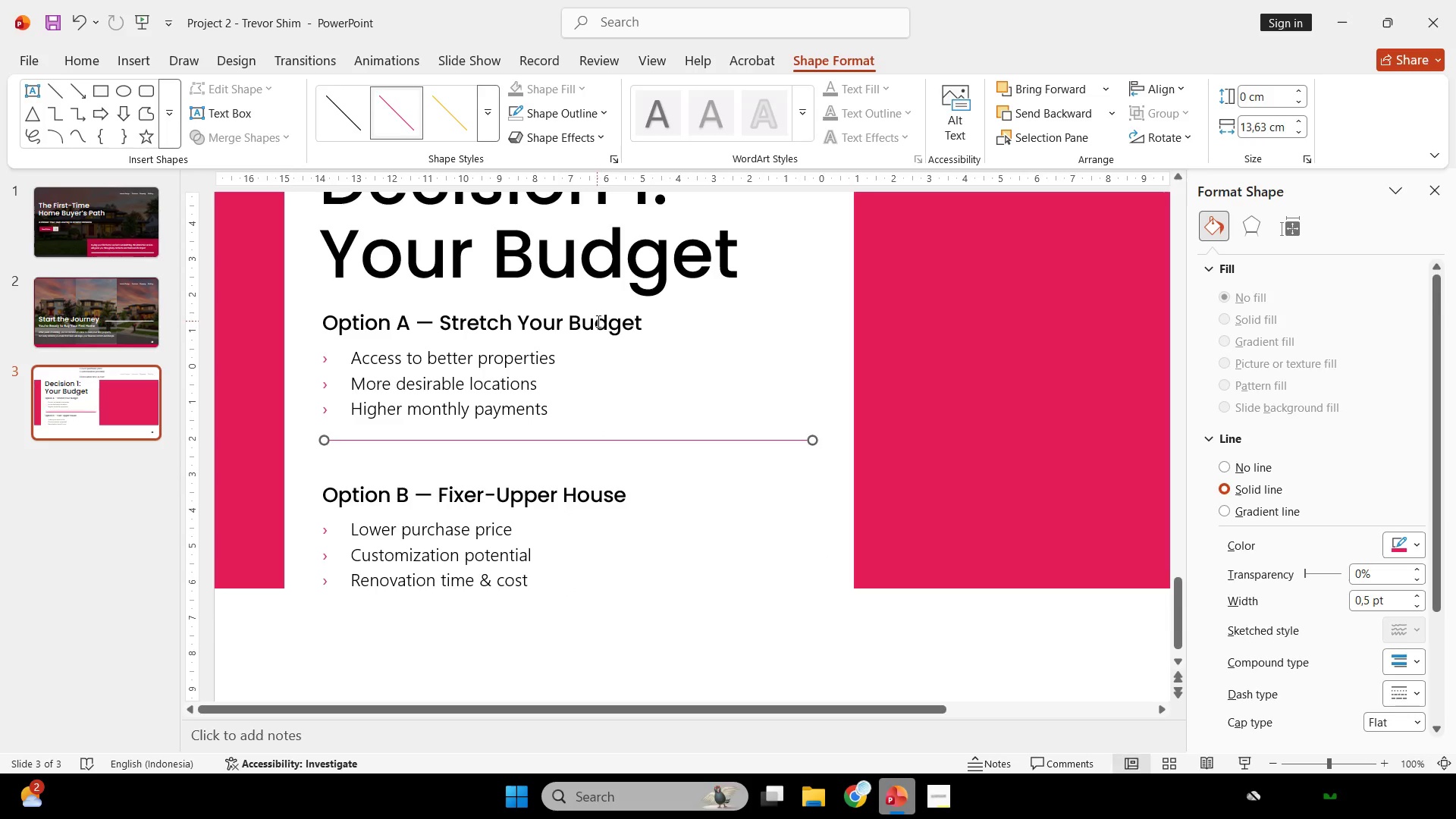 
left_click([597, 321])
 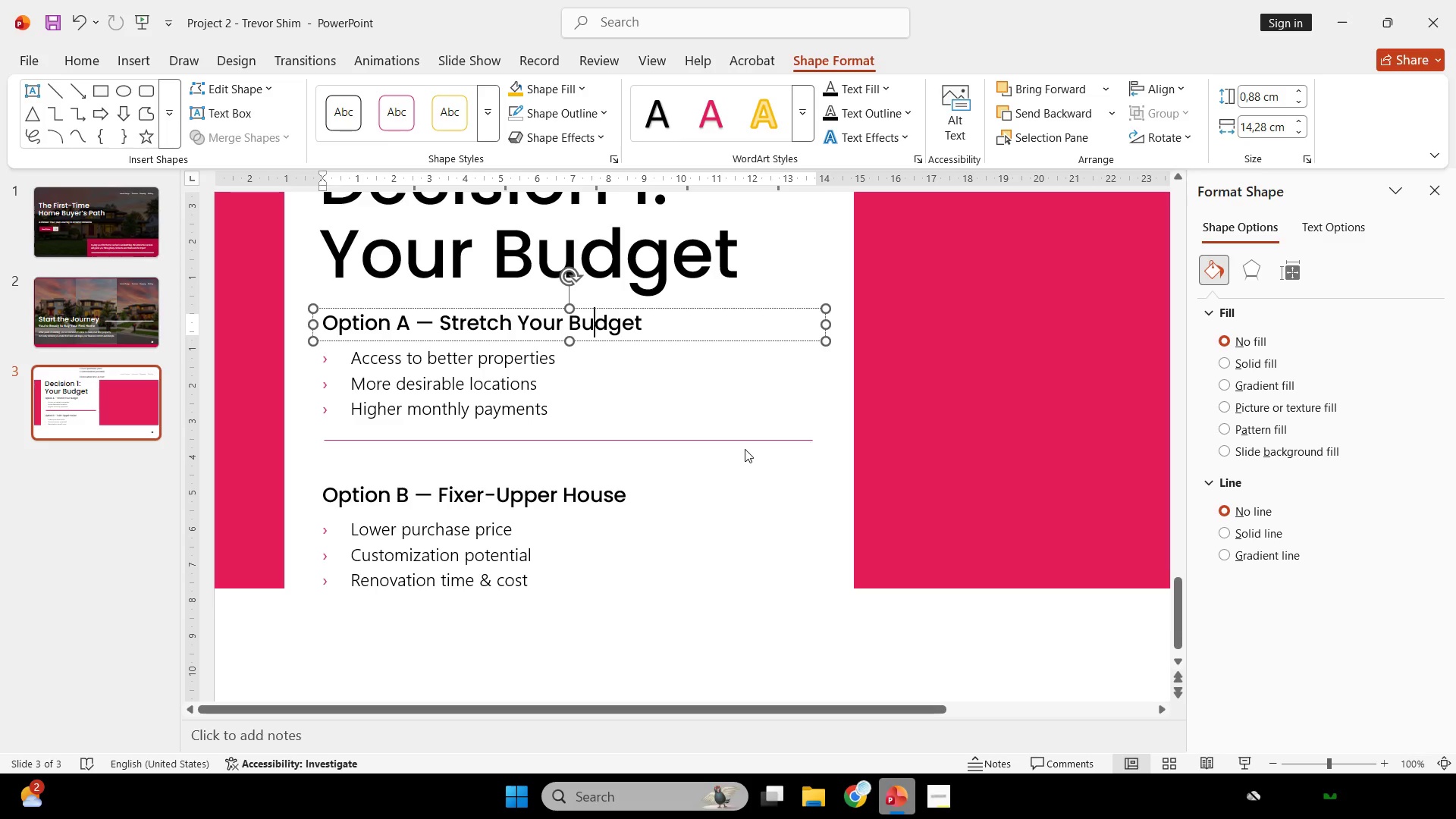 
wait(122.5)
 